 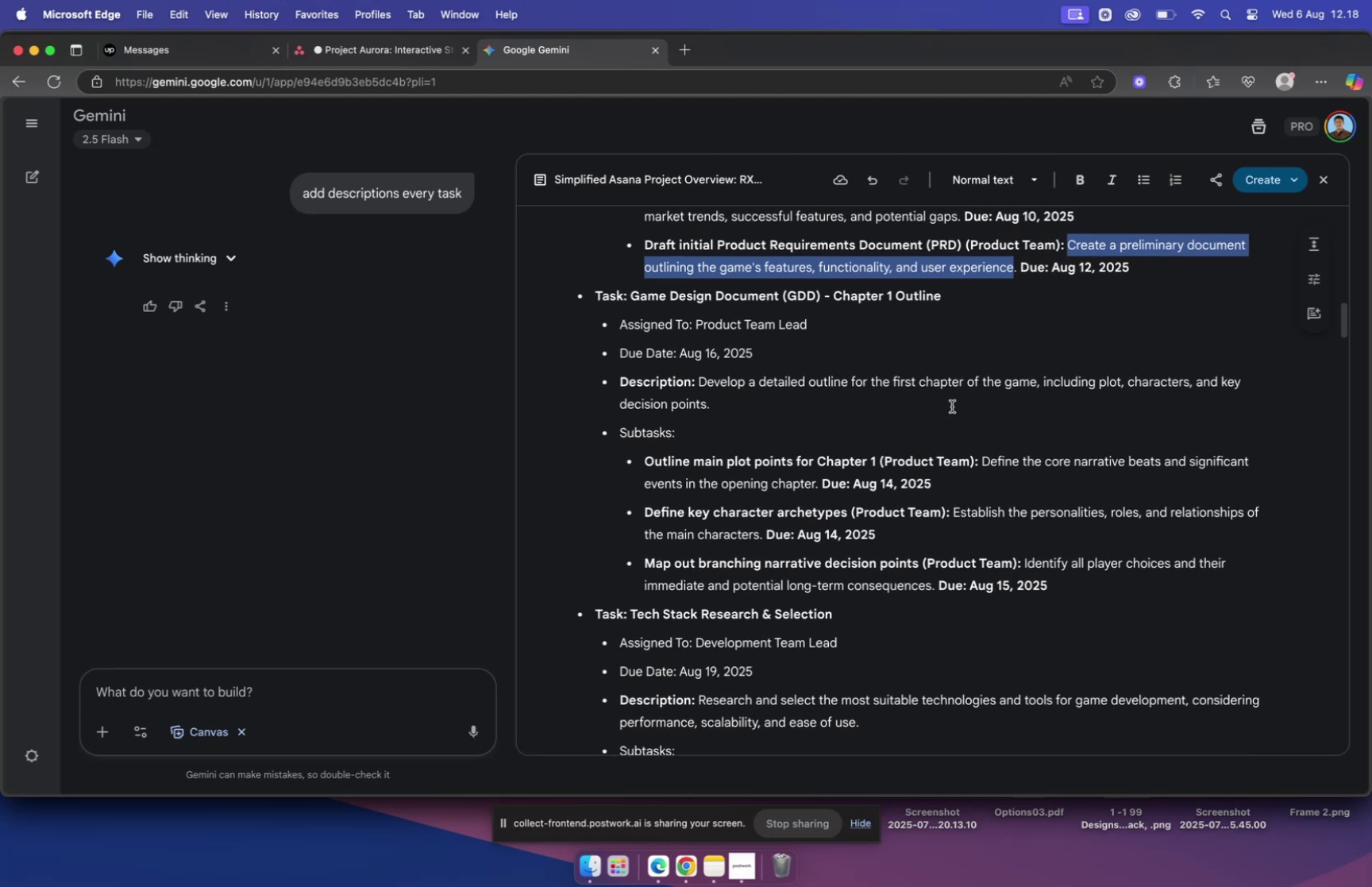 
left_click_drag(start_coordinate=[632, 295], to_coordinate=[961, 303])
 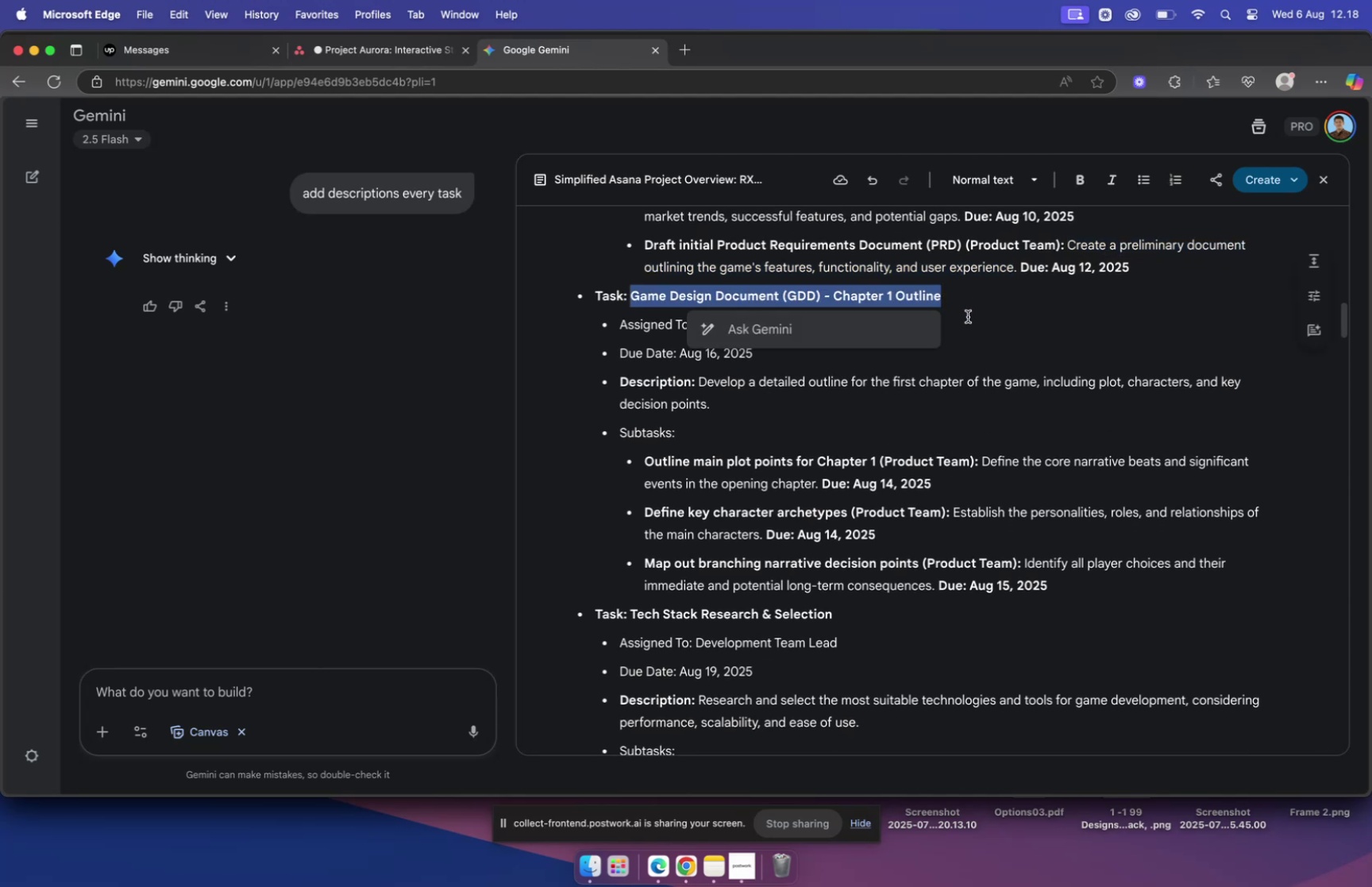 
key(Meta+C)
 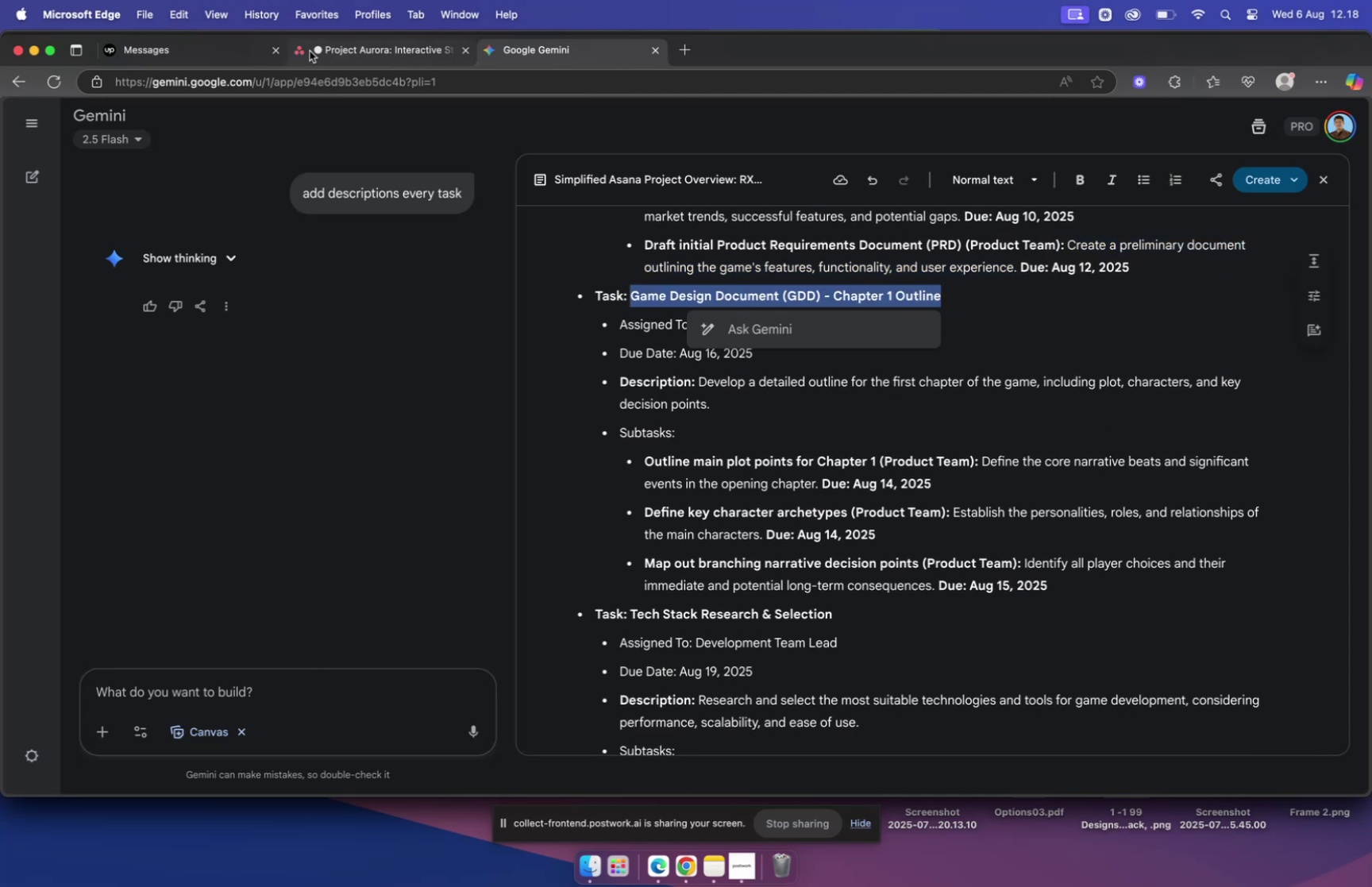 
left_click([337, 54])
 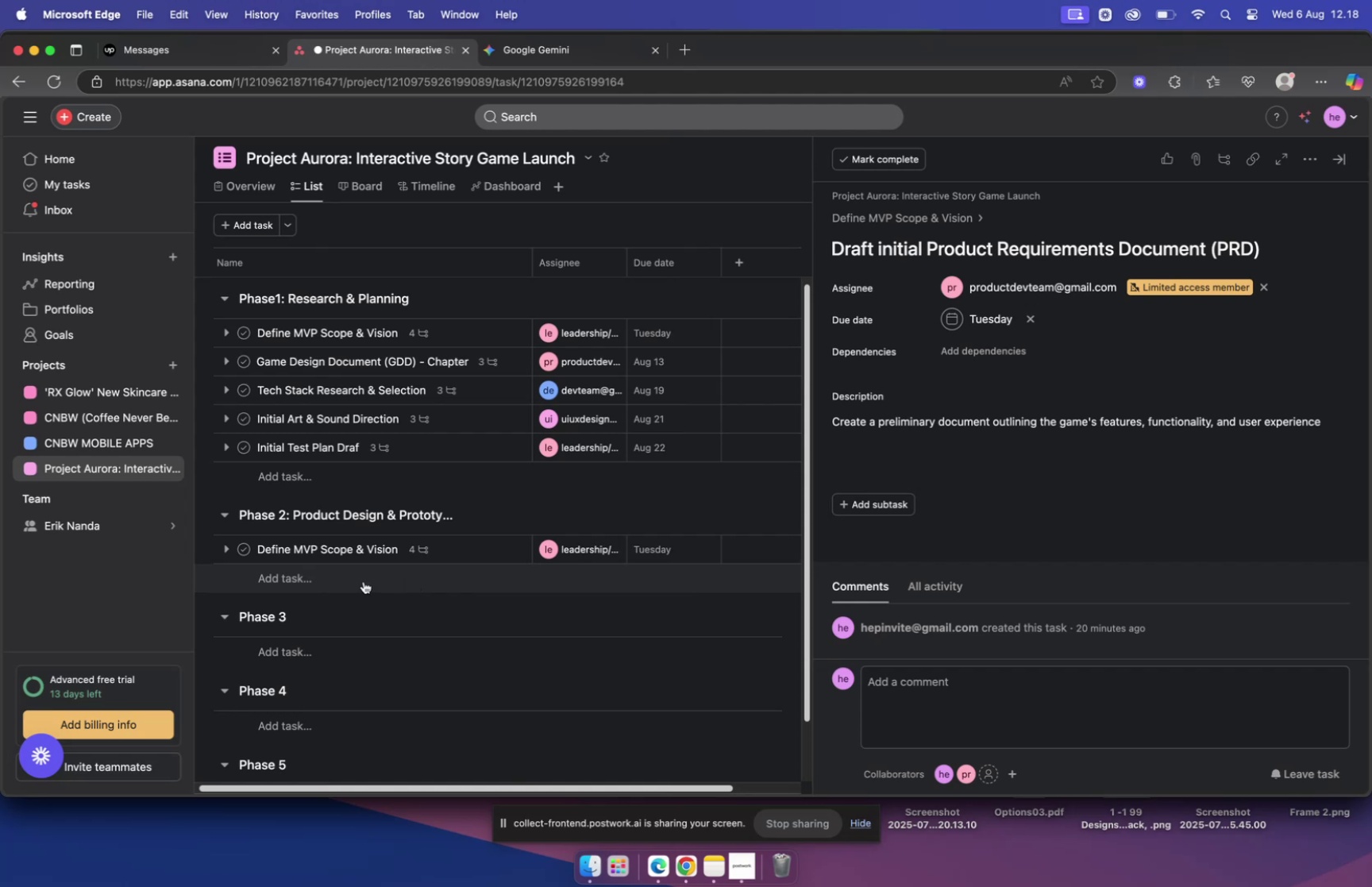 
left_click([323, 579])
 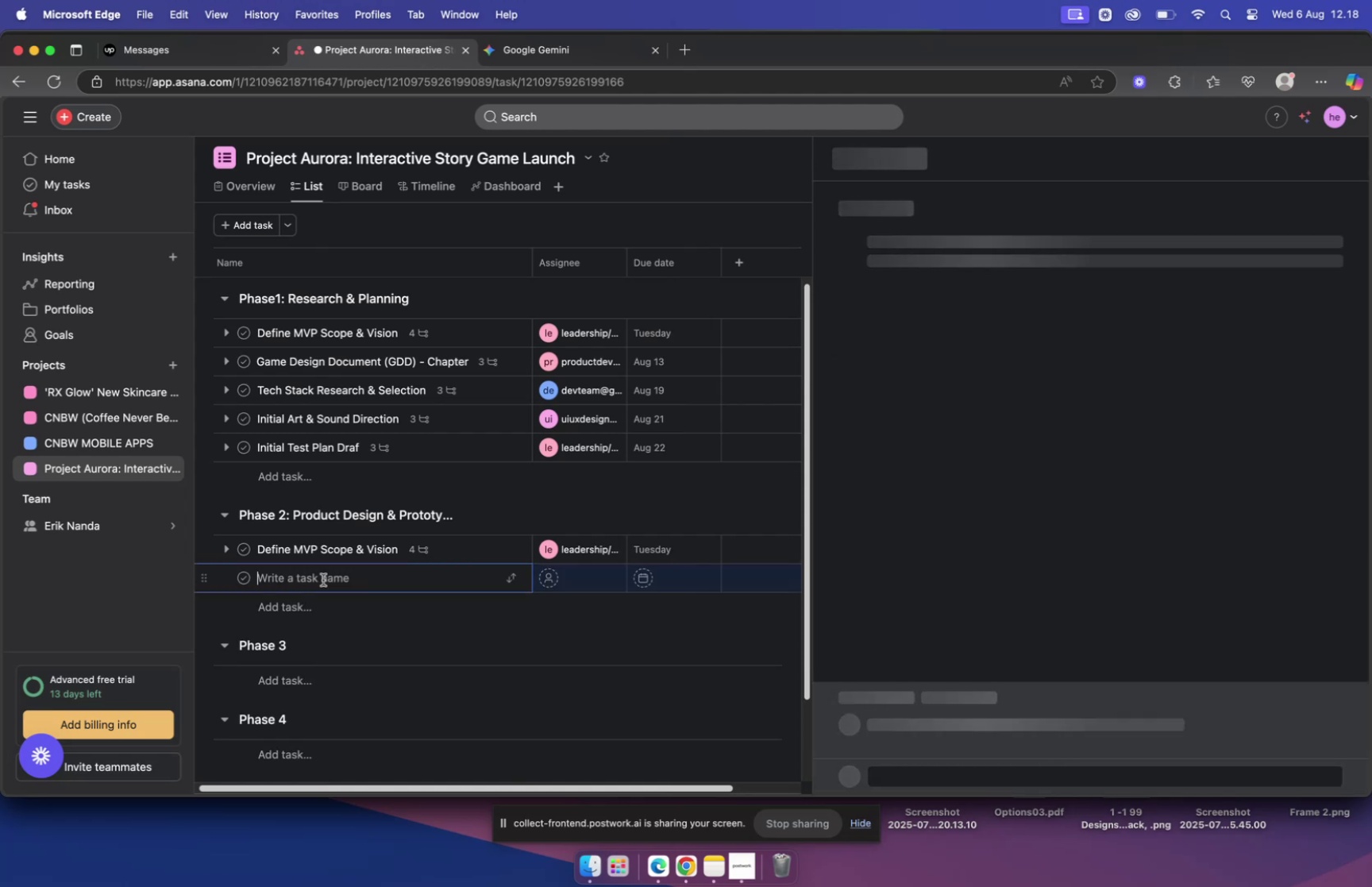 
key(Meta+V)
 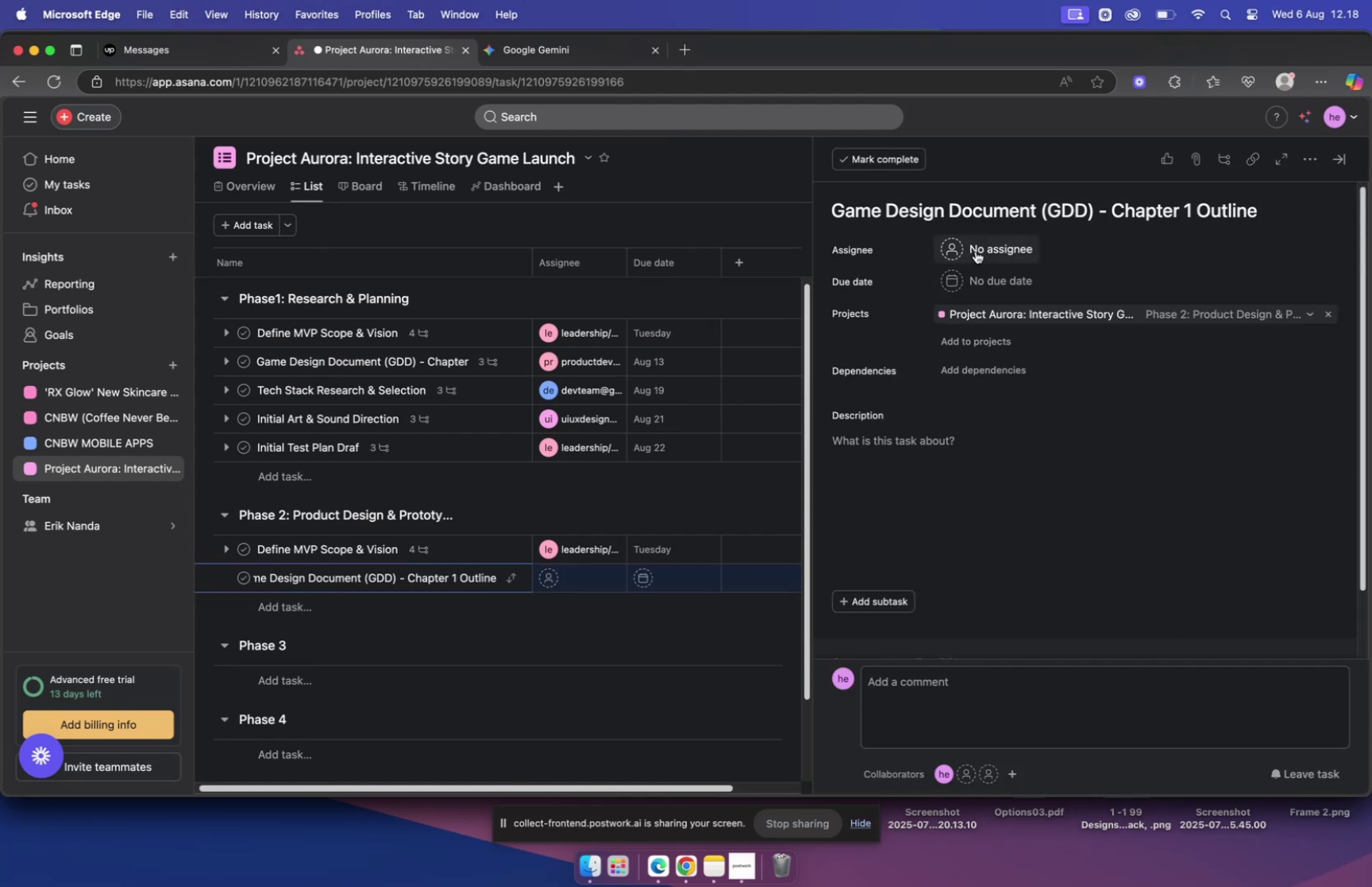 
left_click([954, 250])
 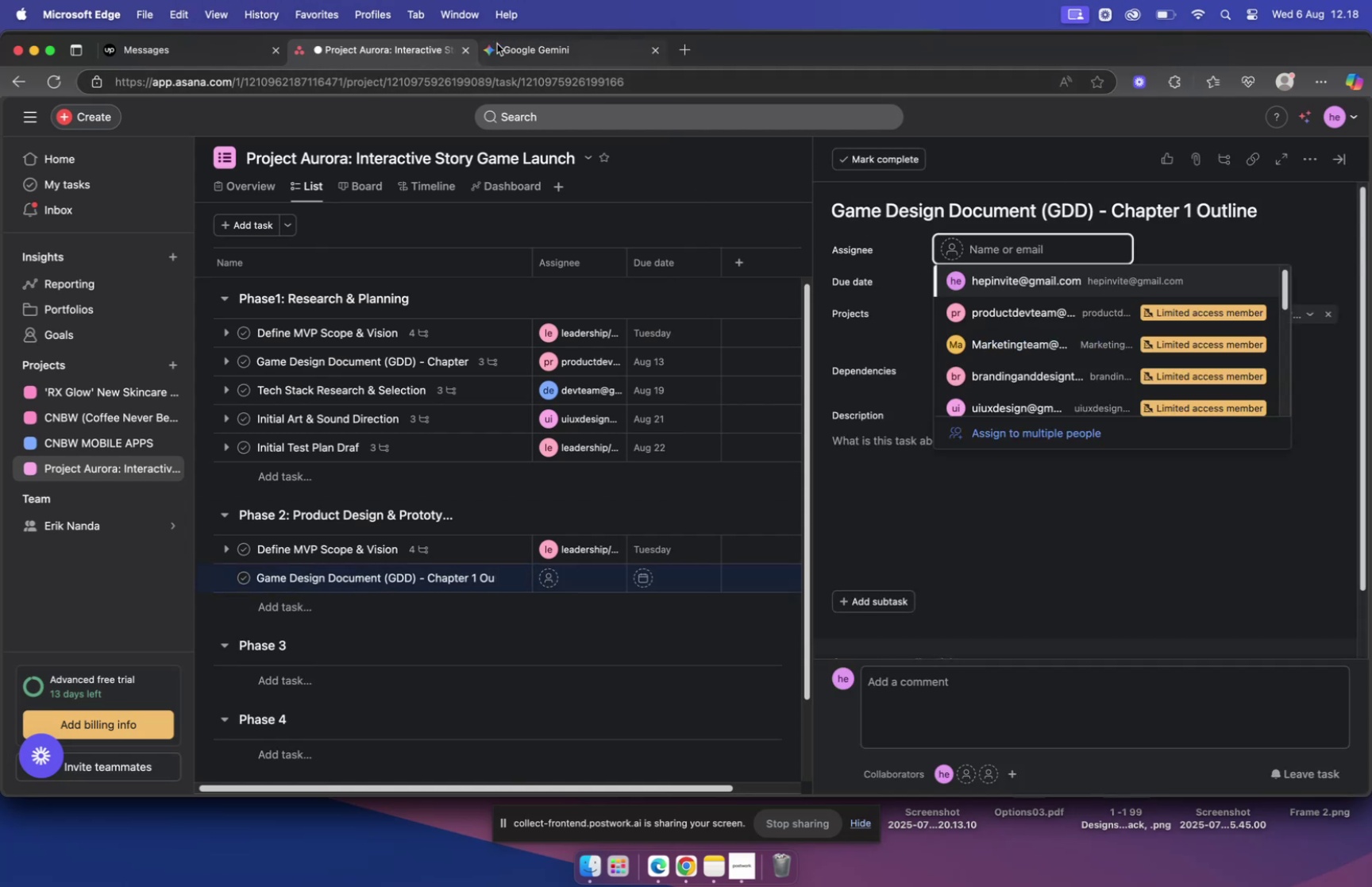 
left_click([522, 49])
 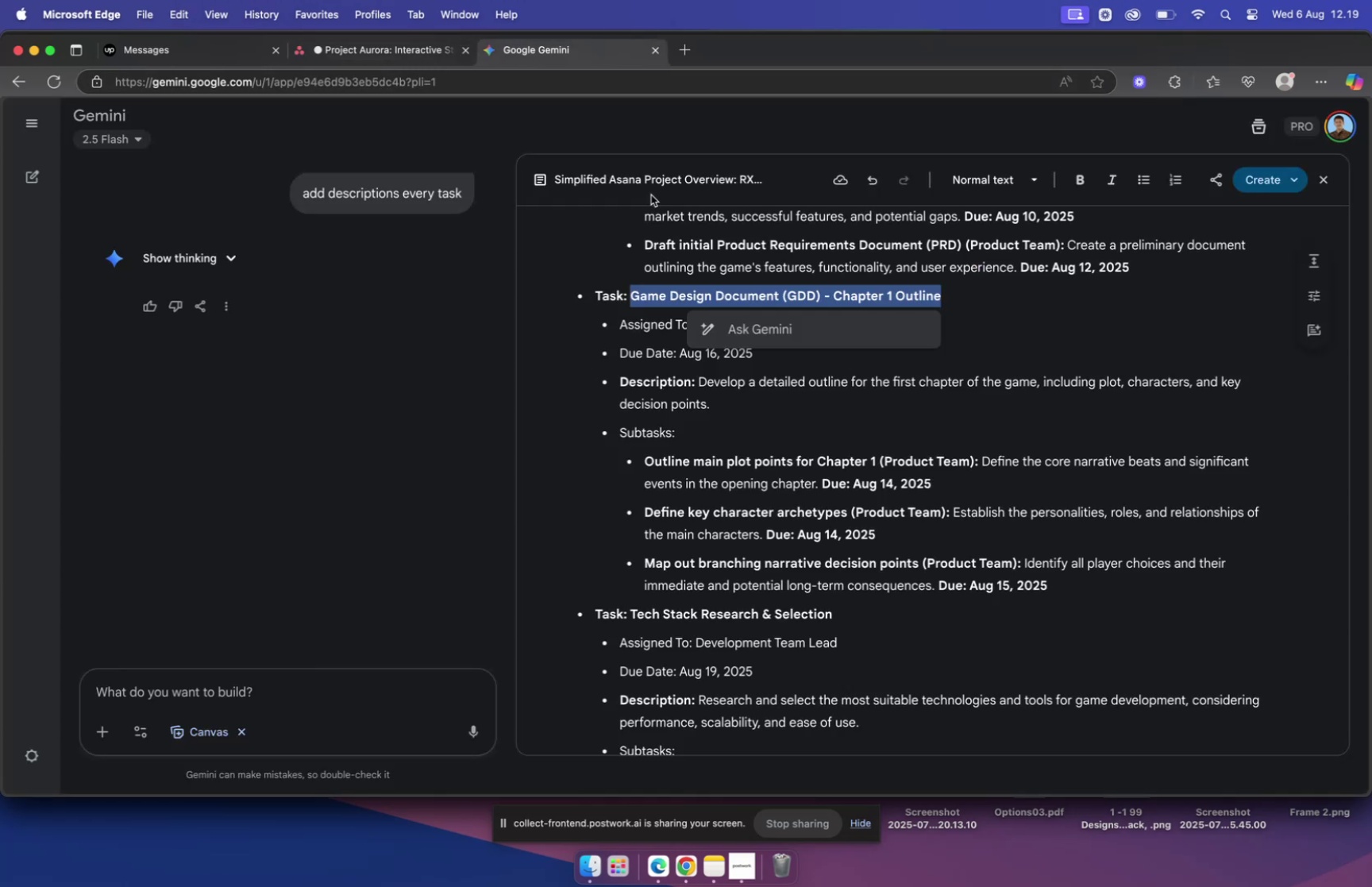 
left_click([585, 327])
 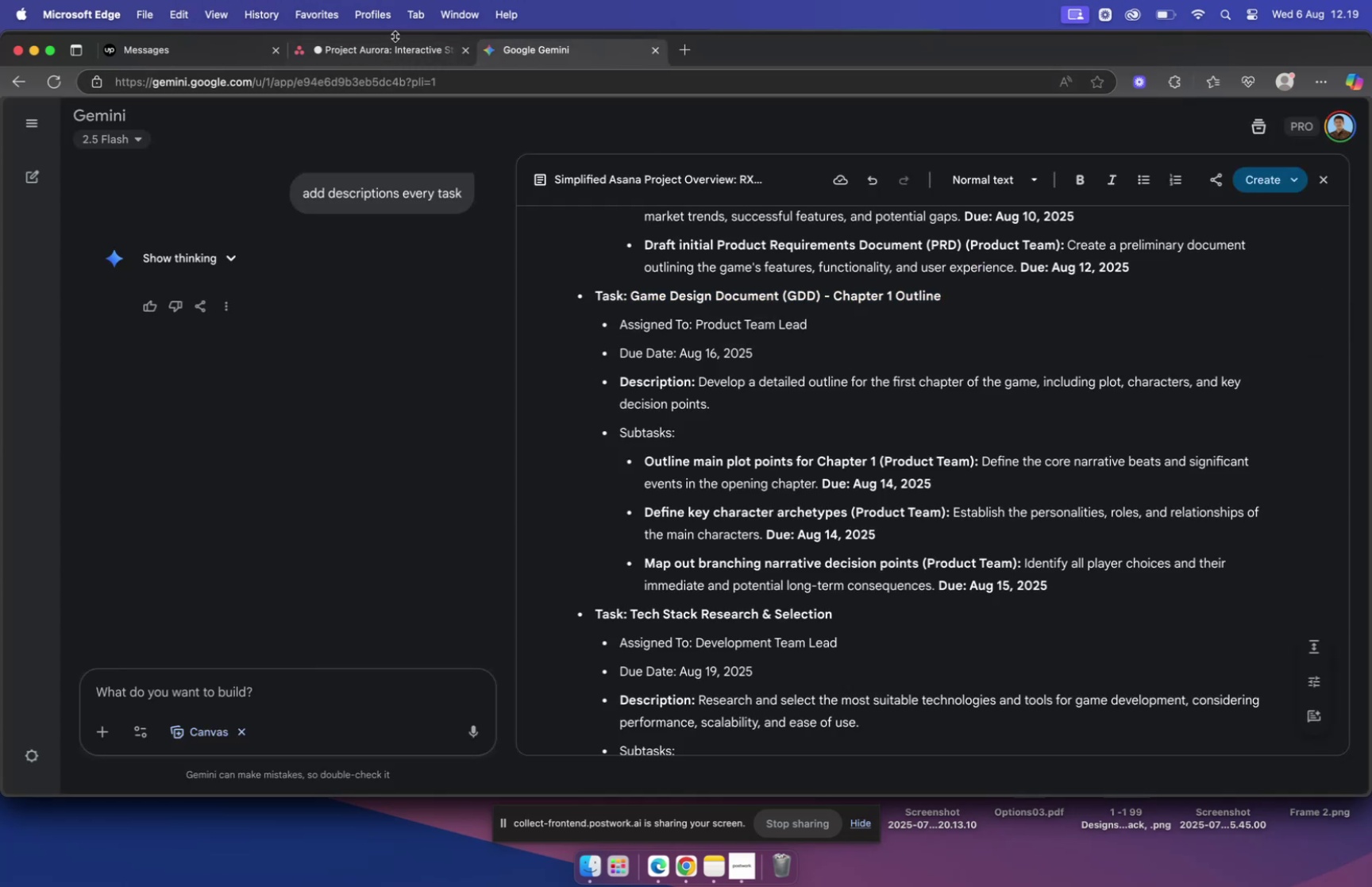 
left_click([397, 56])
 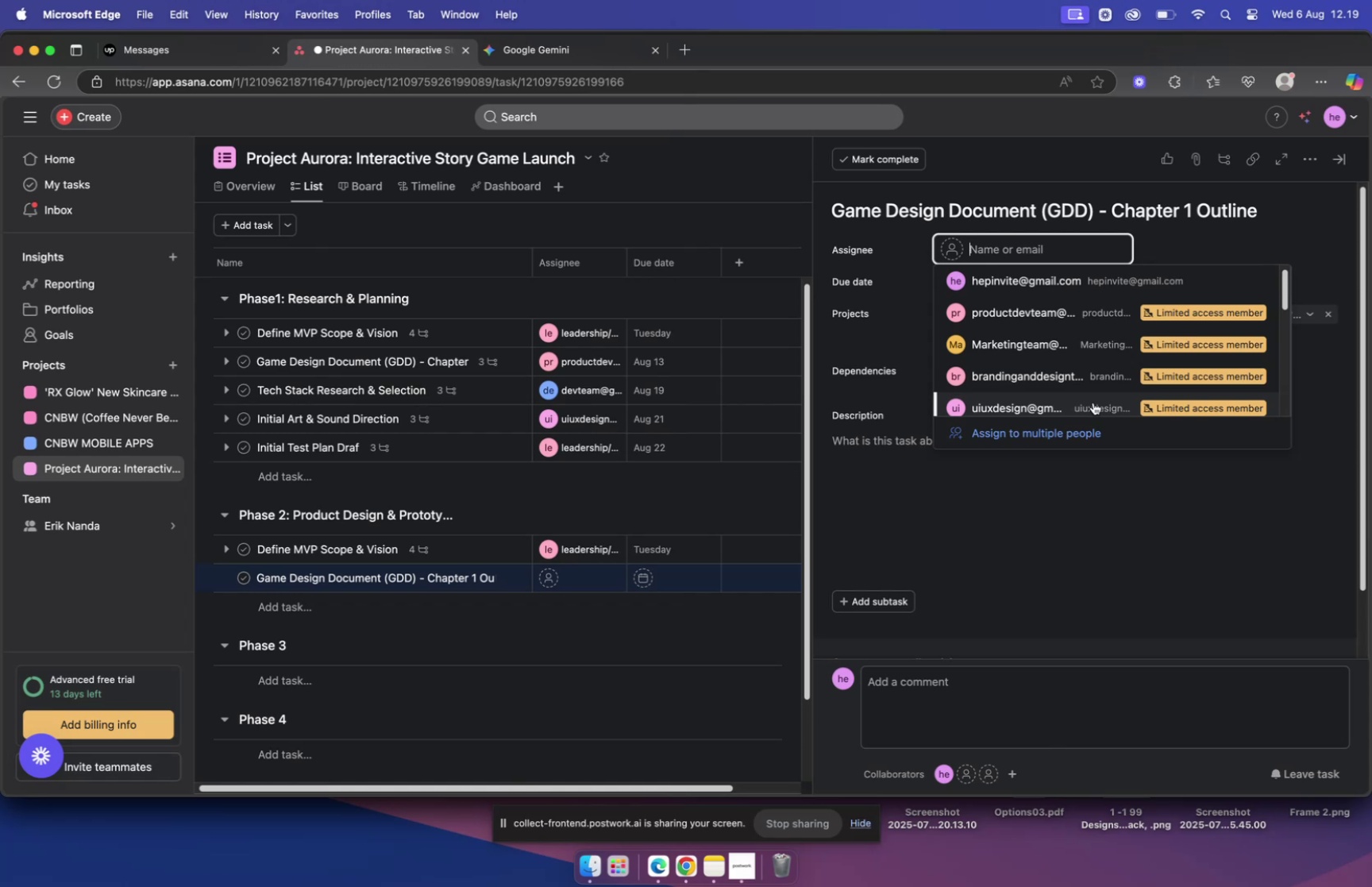 
type(lead)
 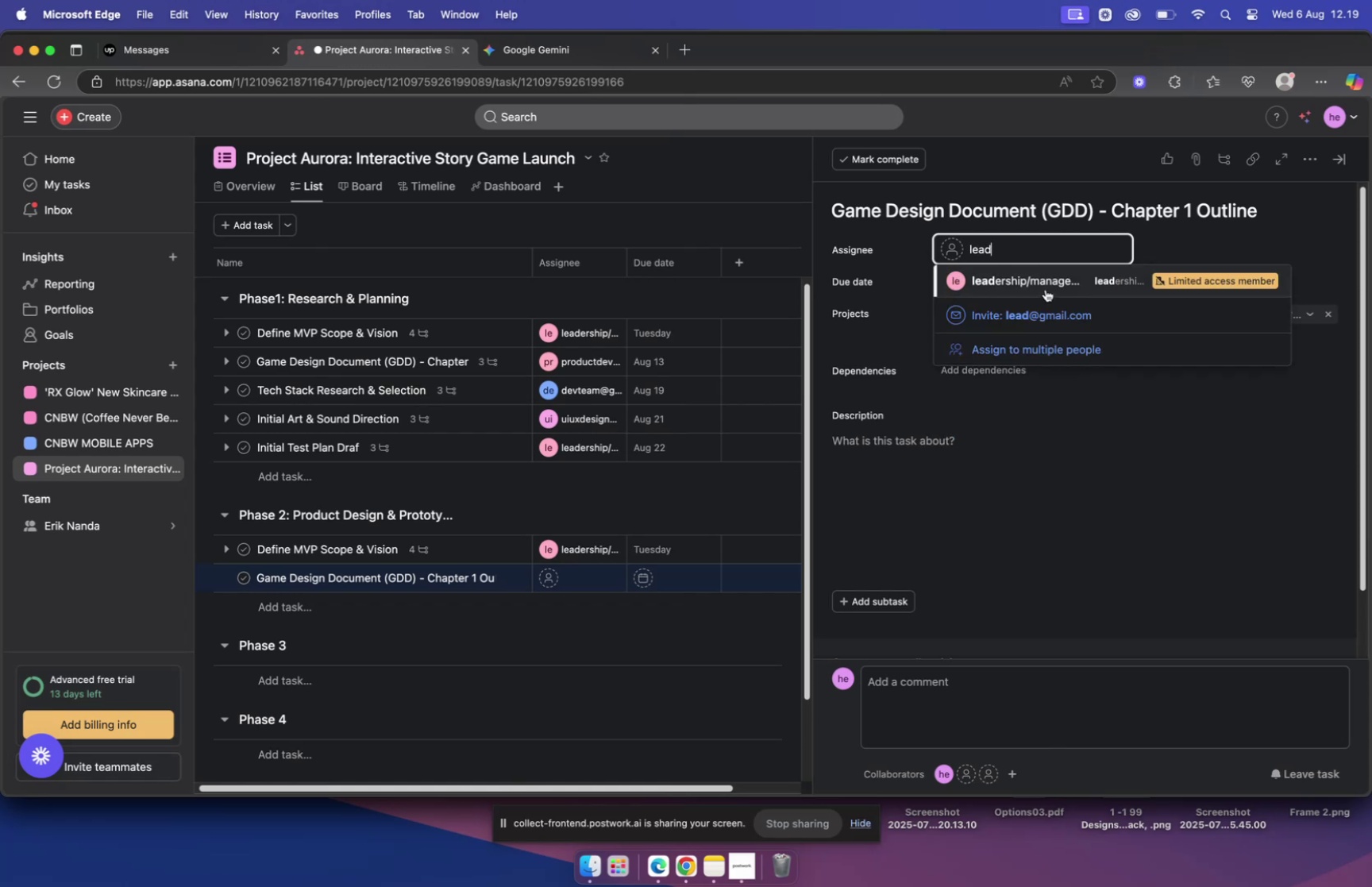 
left_click([1042, 287])
 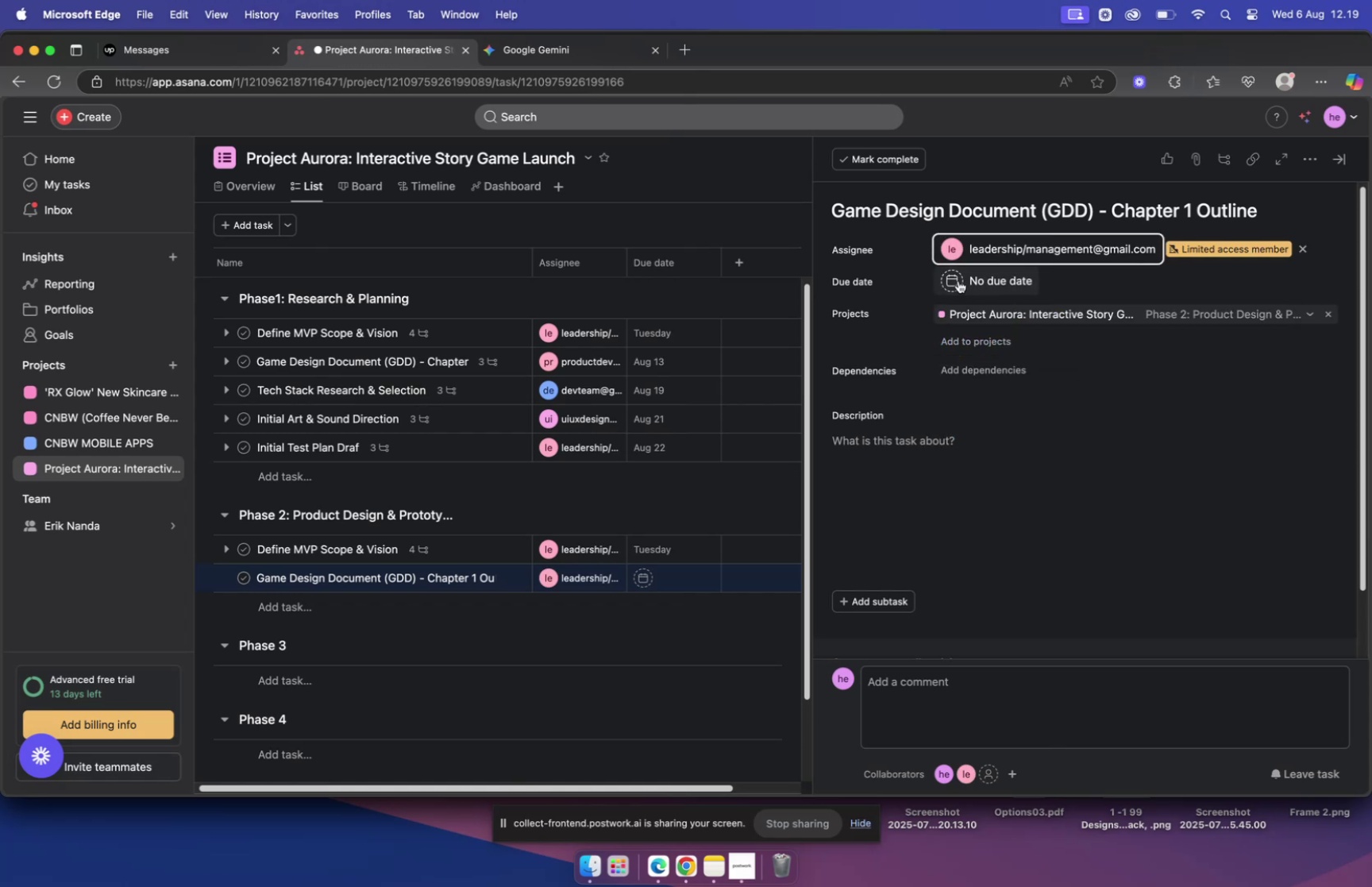 
left_click([956, 280])
 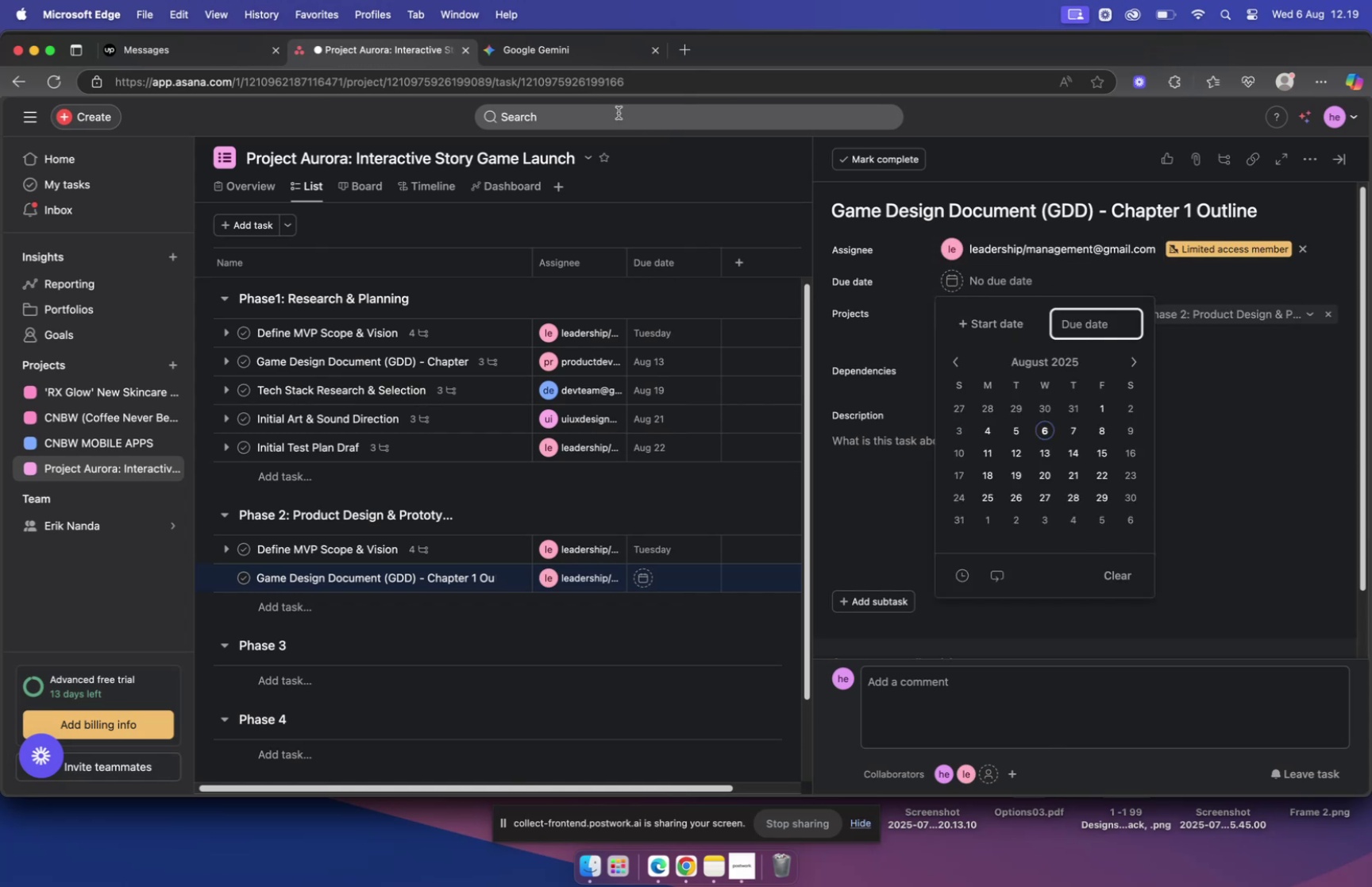 
left_click([592, 59])
 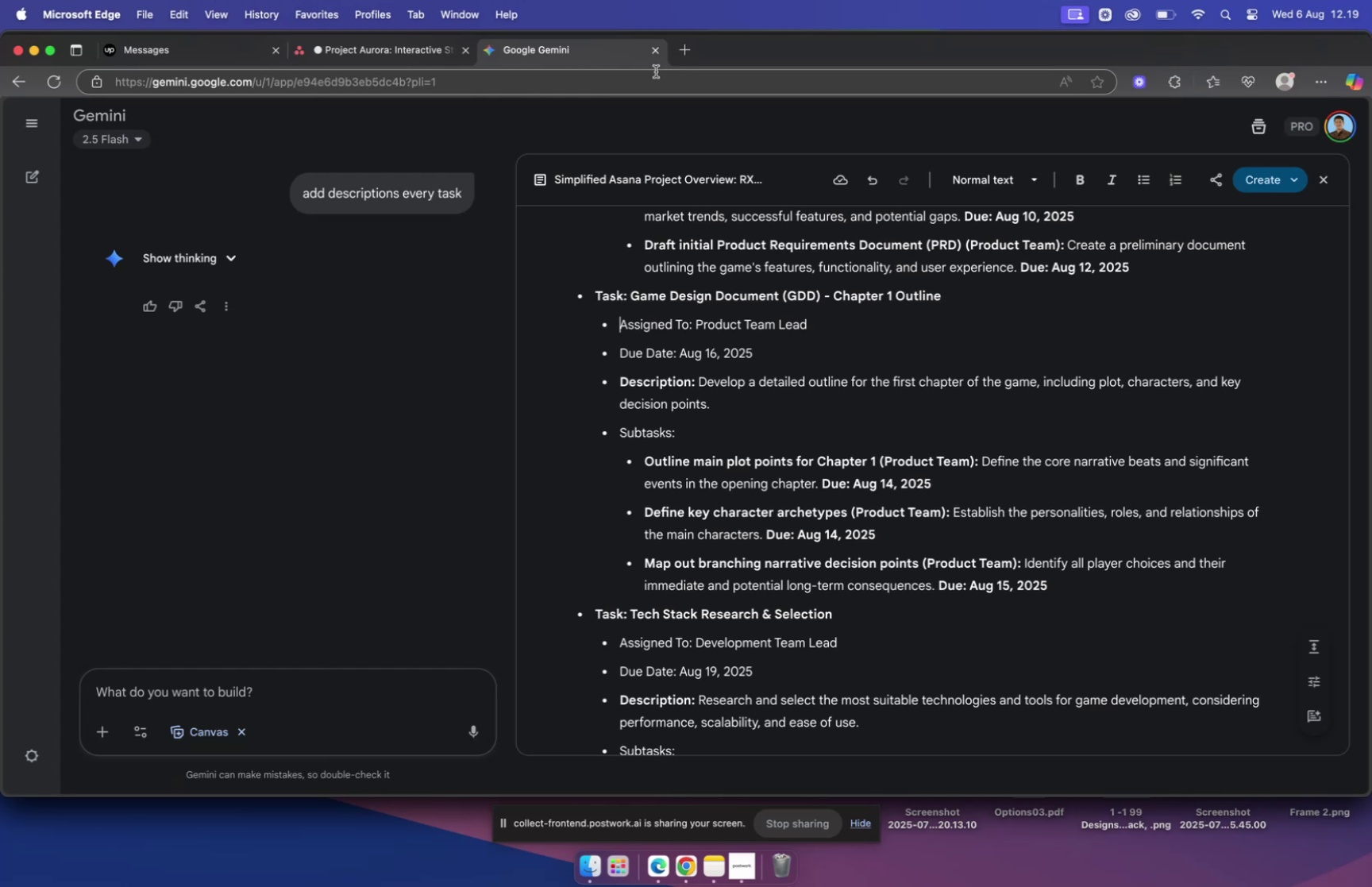 
left_click([425, 48])
 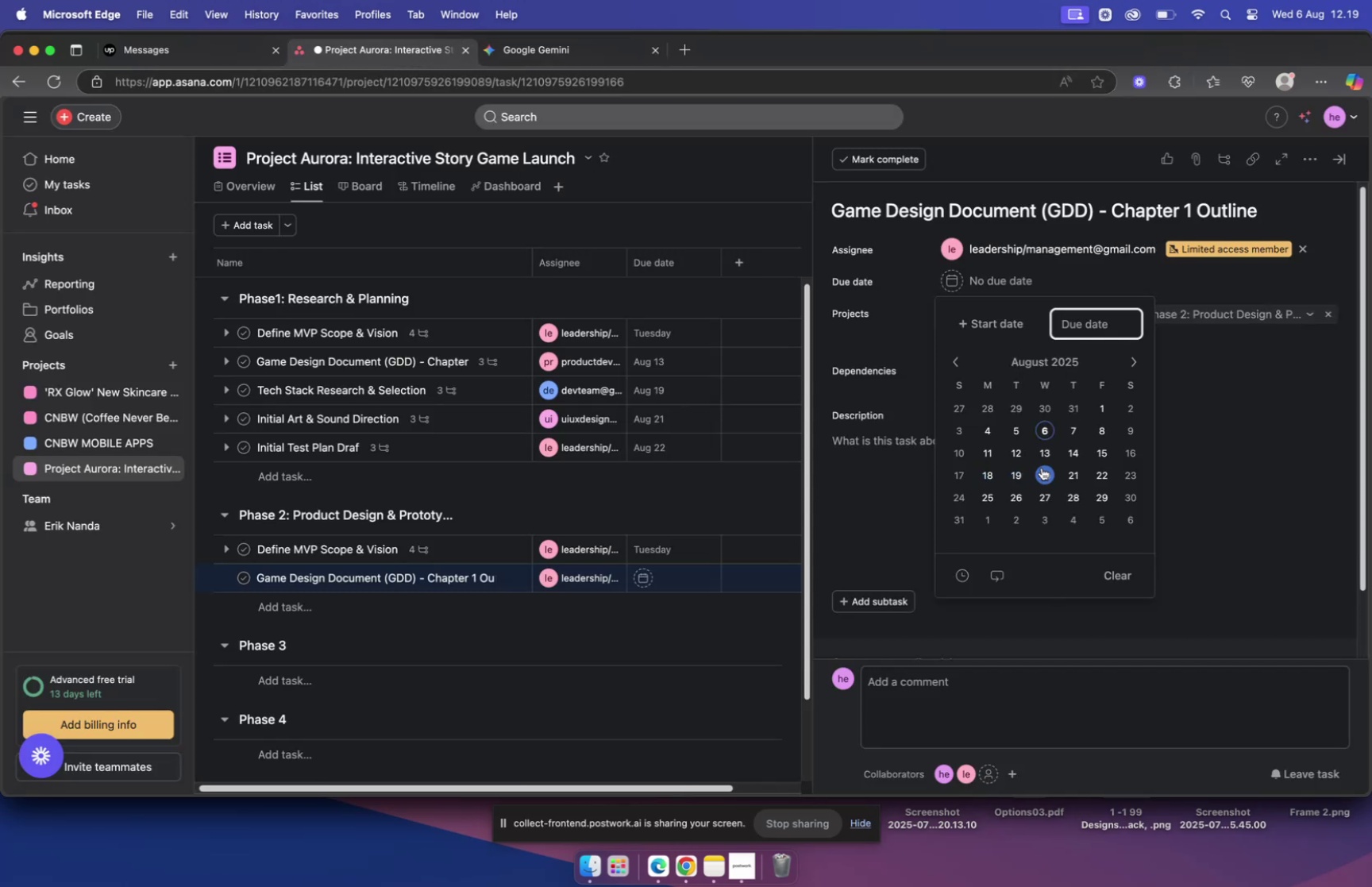 
left_click([1100, 457])
 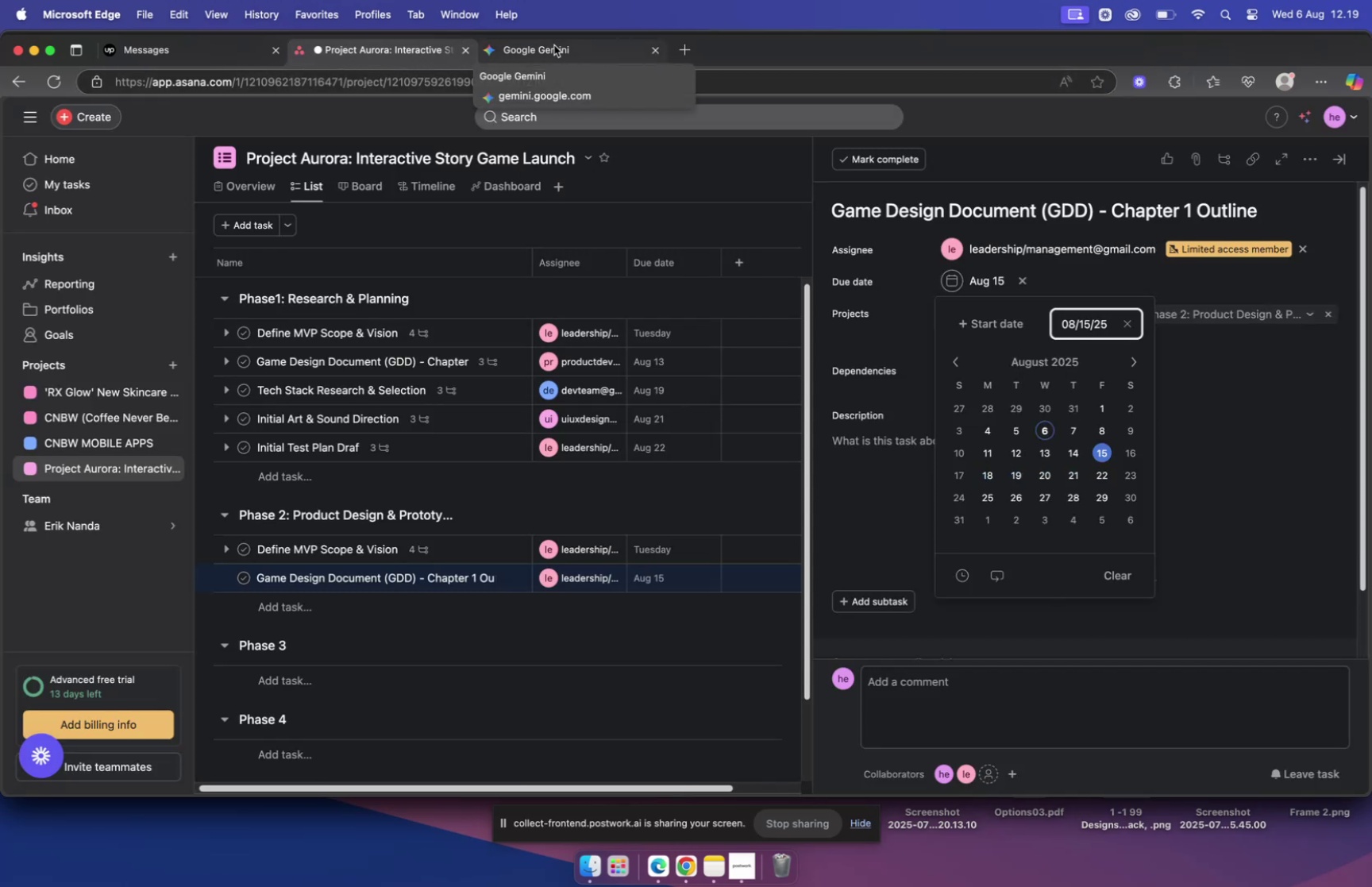 
wait(5.16)
 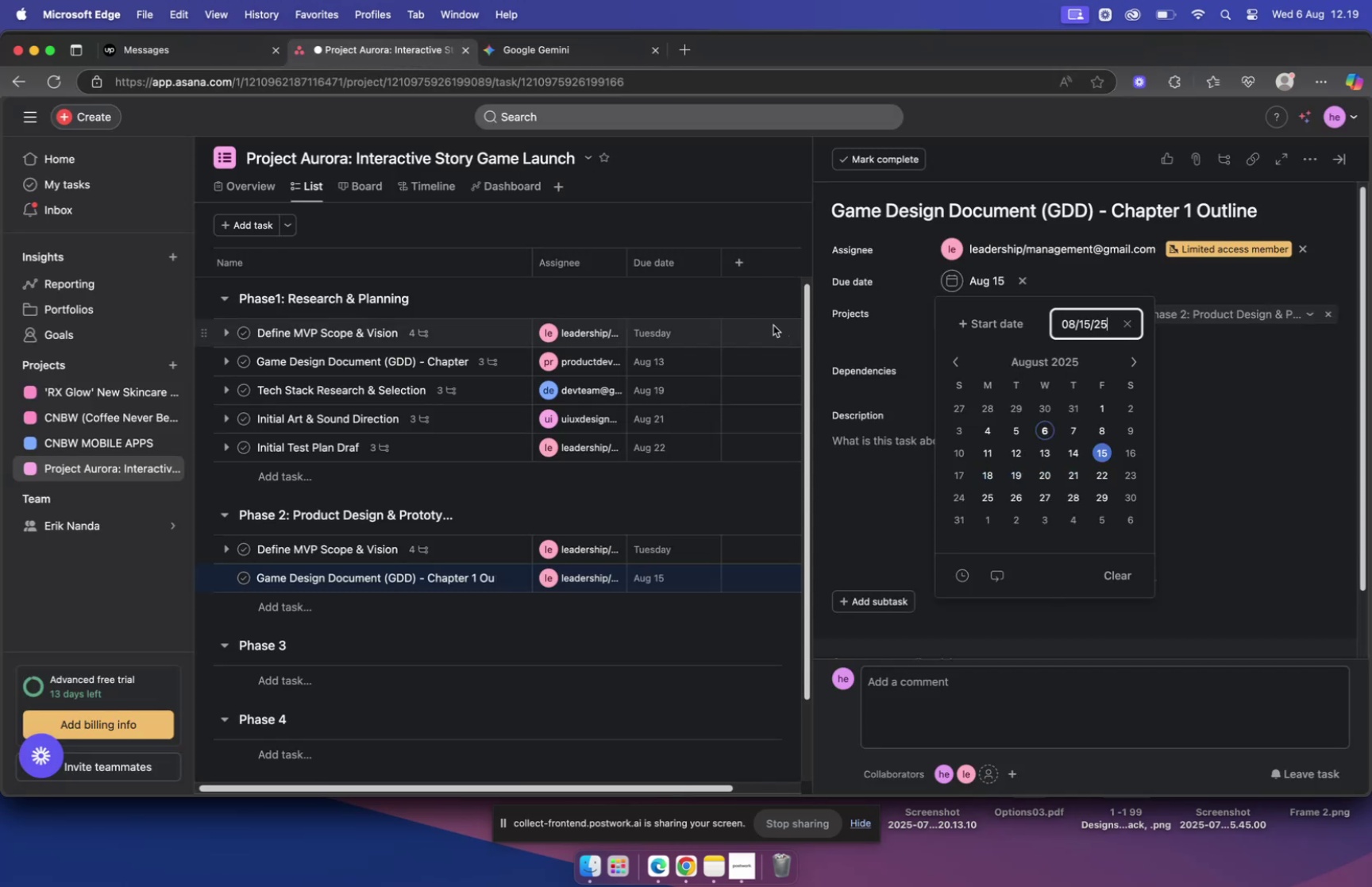 
left_click([1189, 377])
 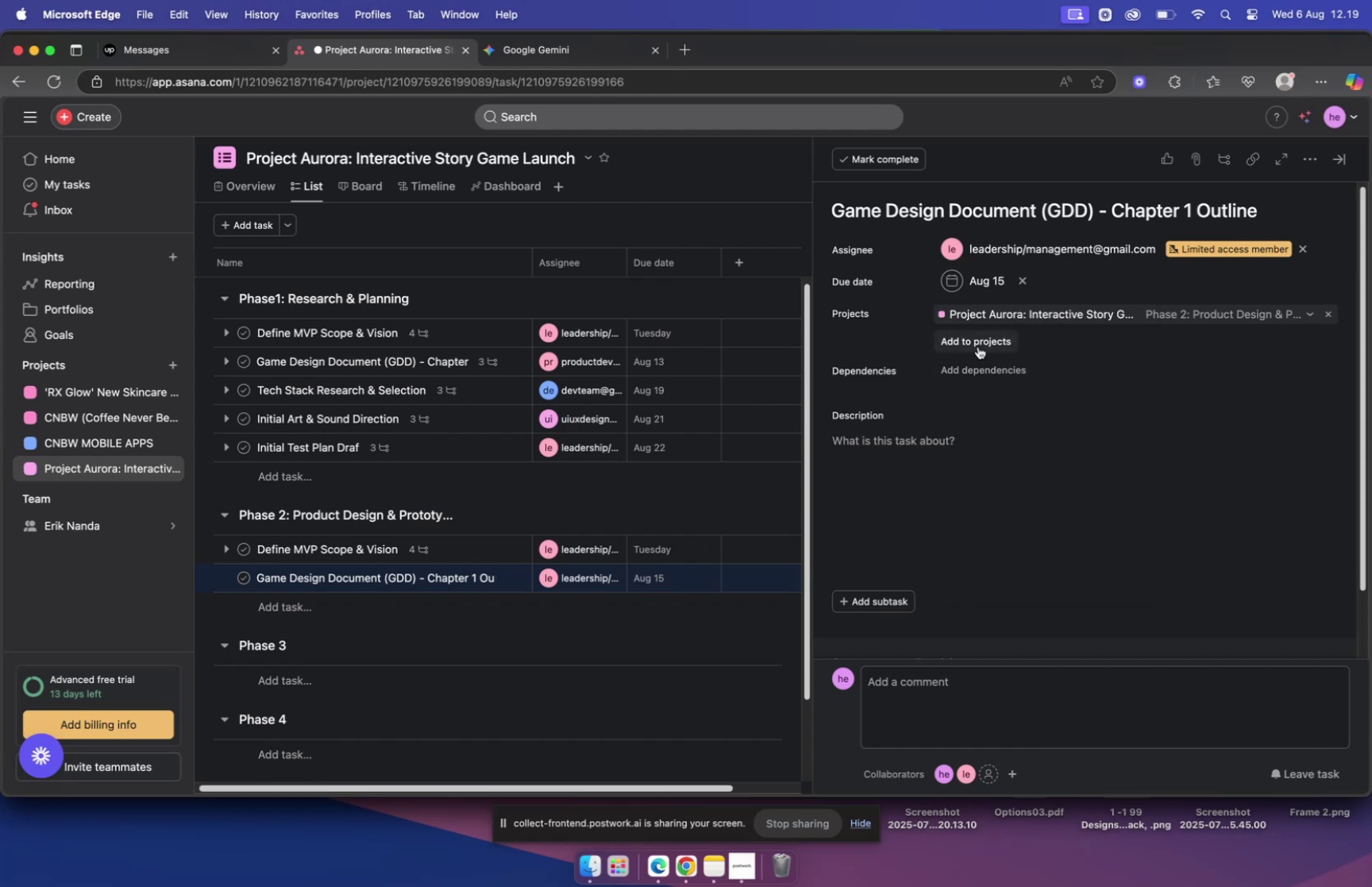 
wait(12.59)
 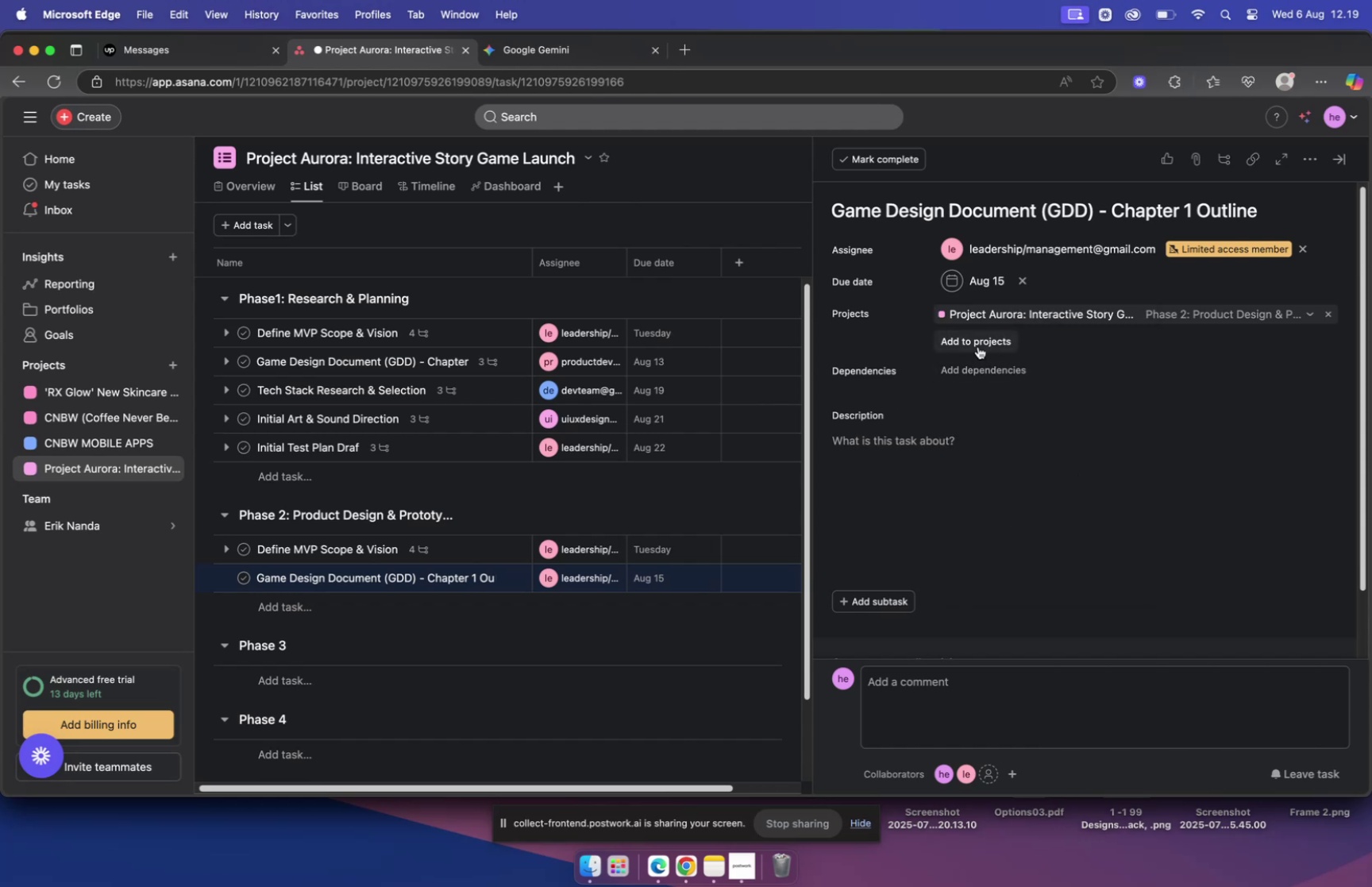 
left_click([888, 445])
 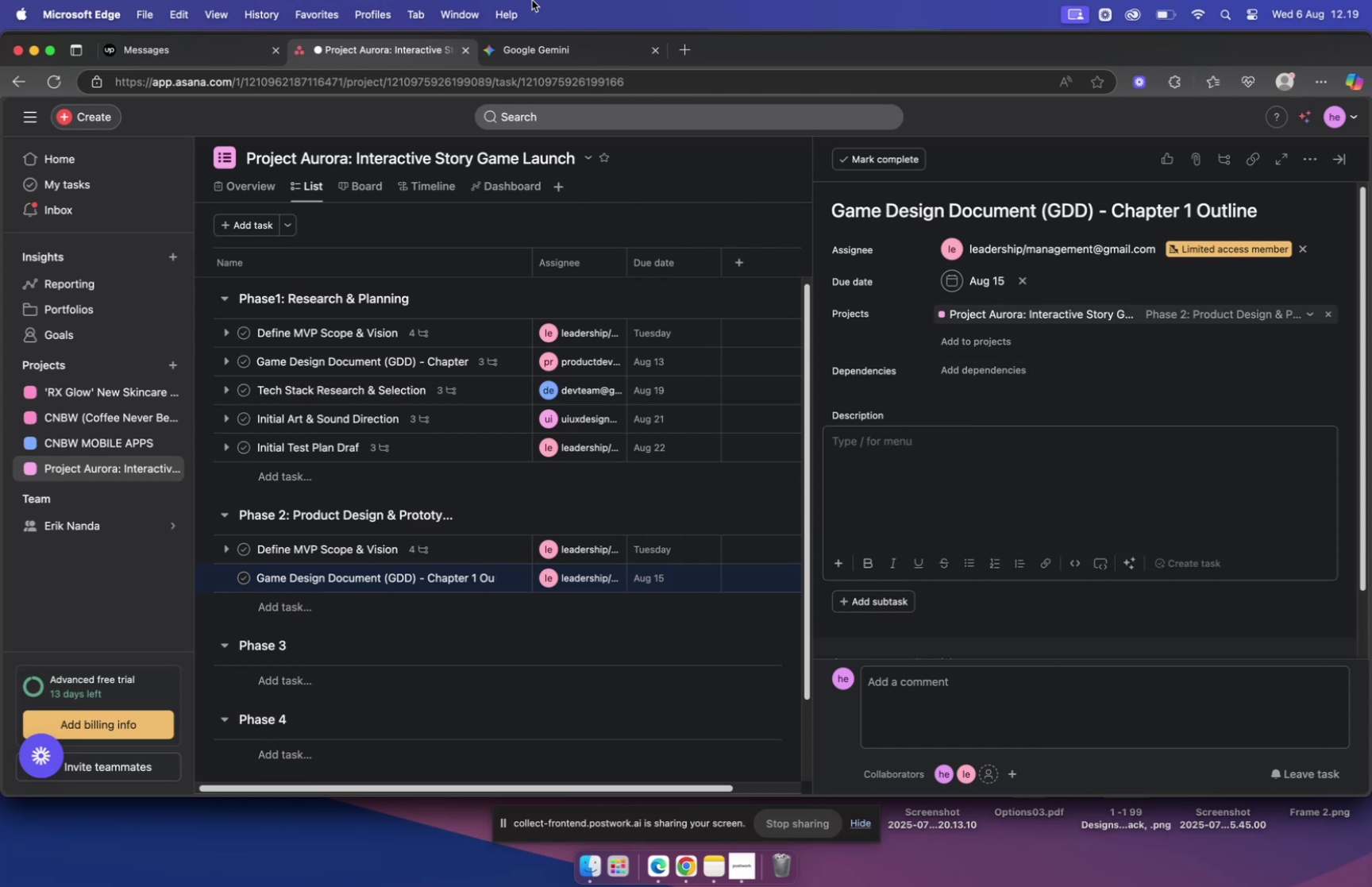 
left_click([549, 48])
 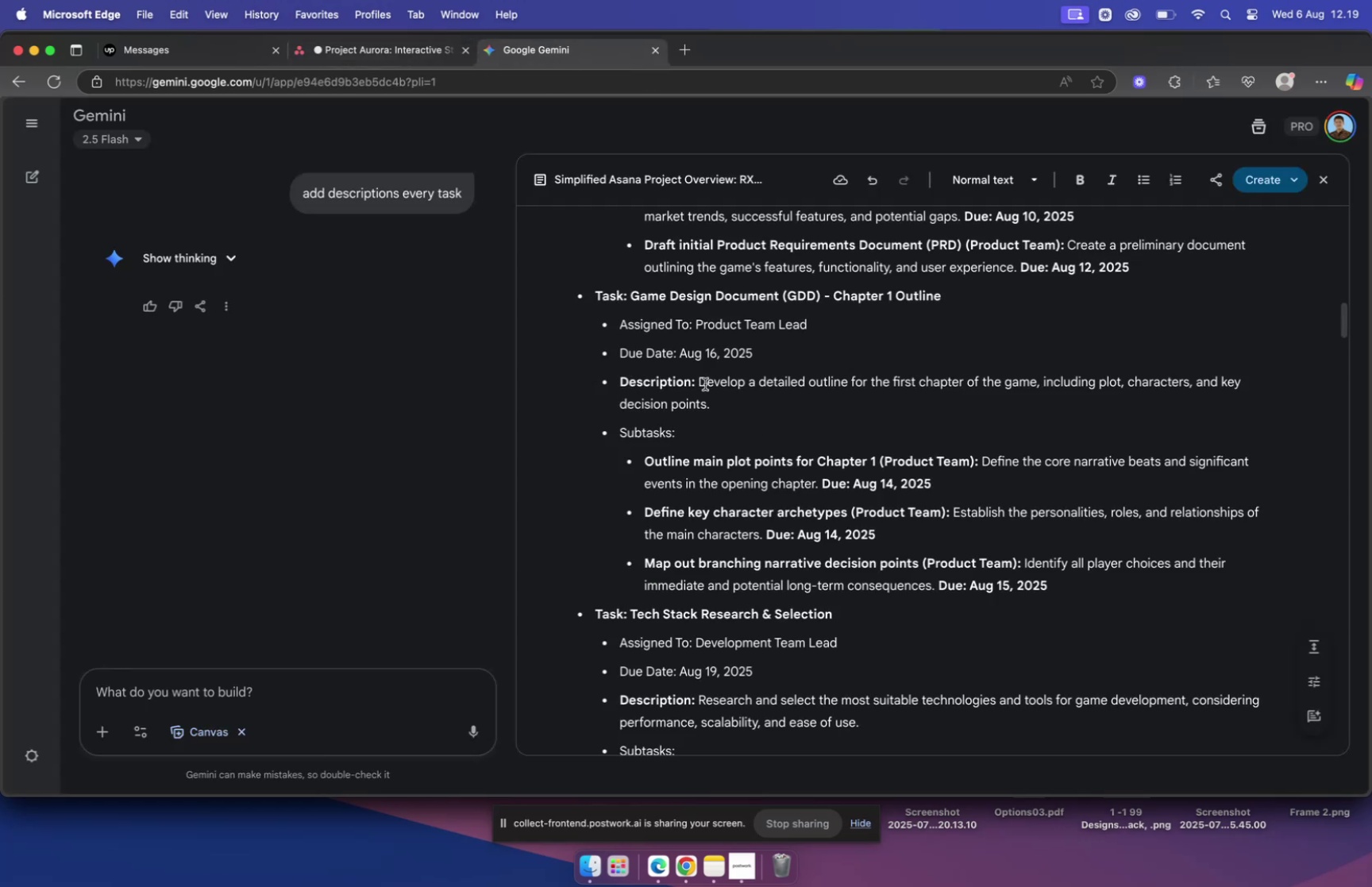 
left_click_drag(start_coordinate=[700, 380], to_coordinate=[727, 396])
 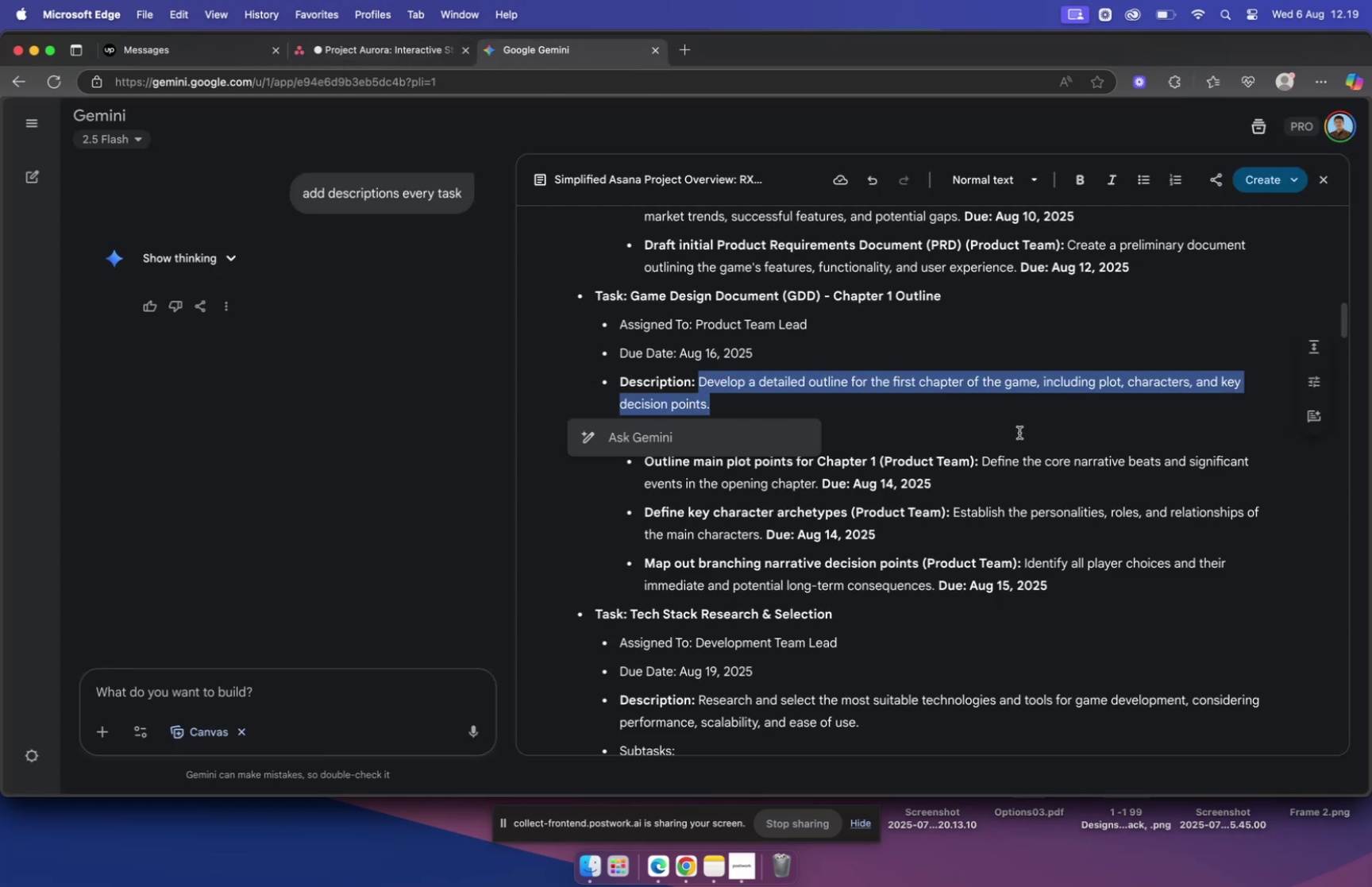 
key(Meta+C)
 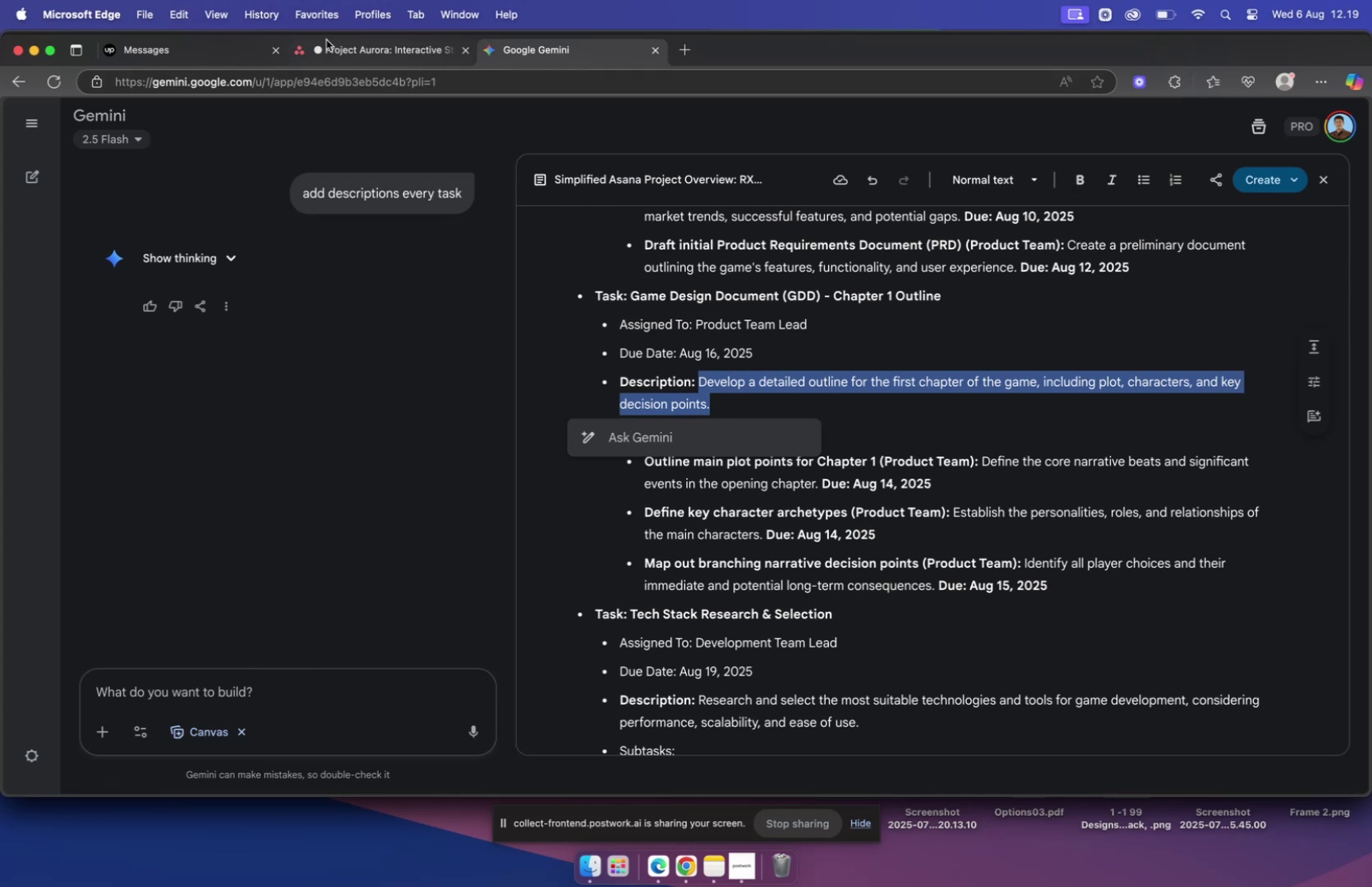 
left_click([327, 40])
 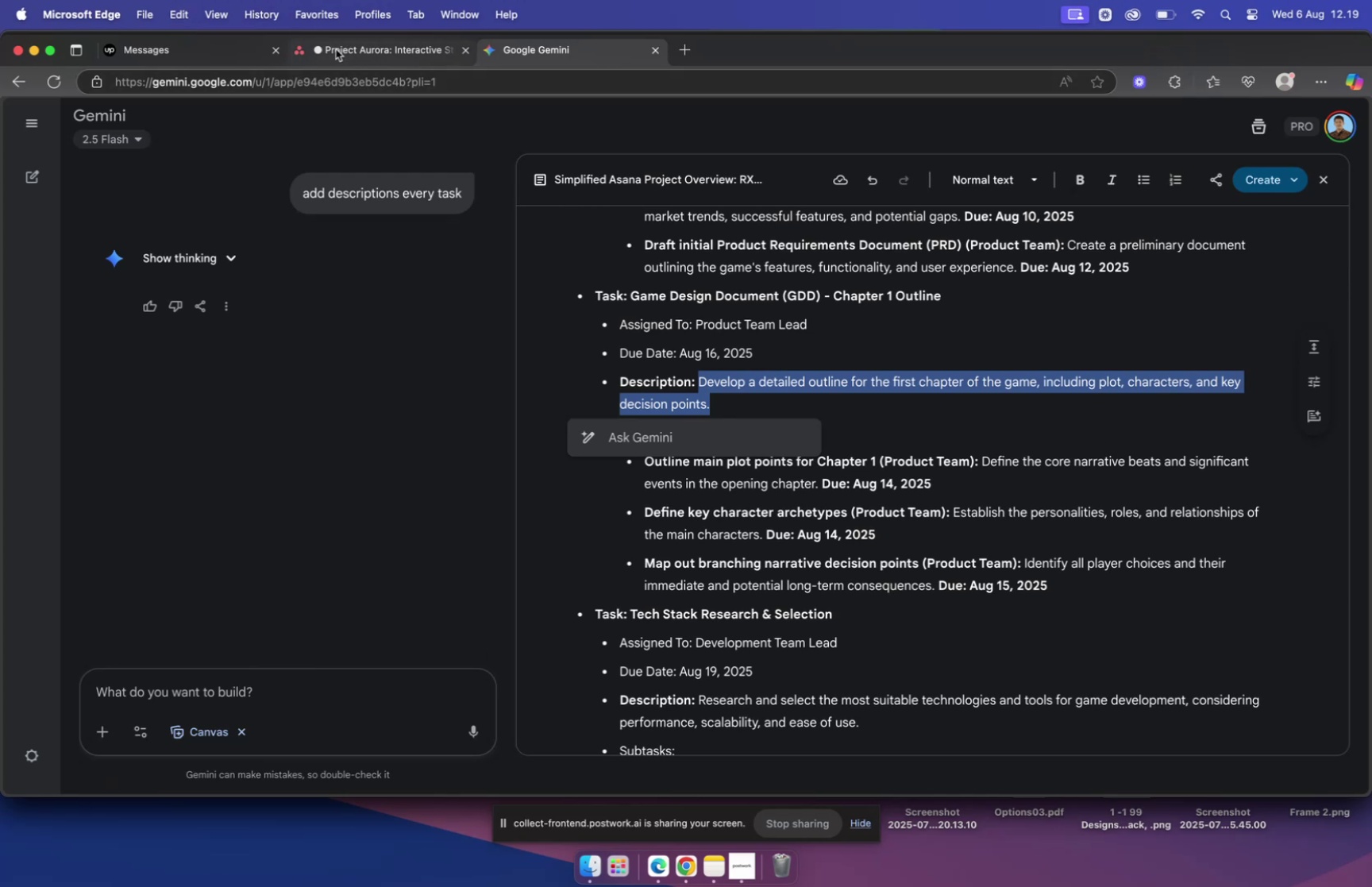 
left_click([337, 49])
 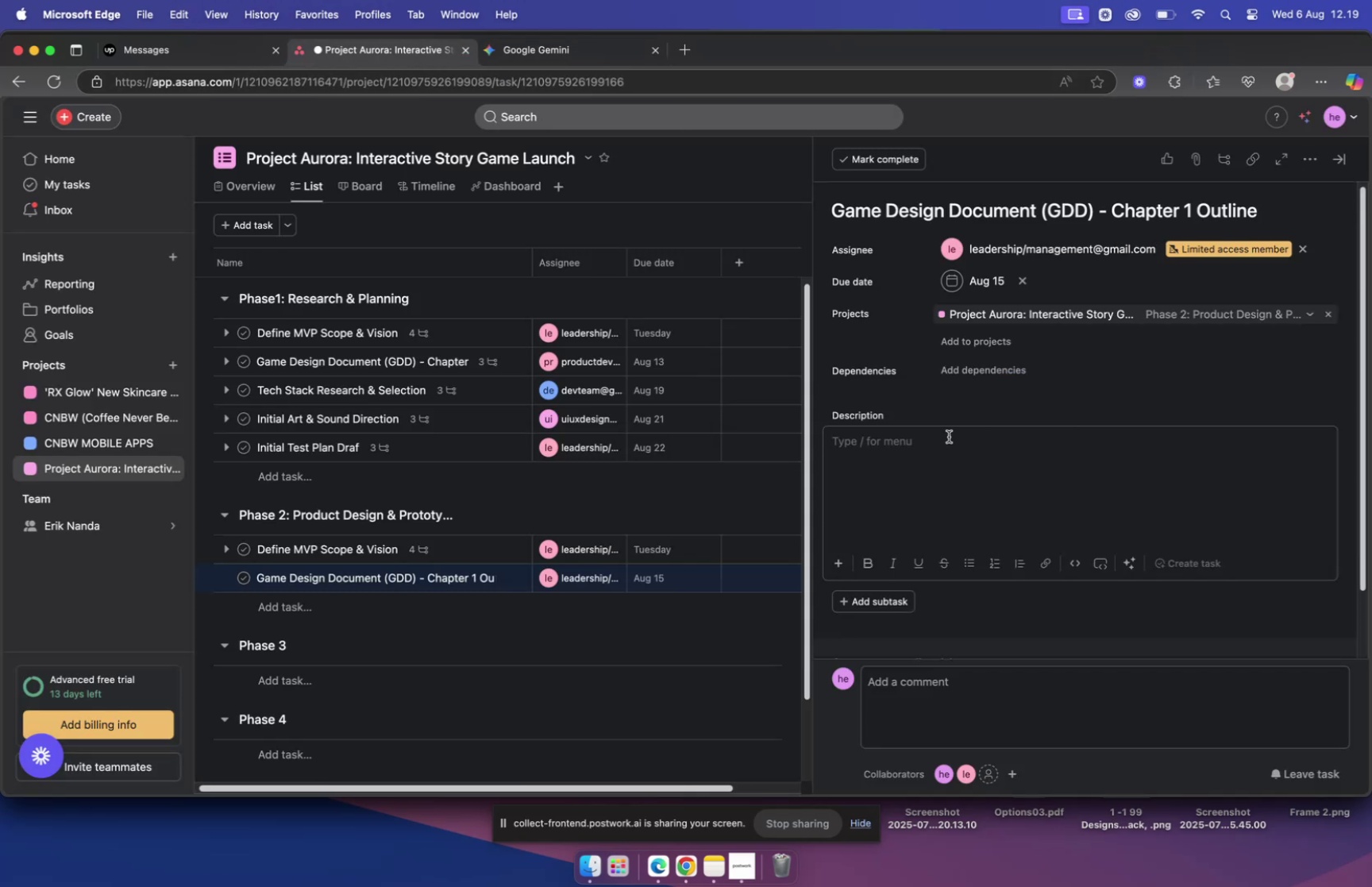 
key(Meta+V)
 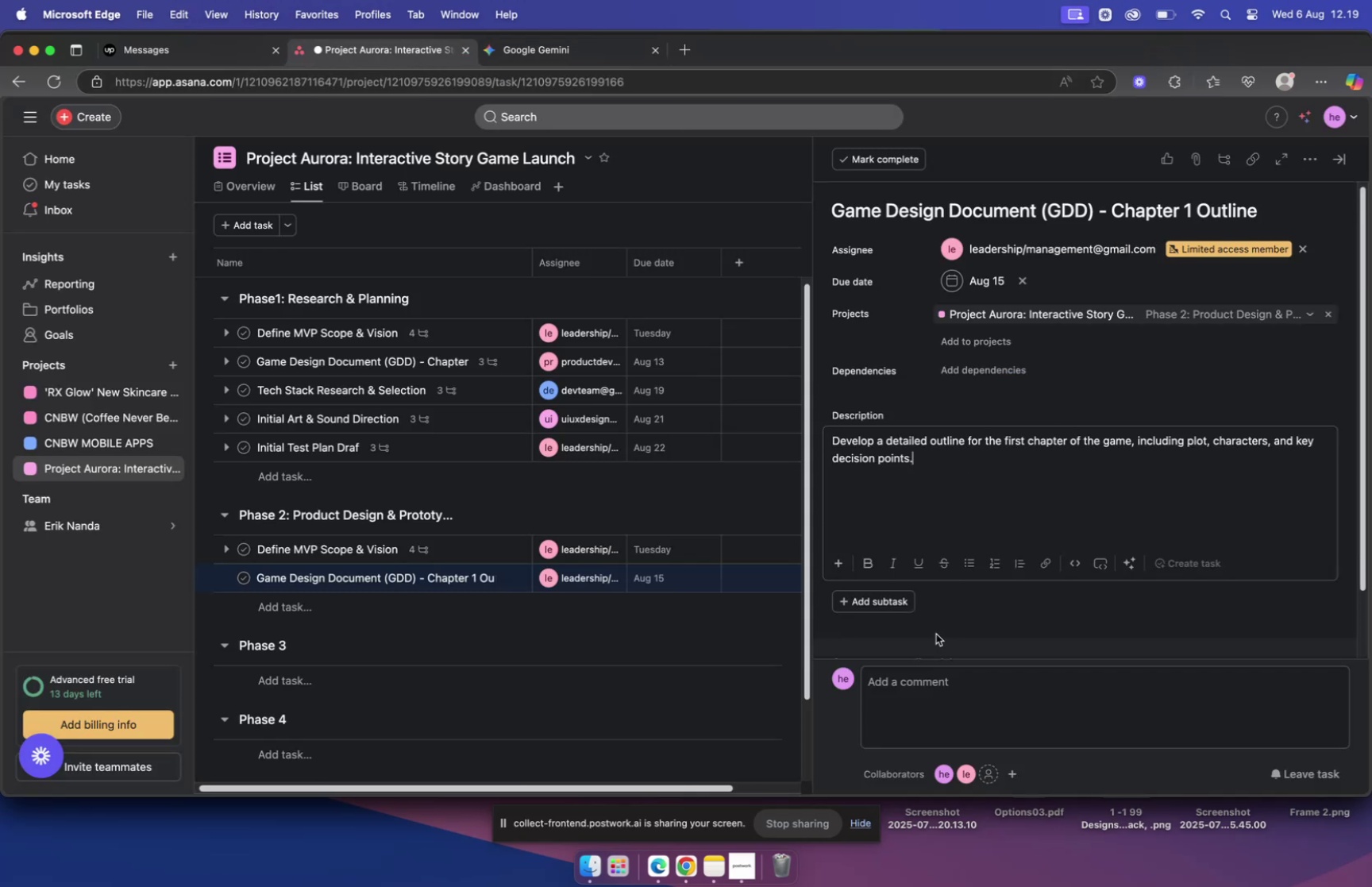 
left_click([881, 607])
 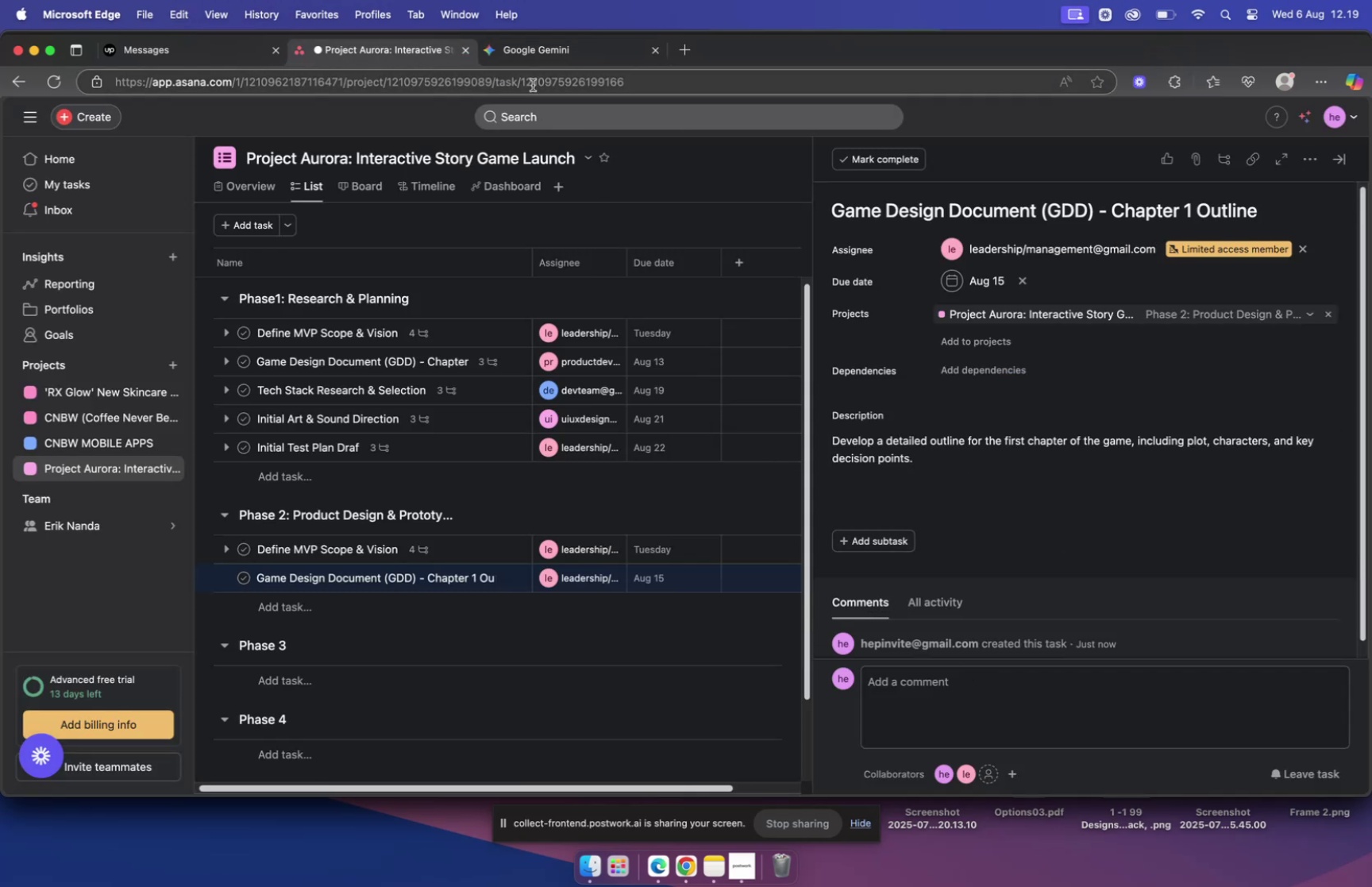 
left_click([525, 55])
 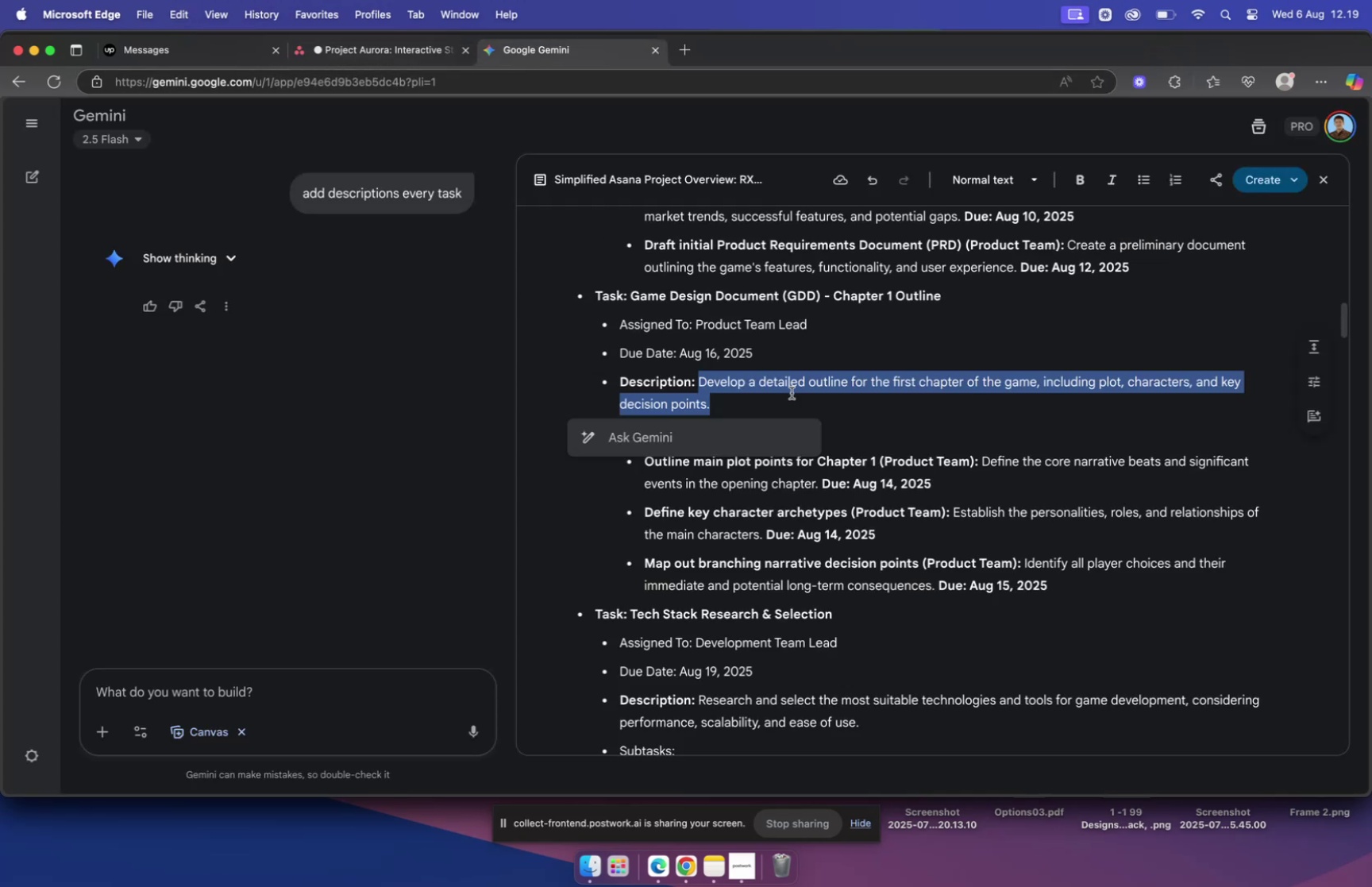 
left_click([929, 426])
 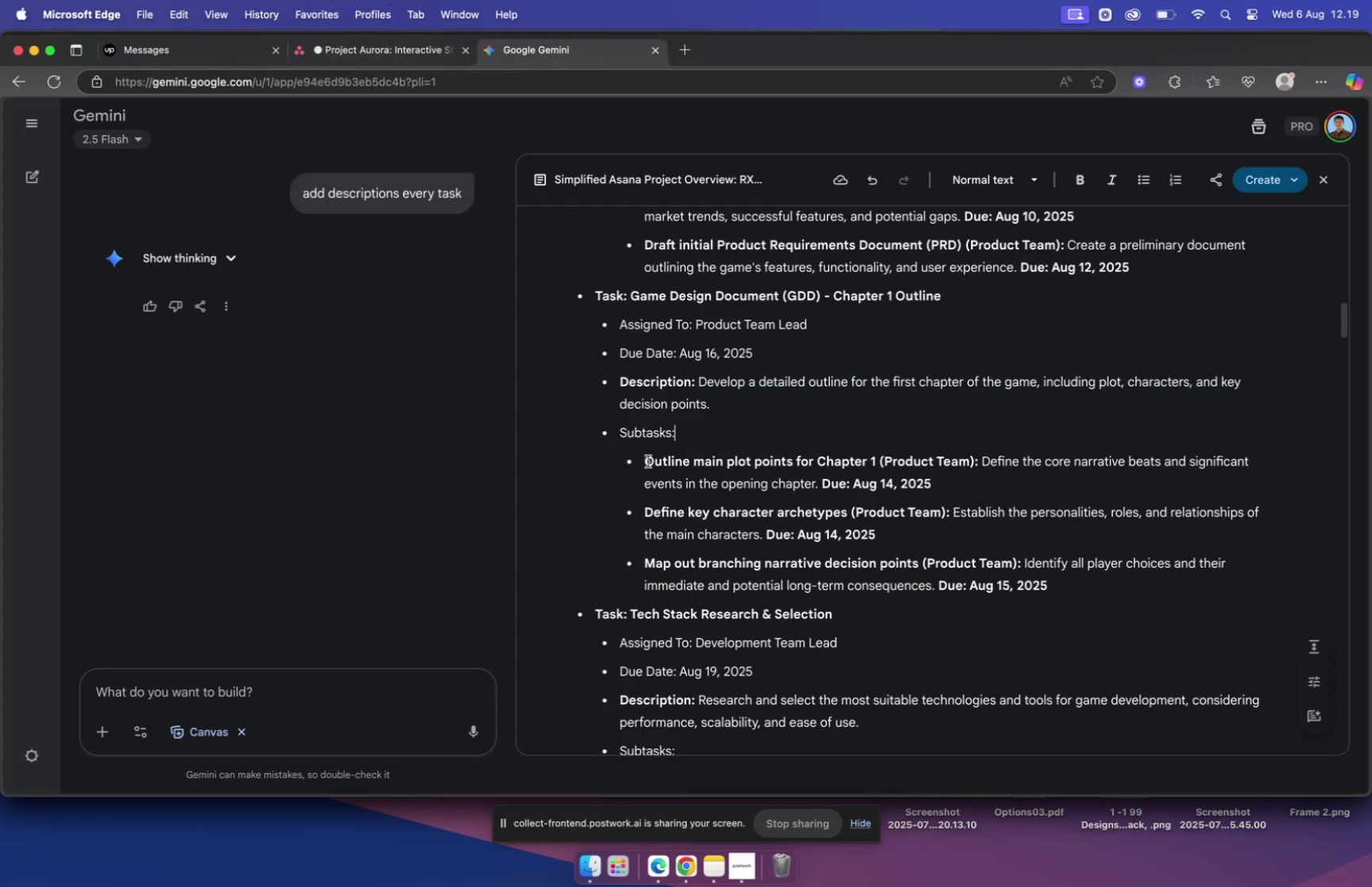 
left_click_drag(start_coordinate=[646, 460], to_coordinate=[973, 461])
 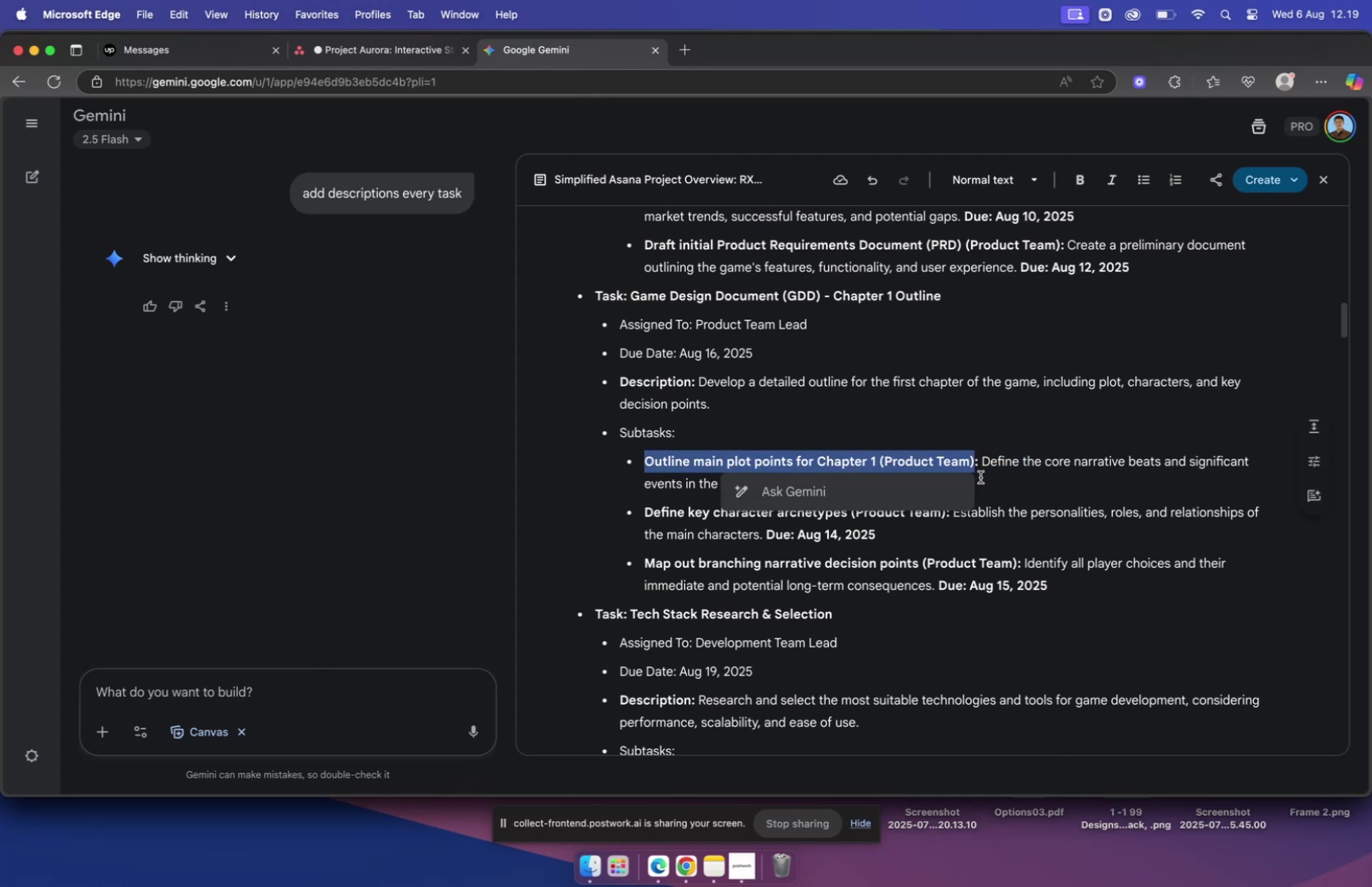 
key(Meta+C)
 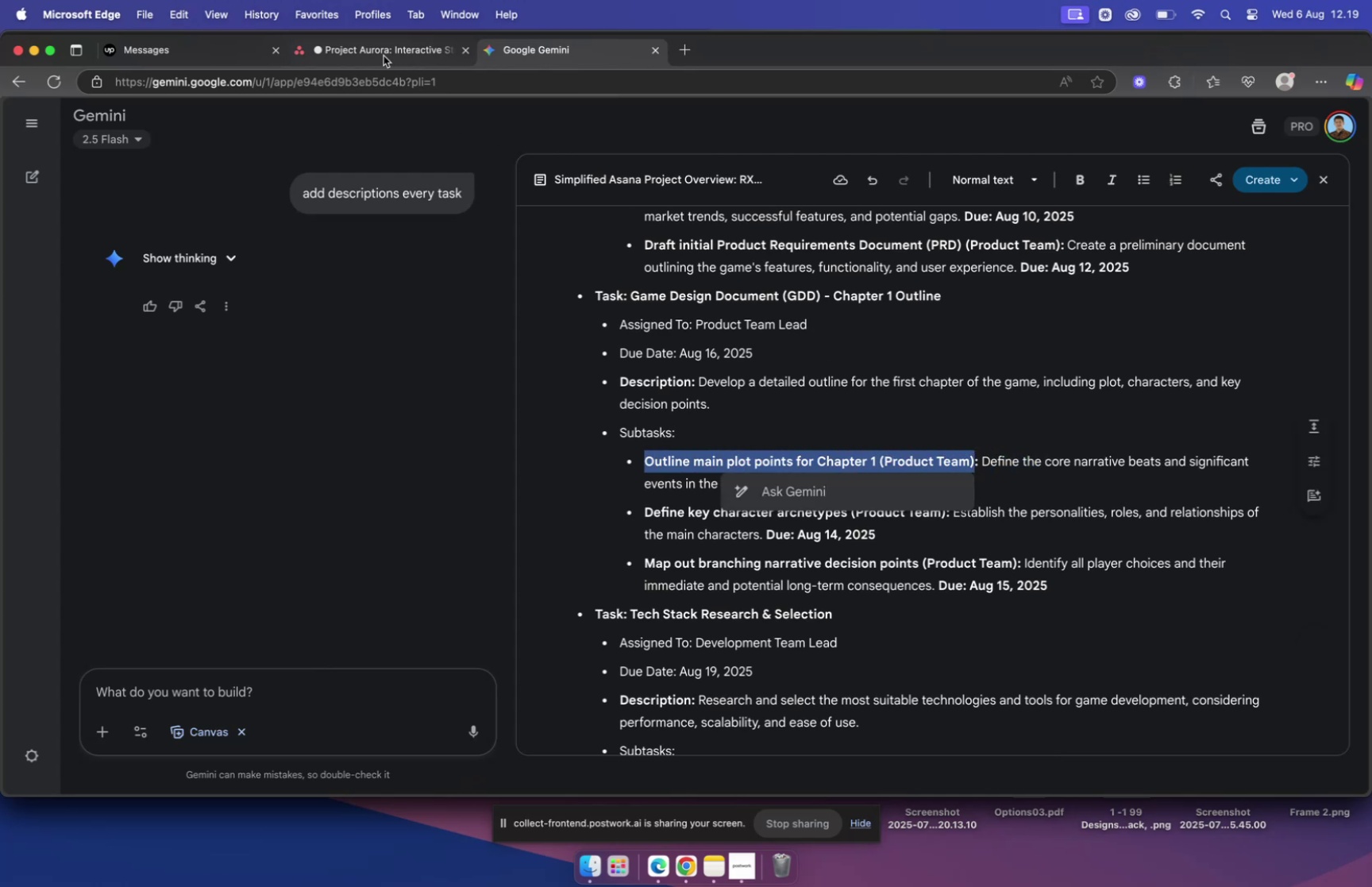 
left_click([376, 51])
 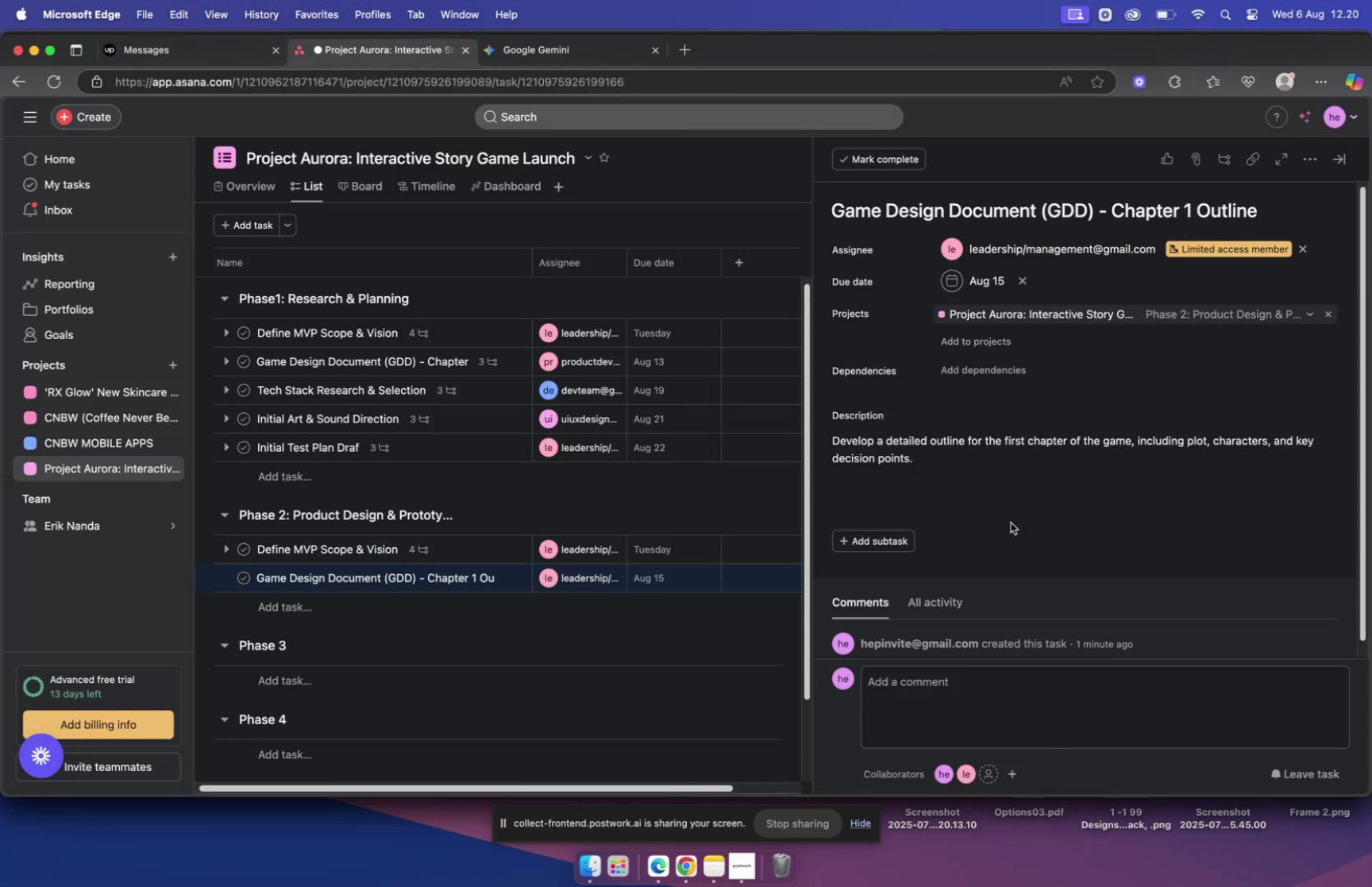 
wait(5.05)
 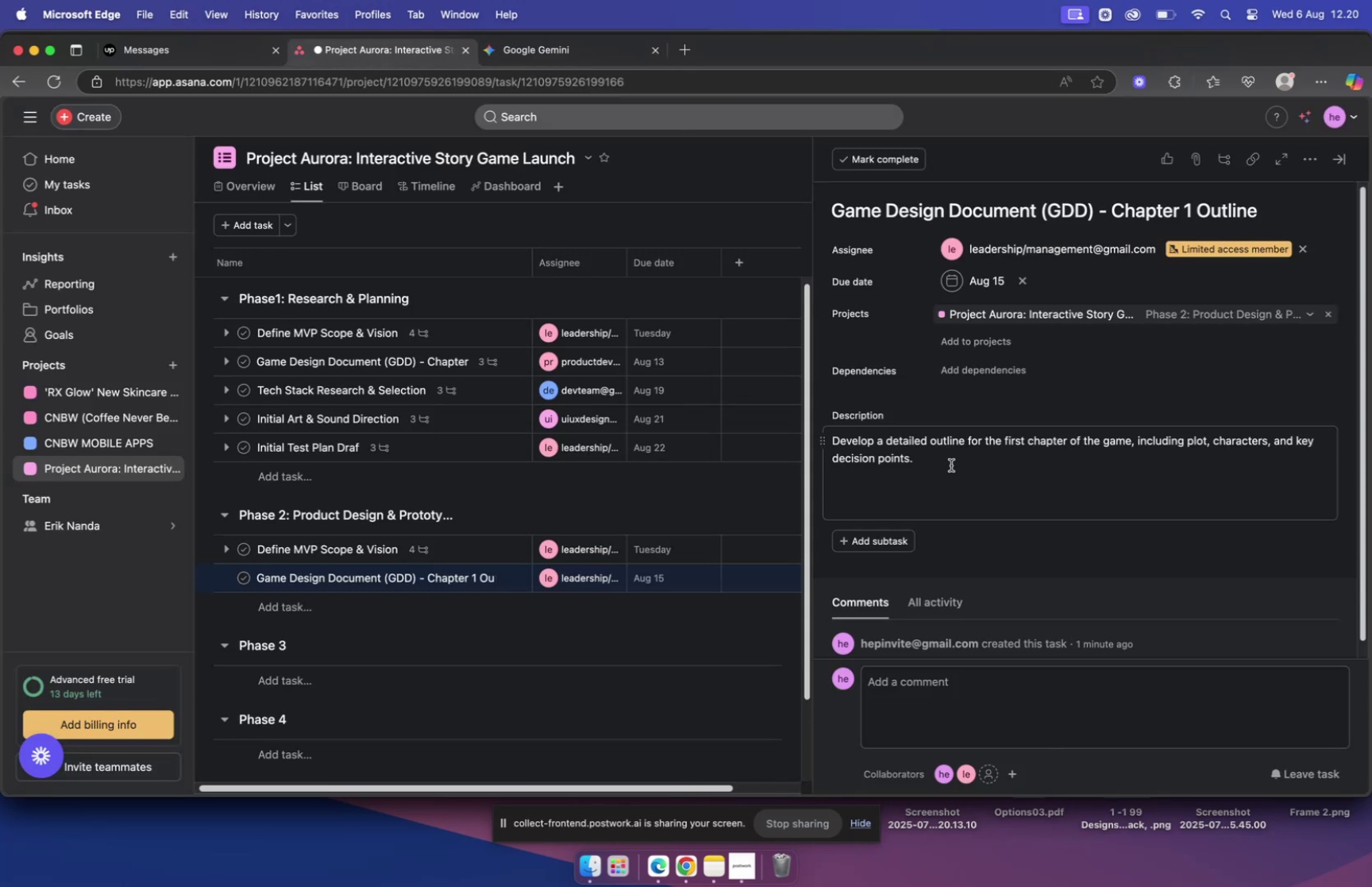 
key(Meta+V)
 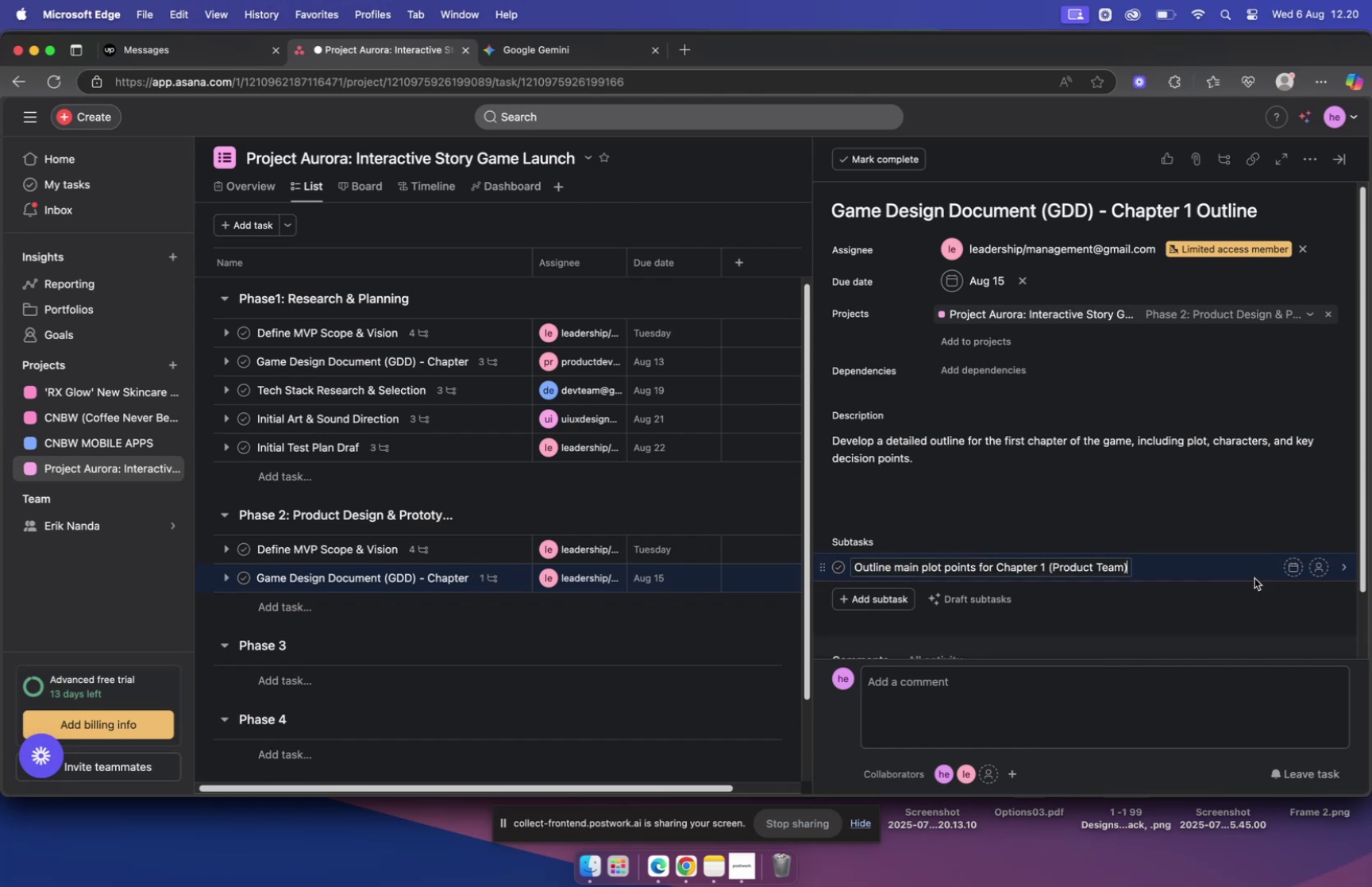 
left_click([1293, 570])
 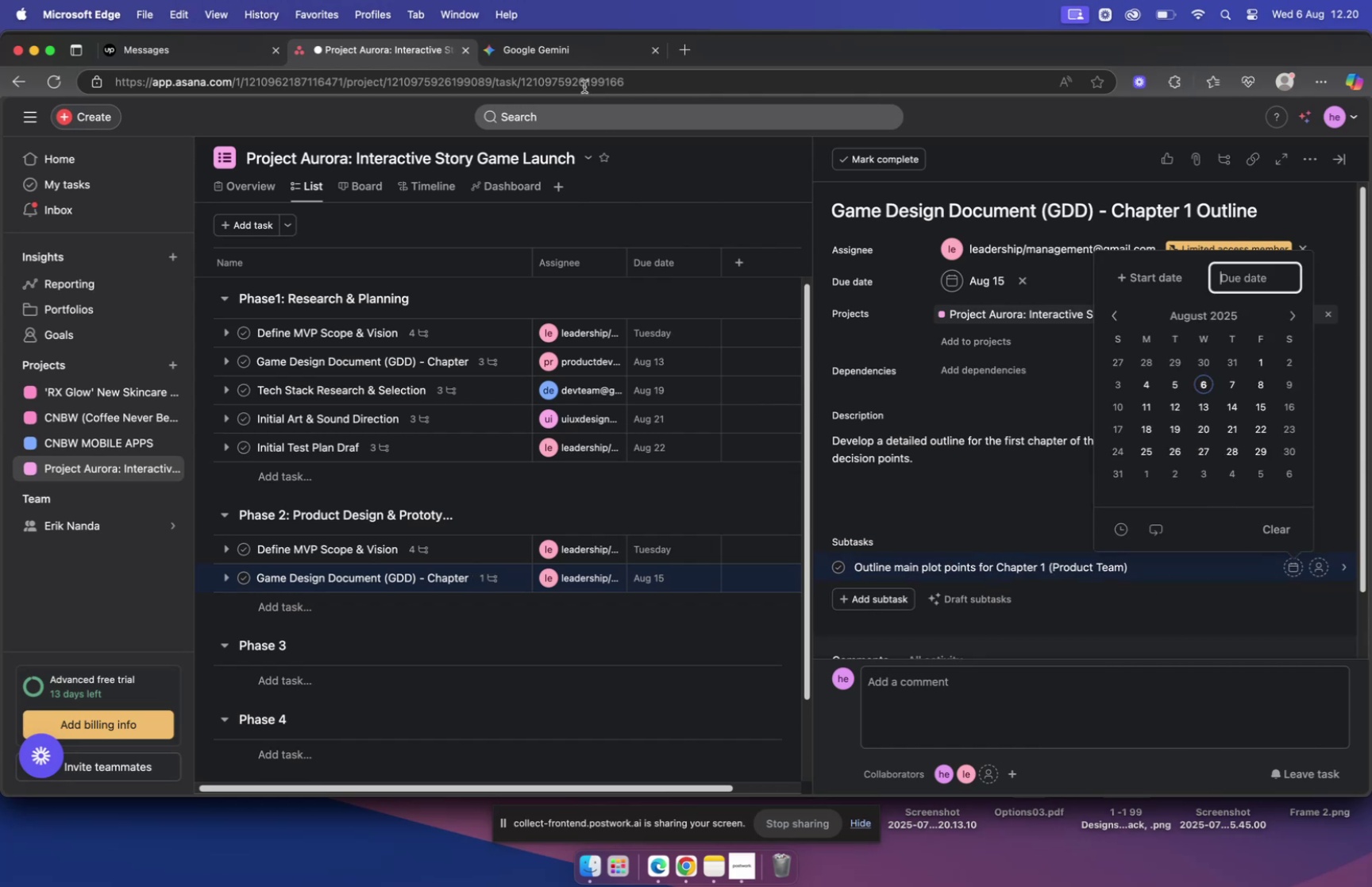 
left_click([511, 0])
 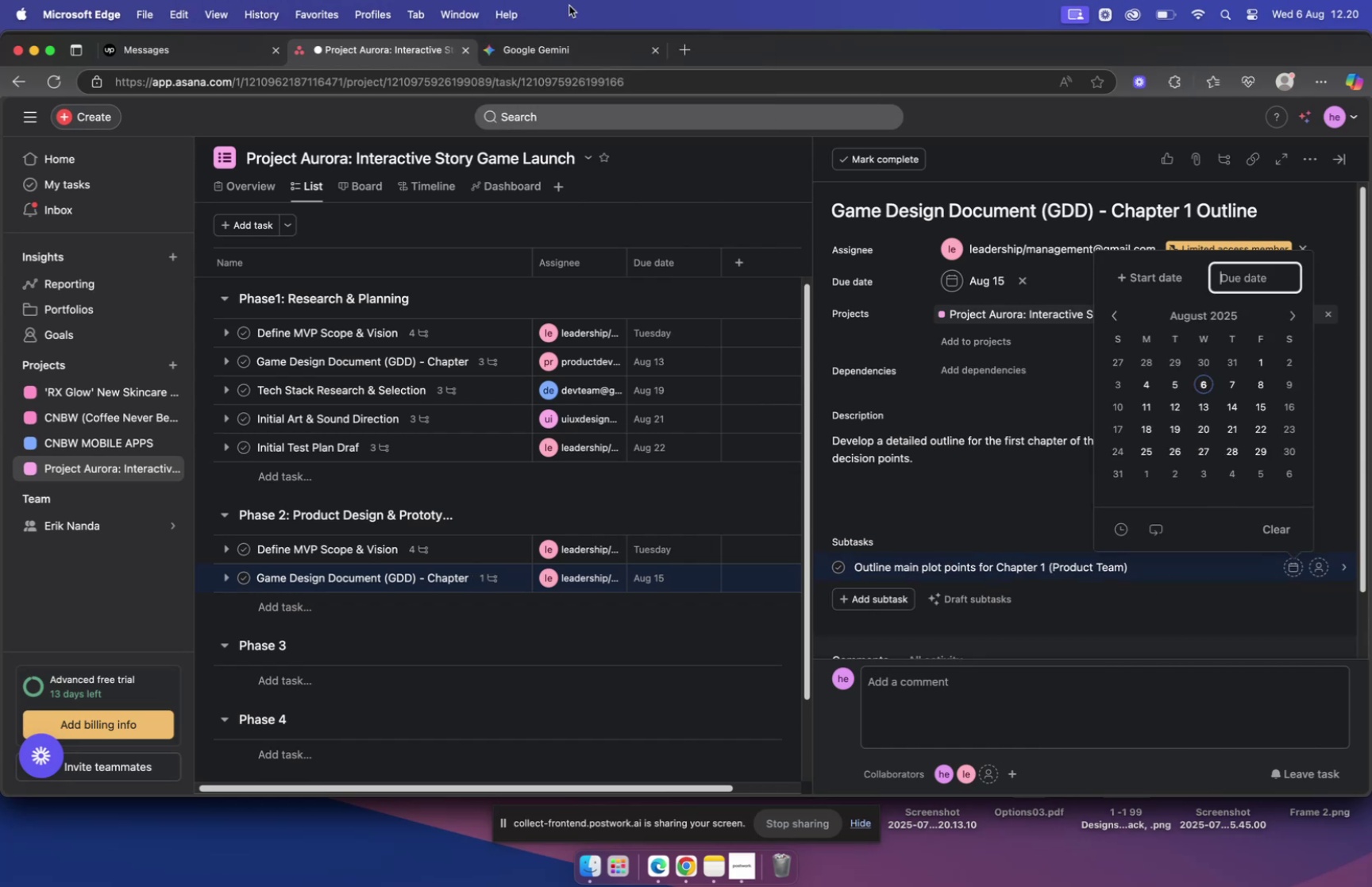 
left_click([569, 6])
 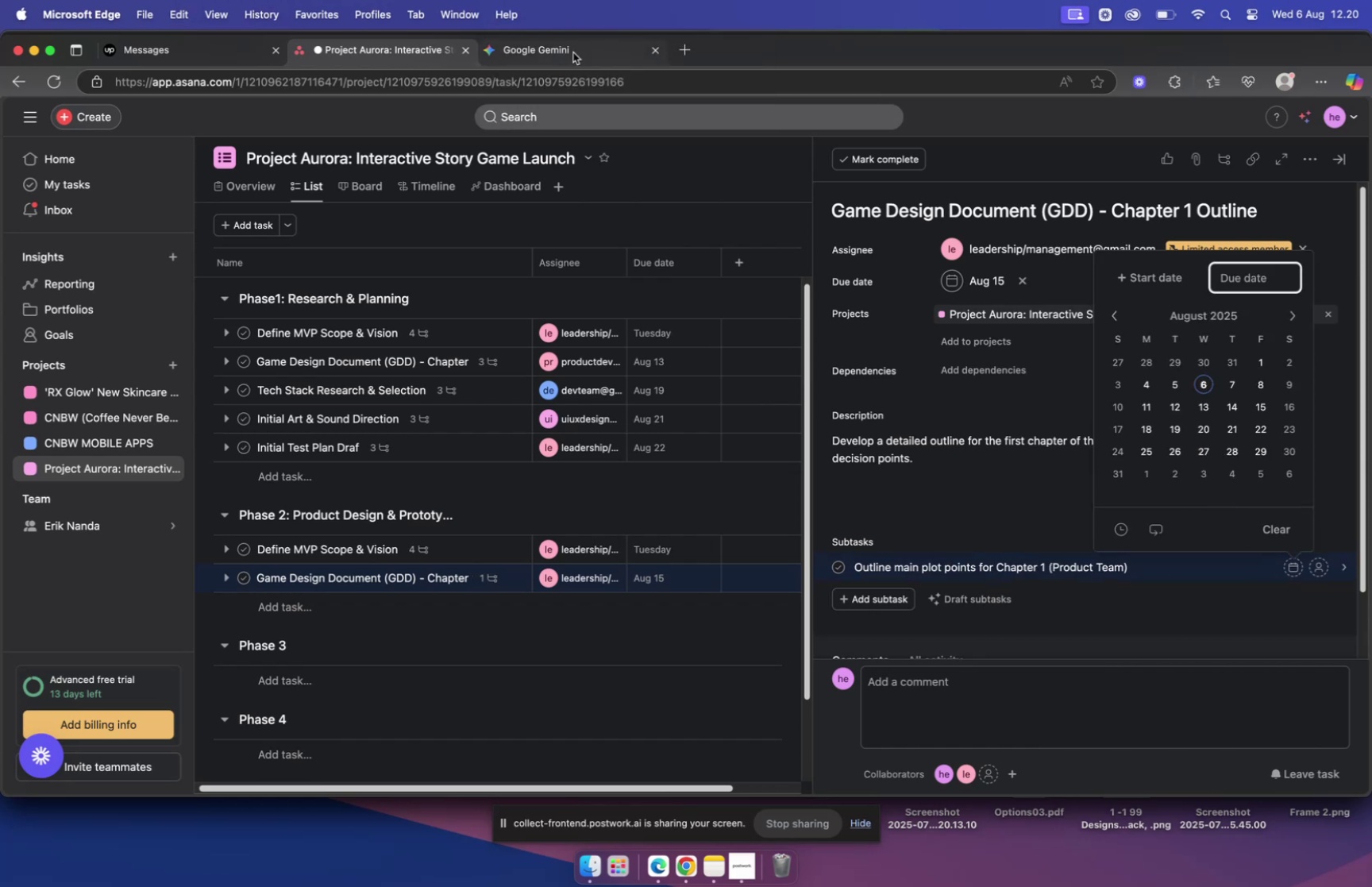 
left_click([573, 52])
 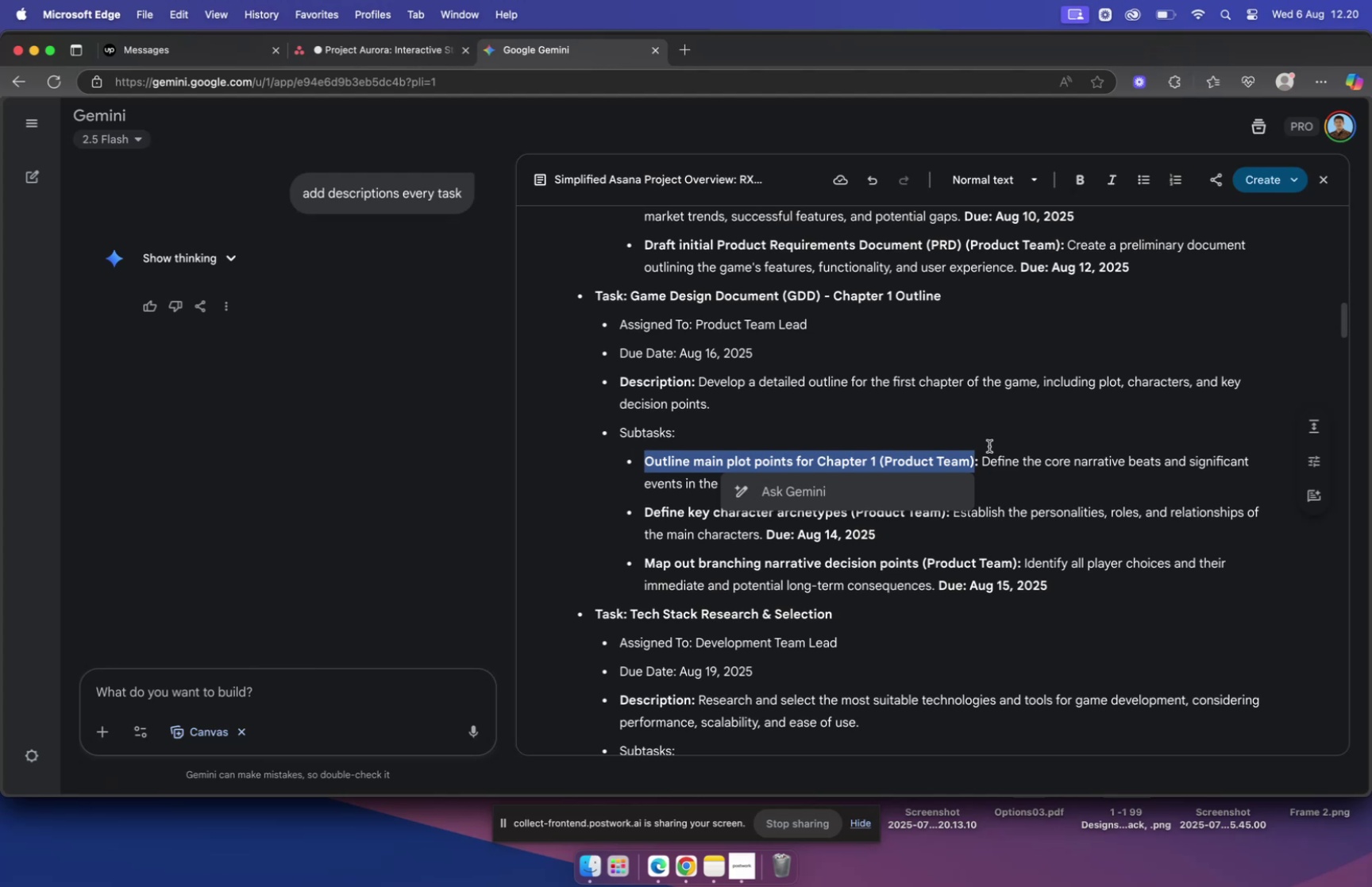 
wait(13.52)
 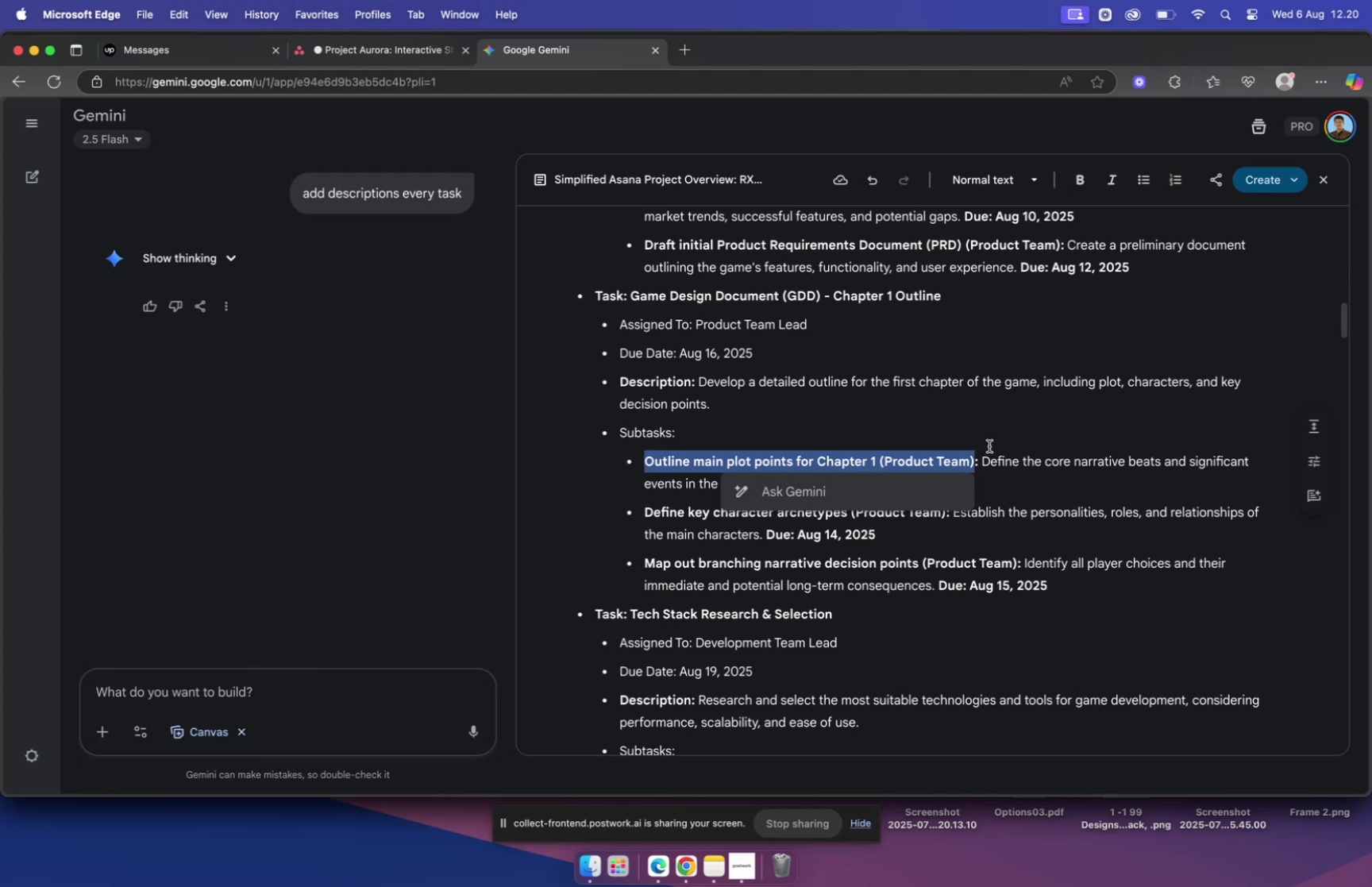 
key(Meta+C)
 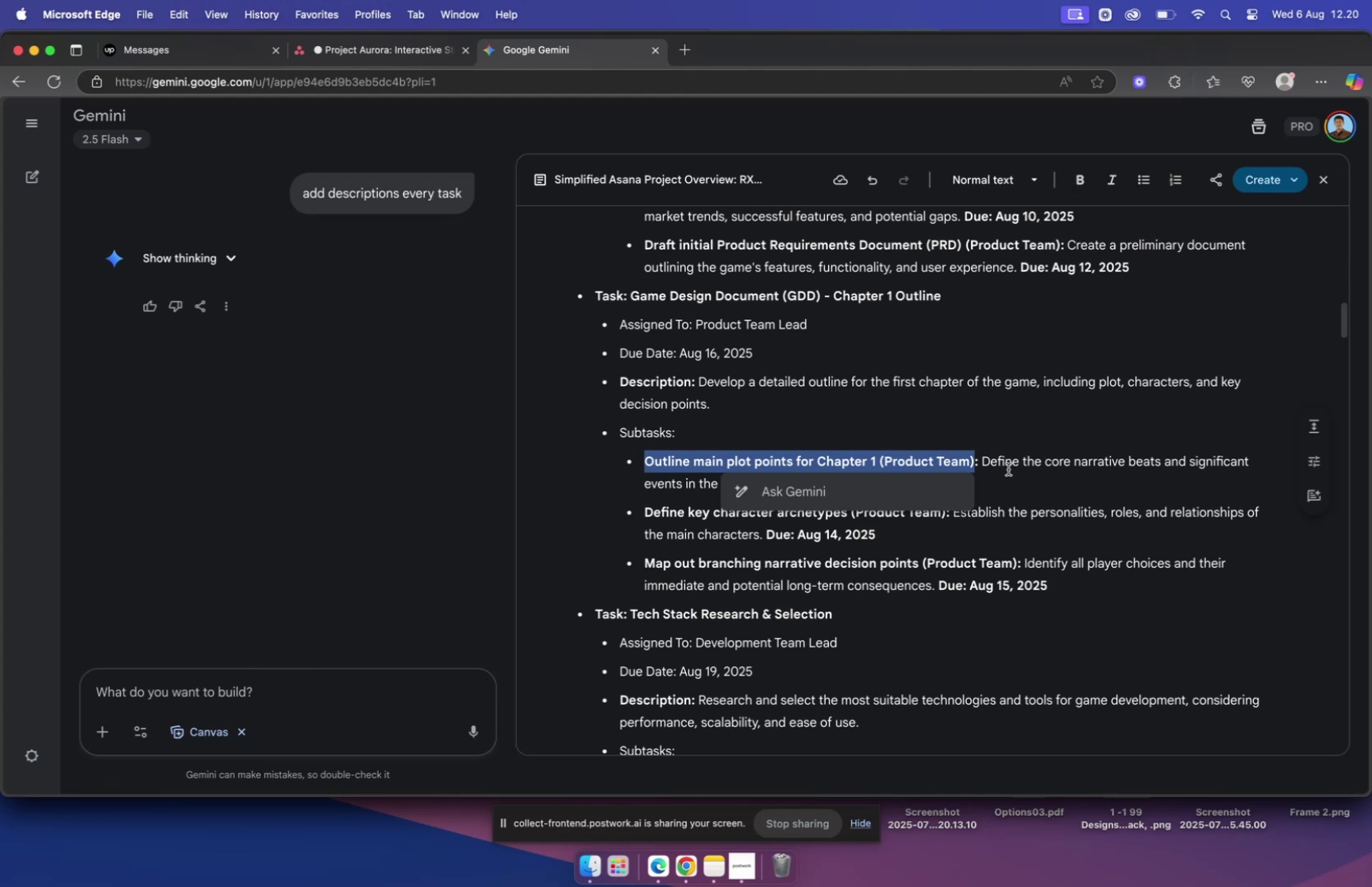 
left_click([1008, 468])
 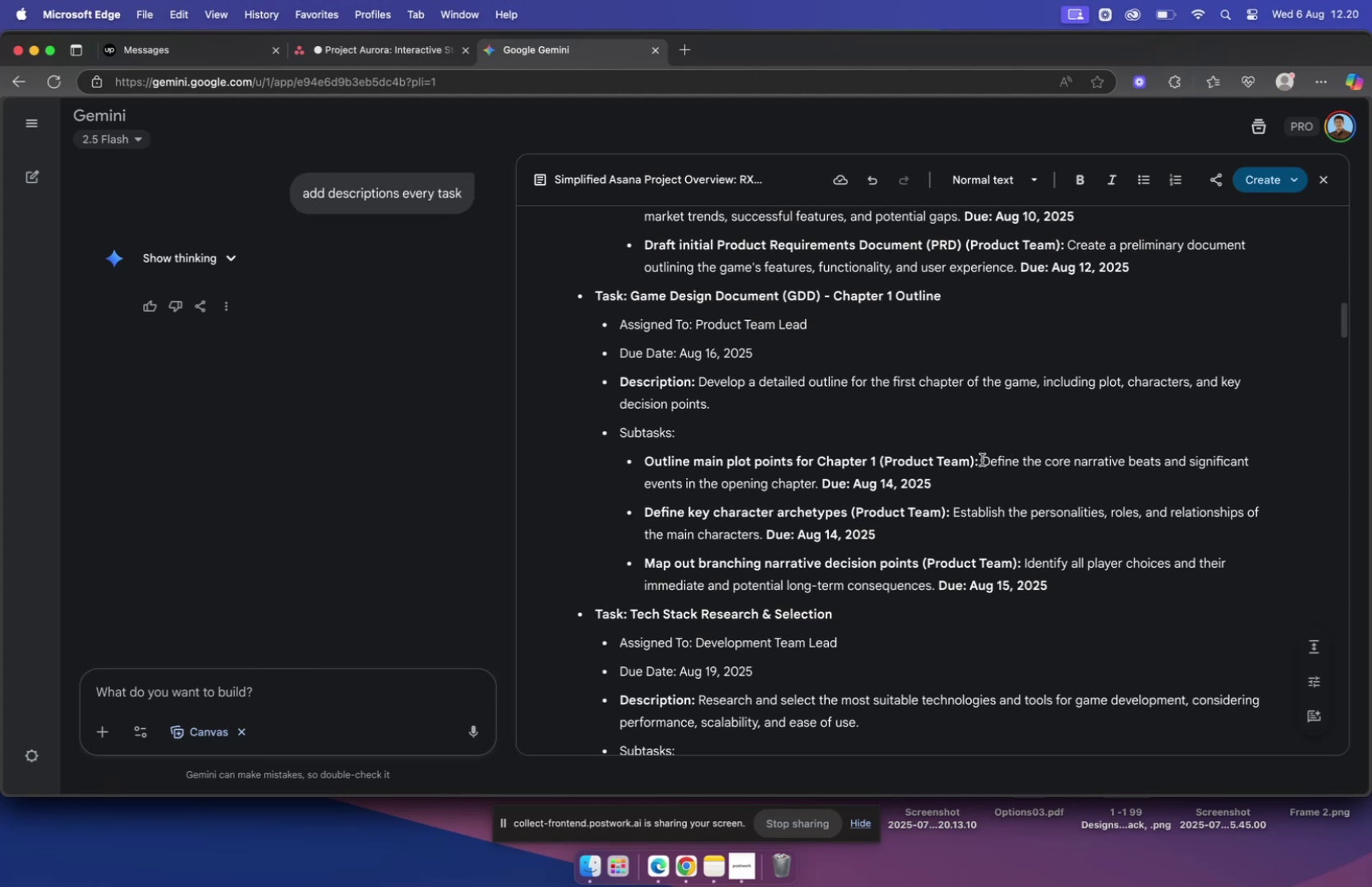 
left_click_drag(start_coordinate=[982, 459], to_coordinate=[1042, 479])
 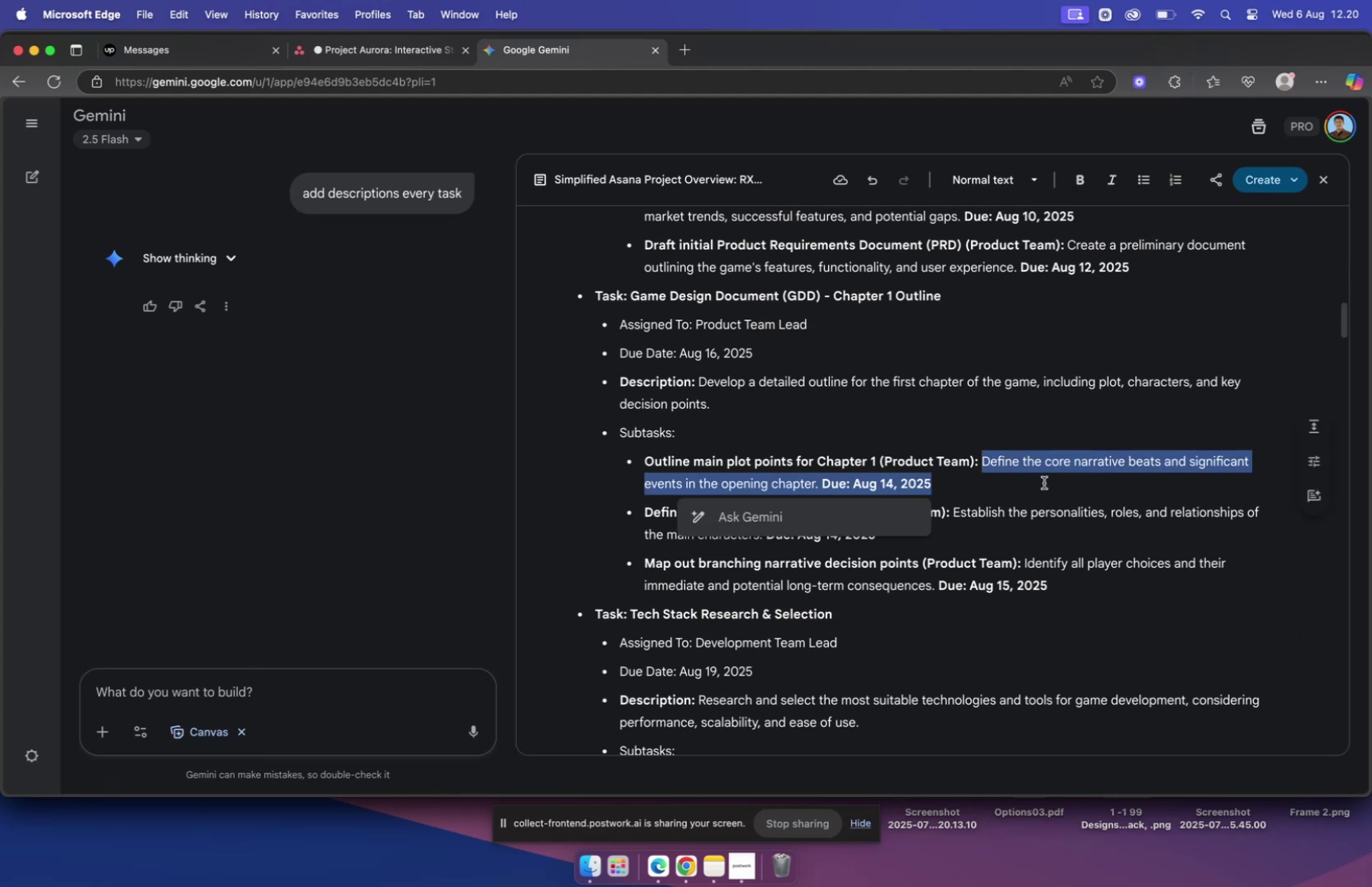 
key(Meta+C)
 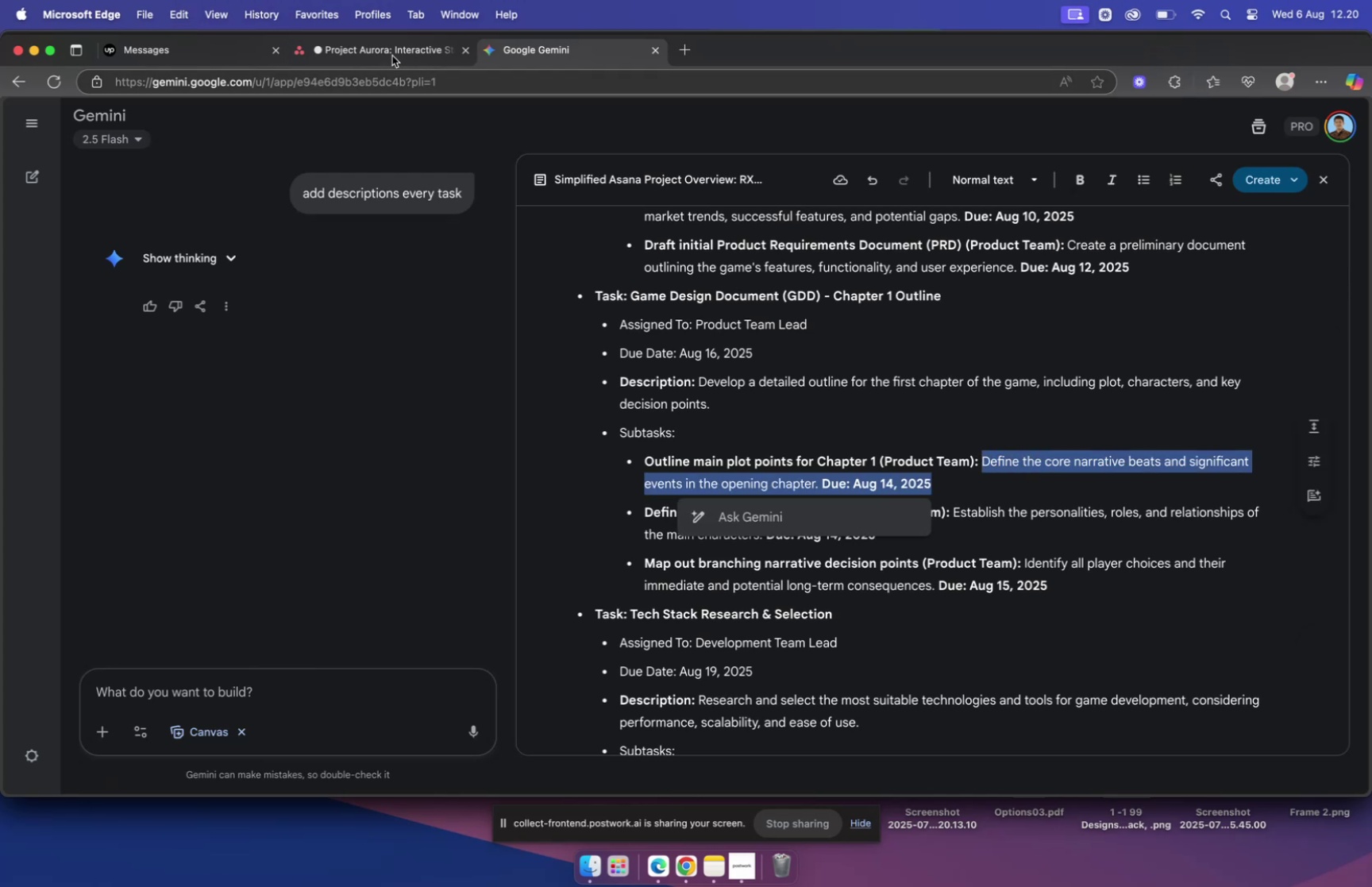 
left_click([387, 52])
 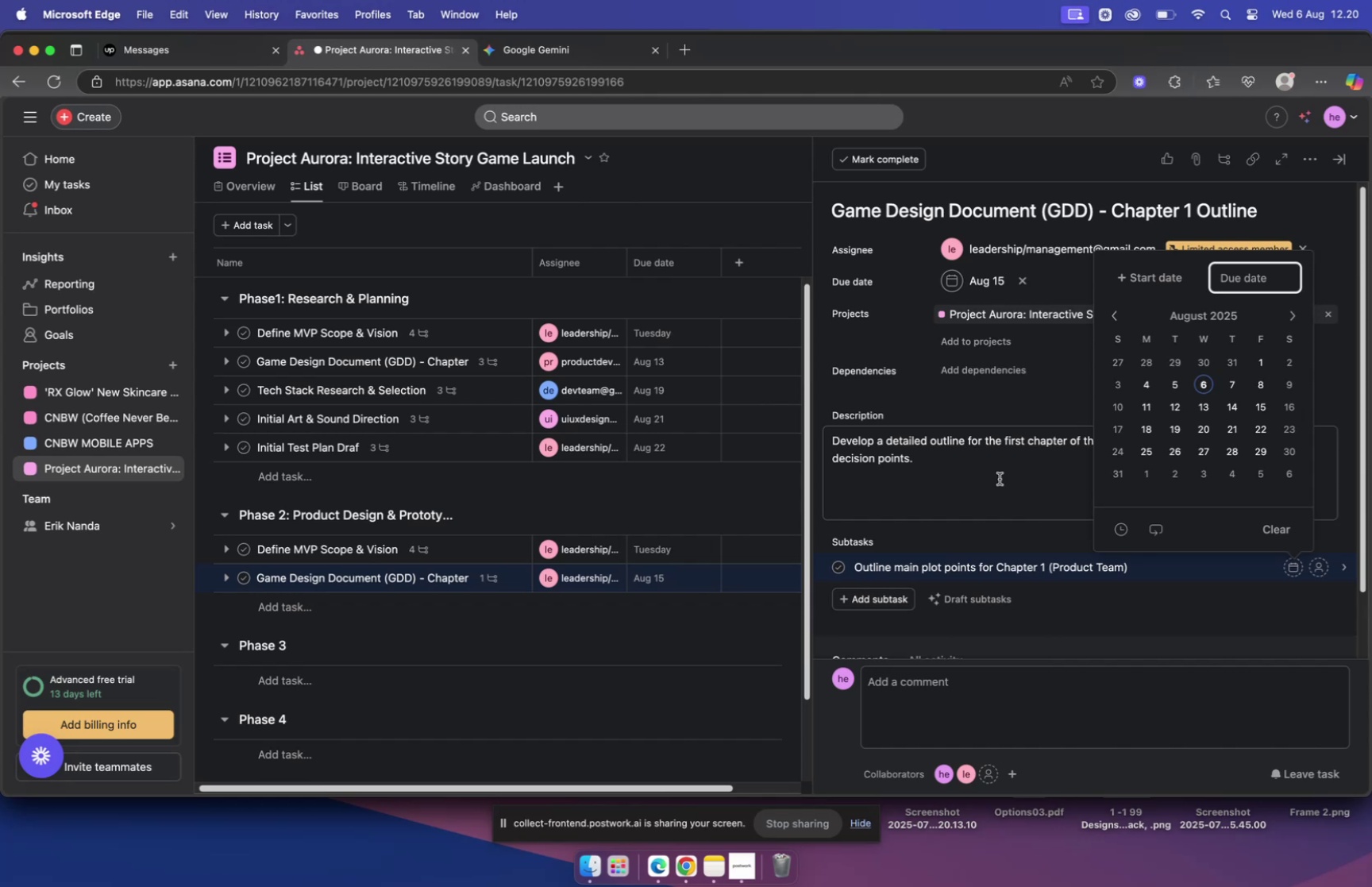 
wait(10.86)
 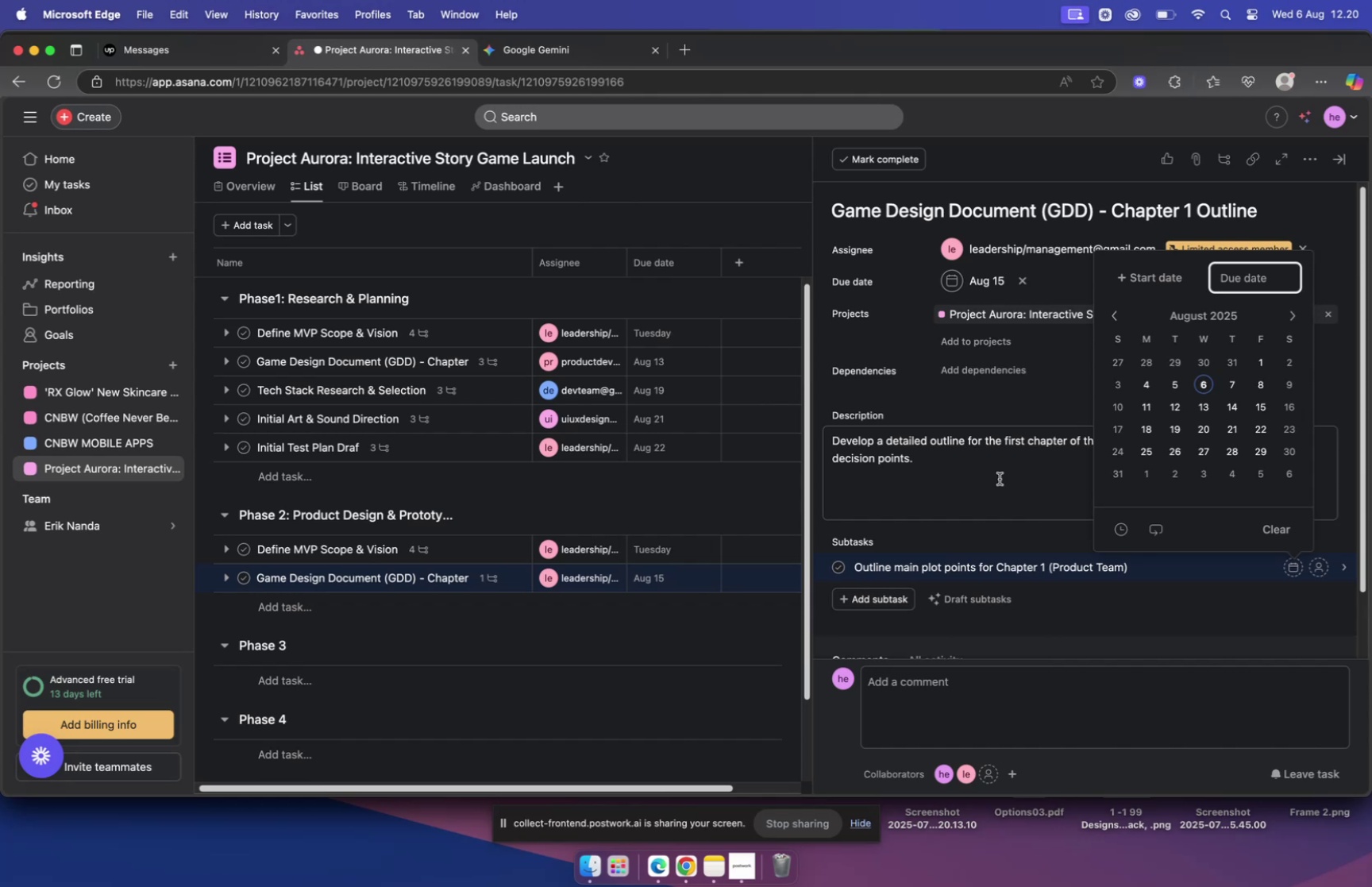 
left_click([1000, 478])
 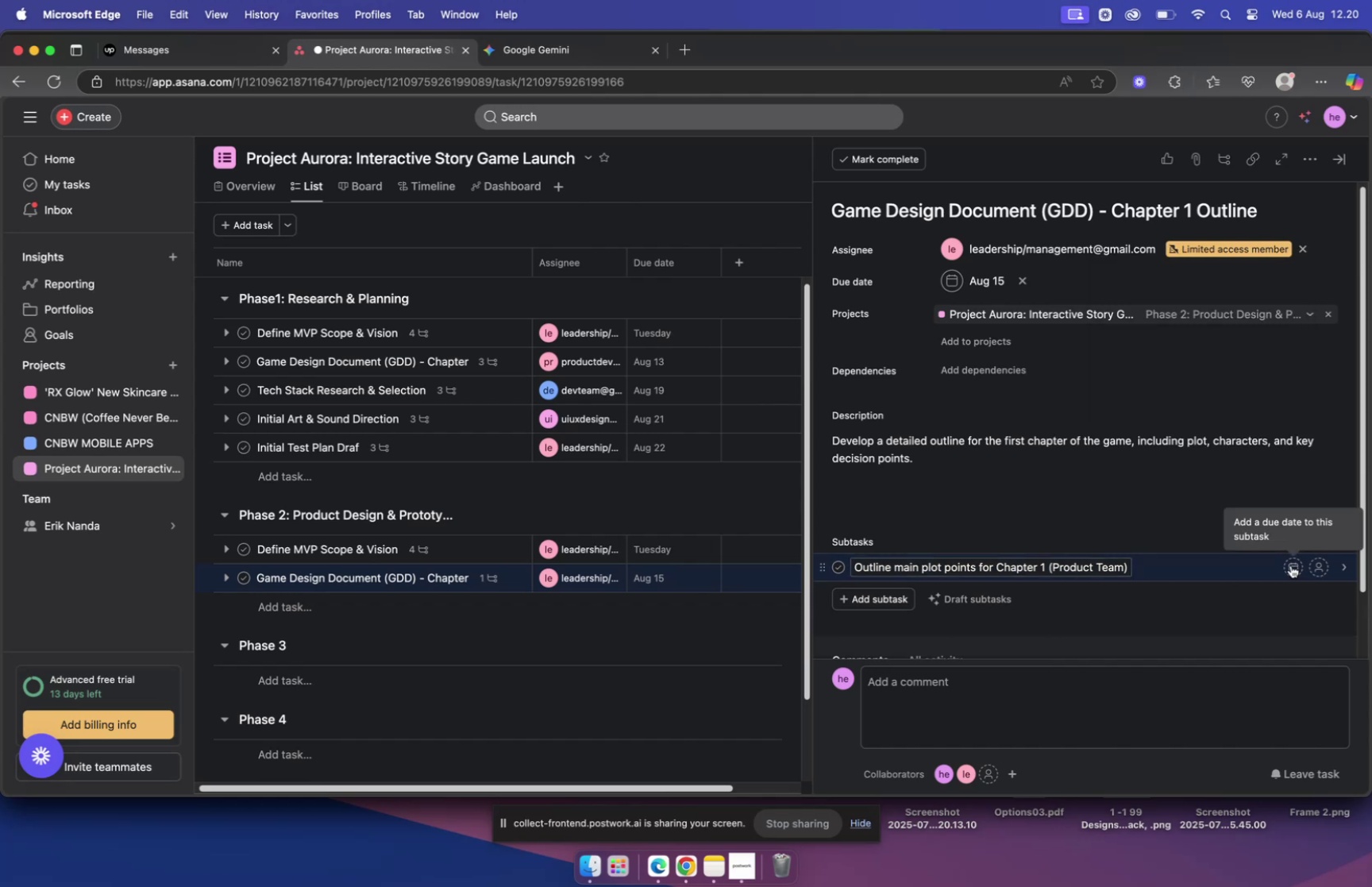 
left_click([574, 58])
 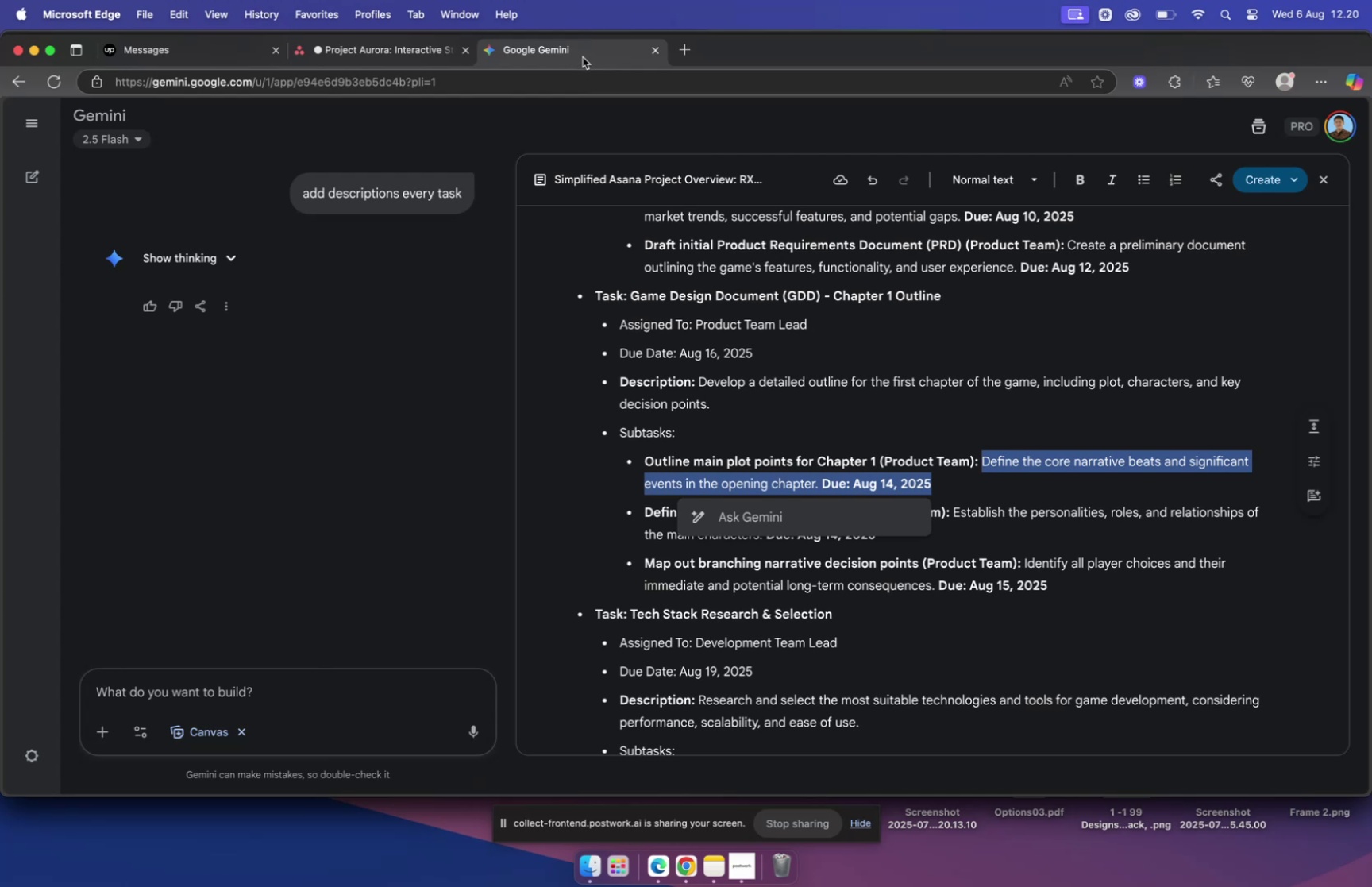 
left_click([583, 57])
 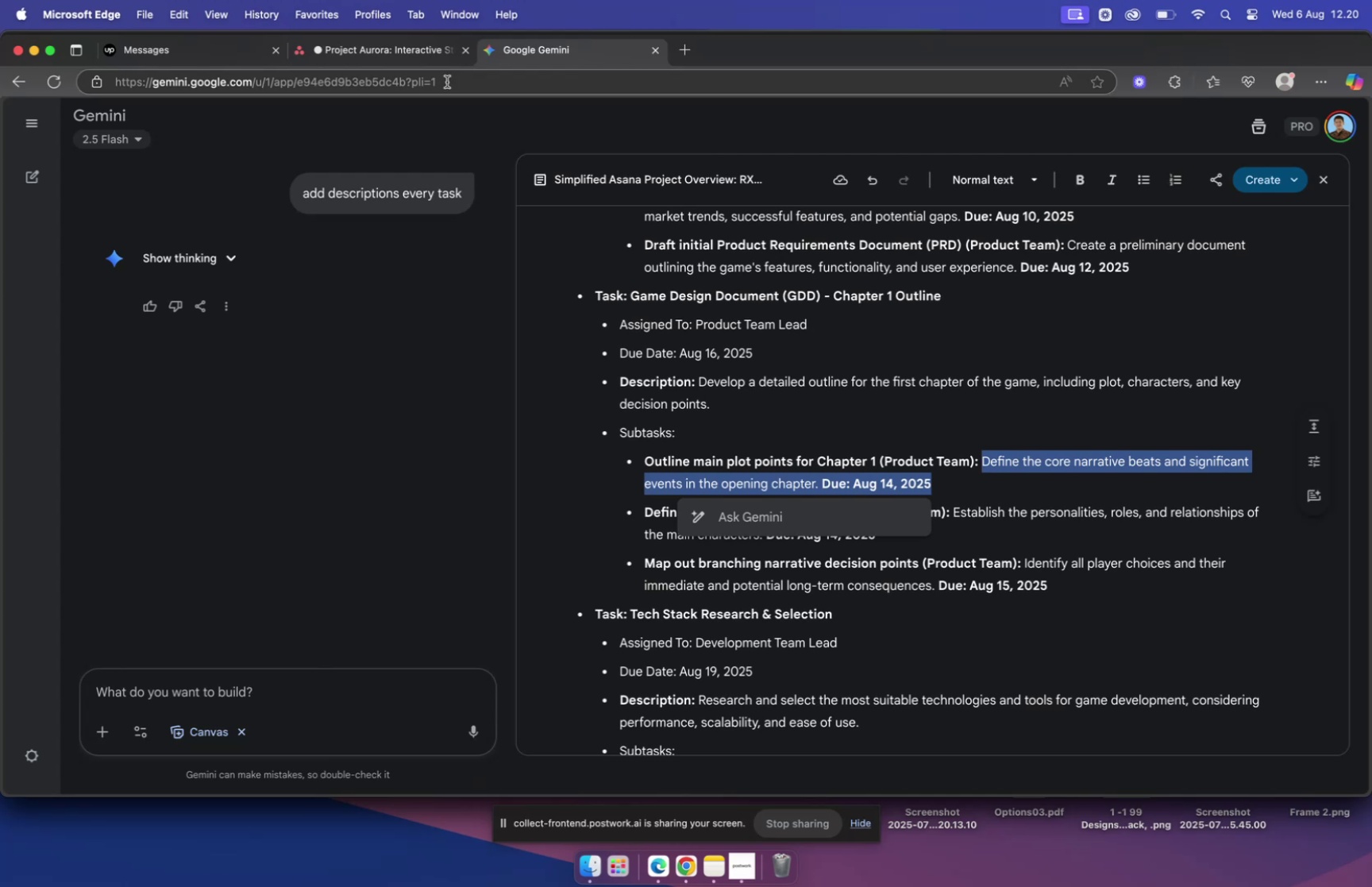 
left_click([381, 54])
 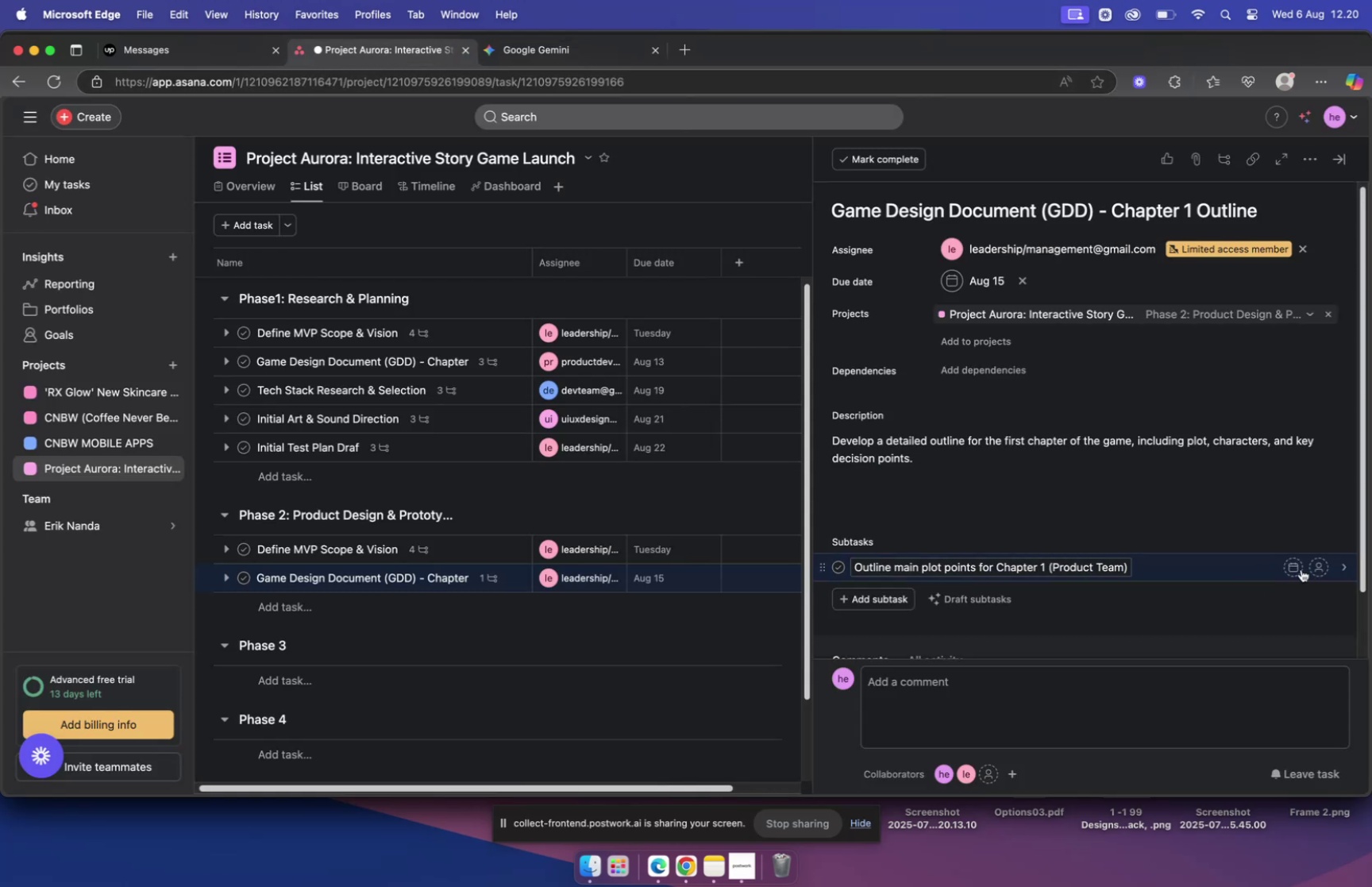 
left_click([1283, 565])
 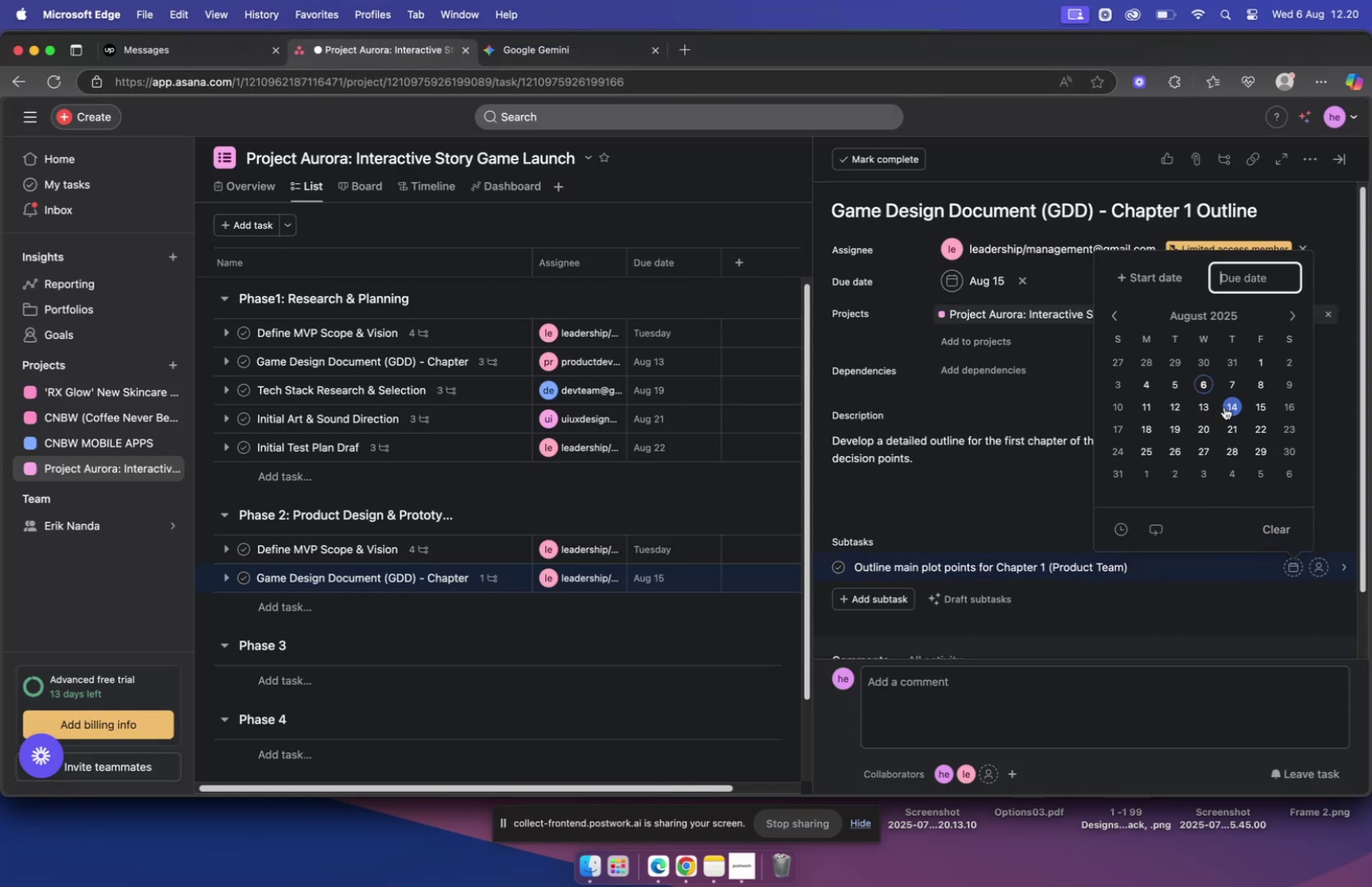 
left_click([1230, 404])
 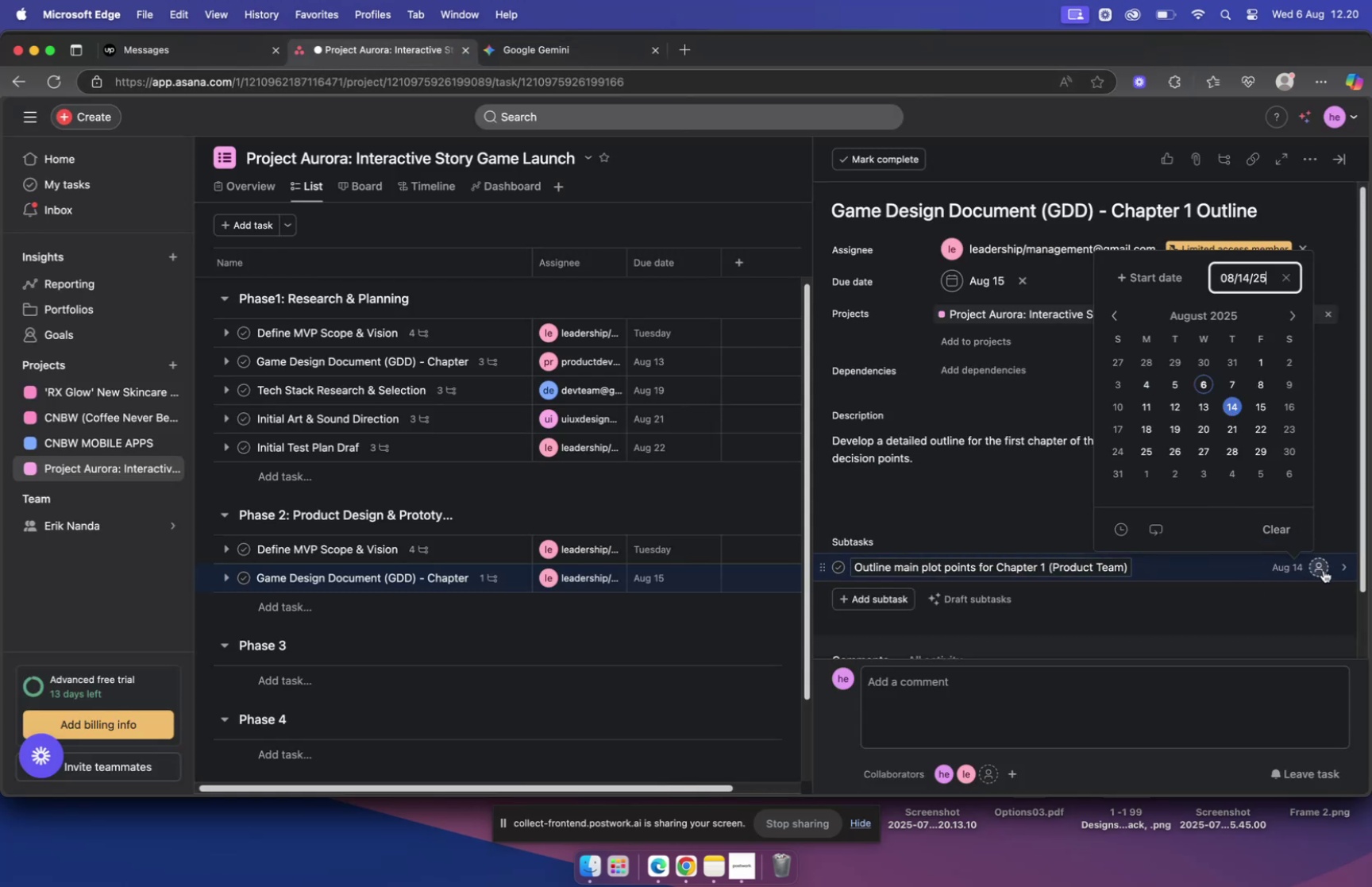 
left_click([1324, 569])
 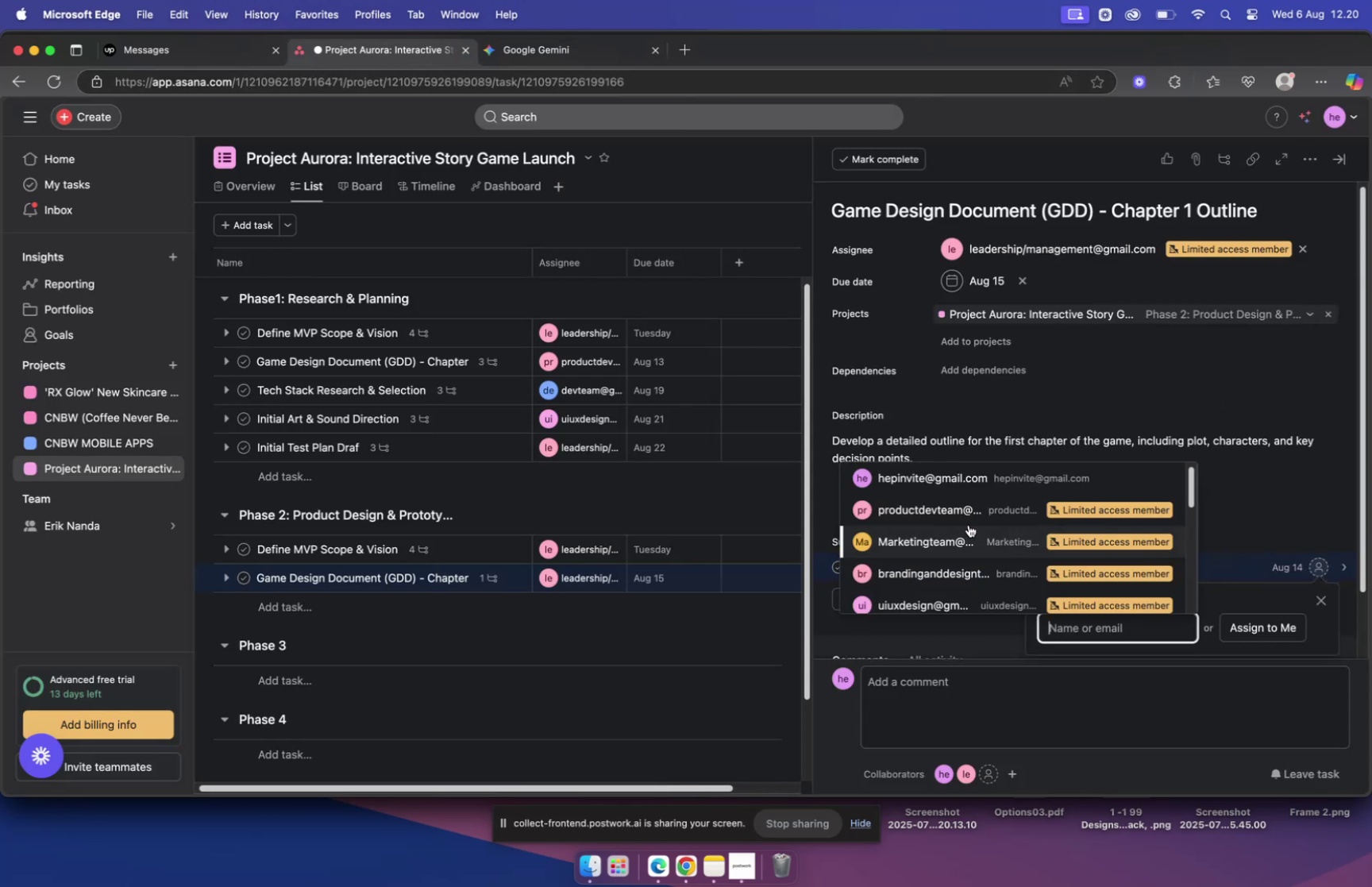 
left_click([965, 516])
 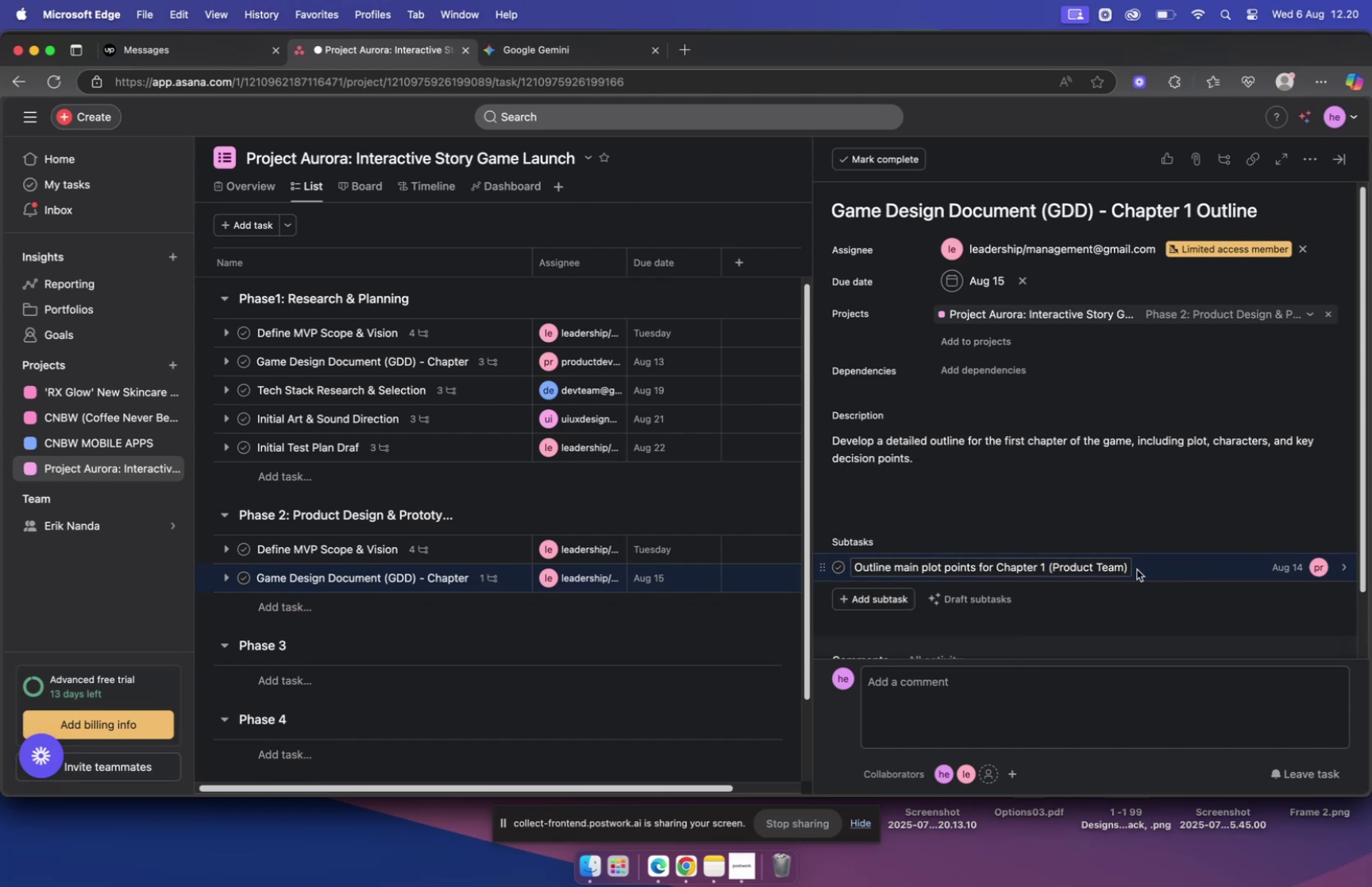 
left_click([1150, 569])
 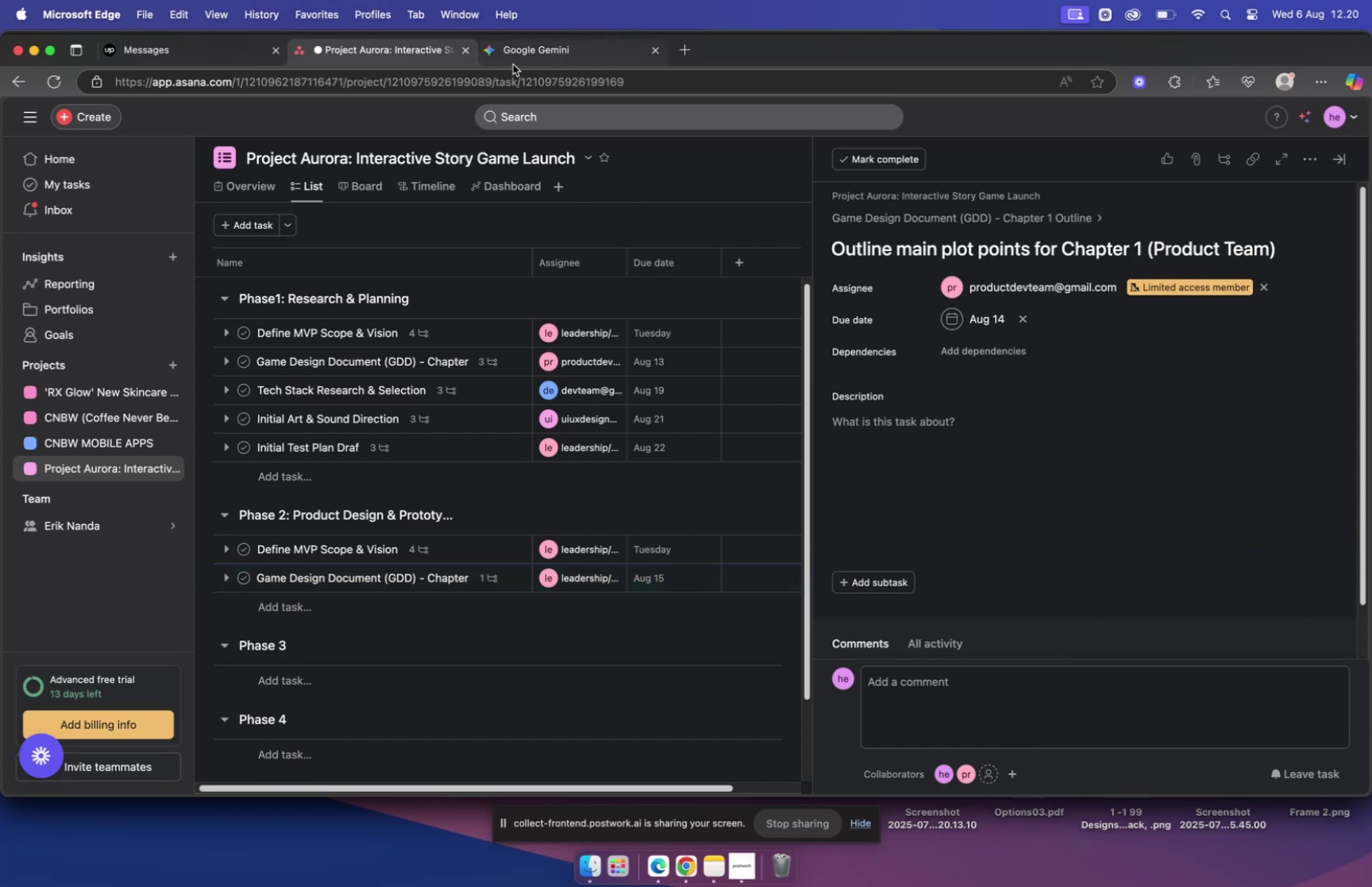 
left_click([520, 56])
 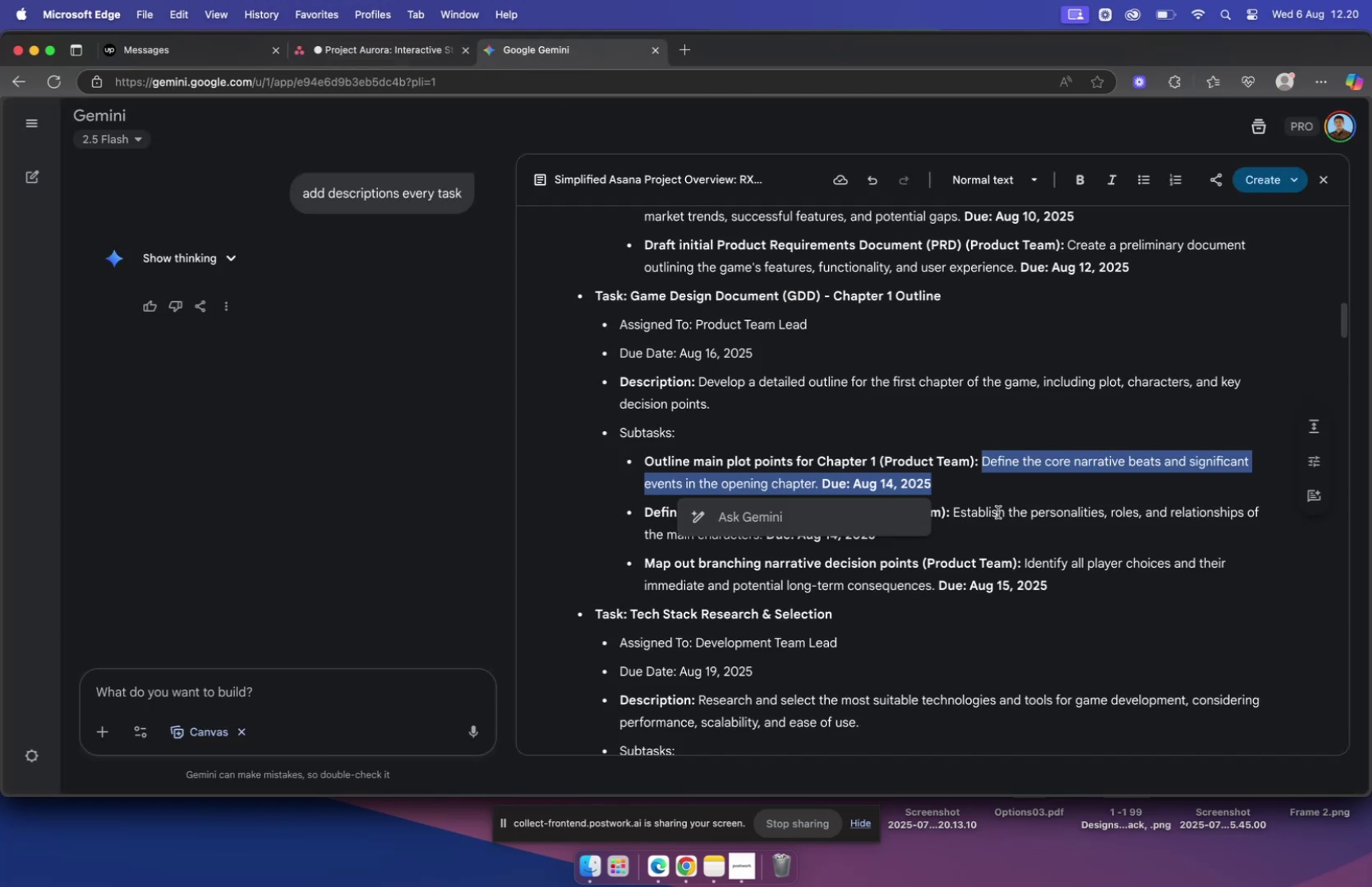 
left_click([992, 498])
 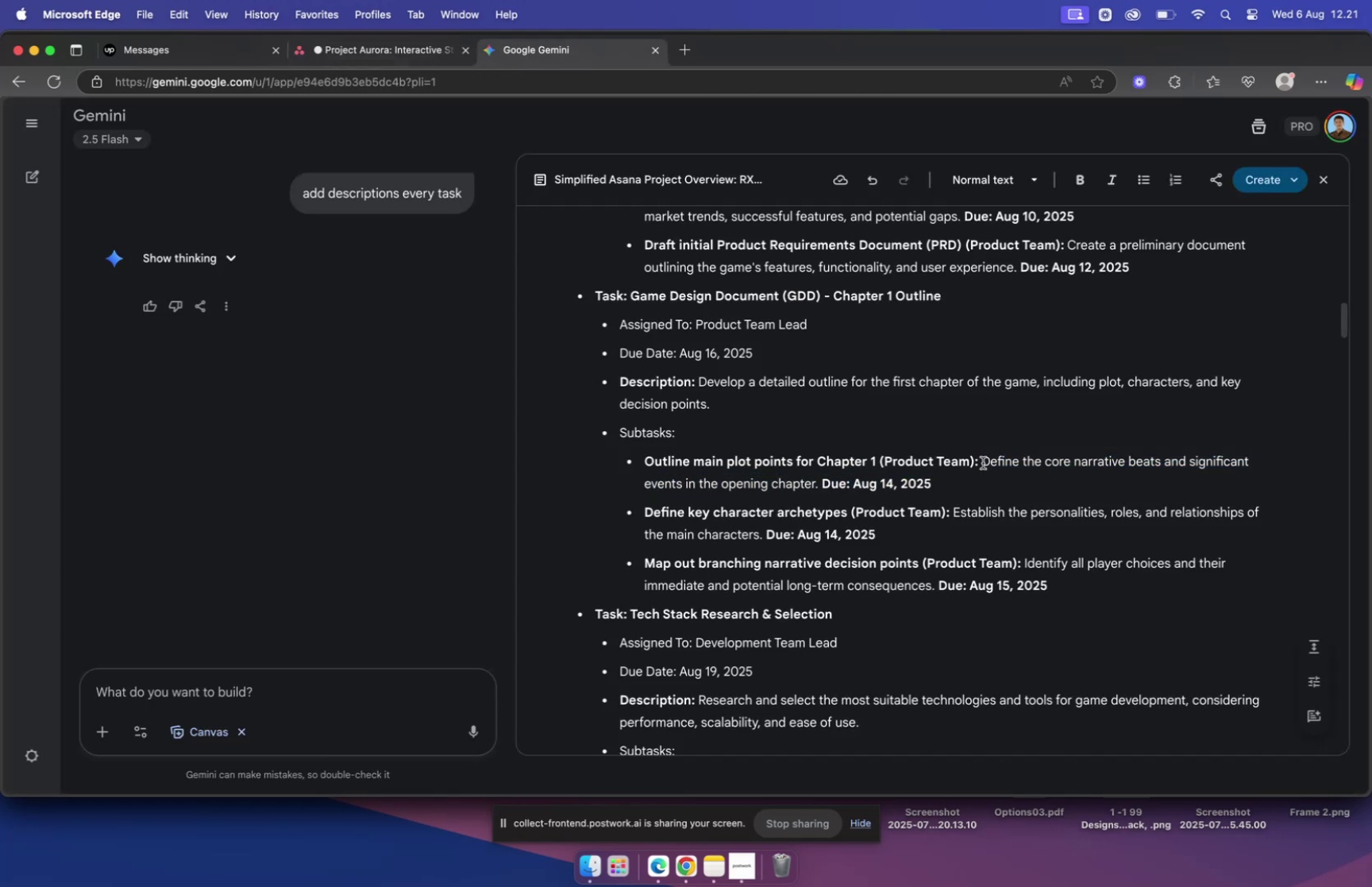 
left_click_drag(start_coordinate=[982, 461], to_coordinate=[817, 486])
 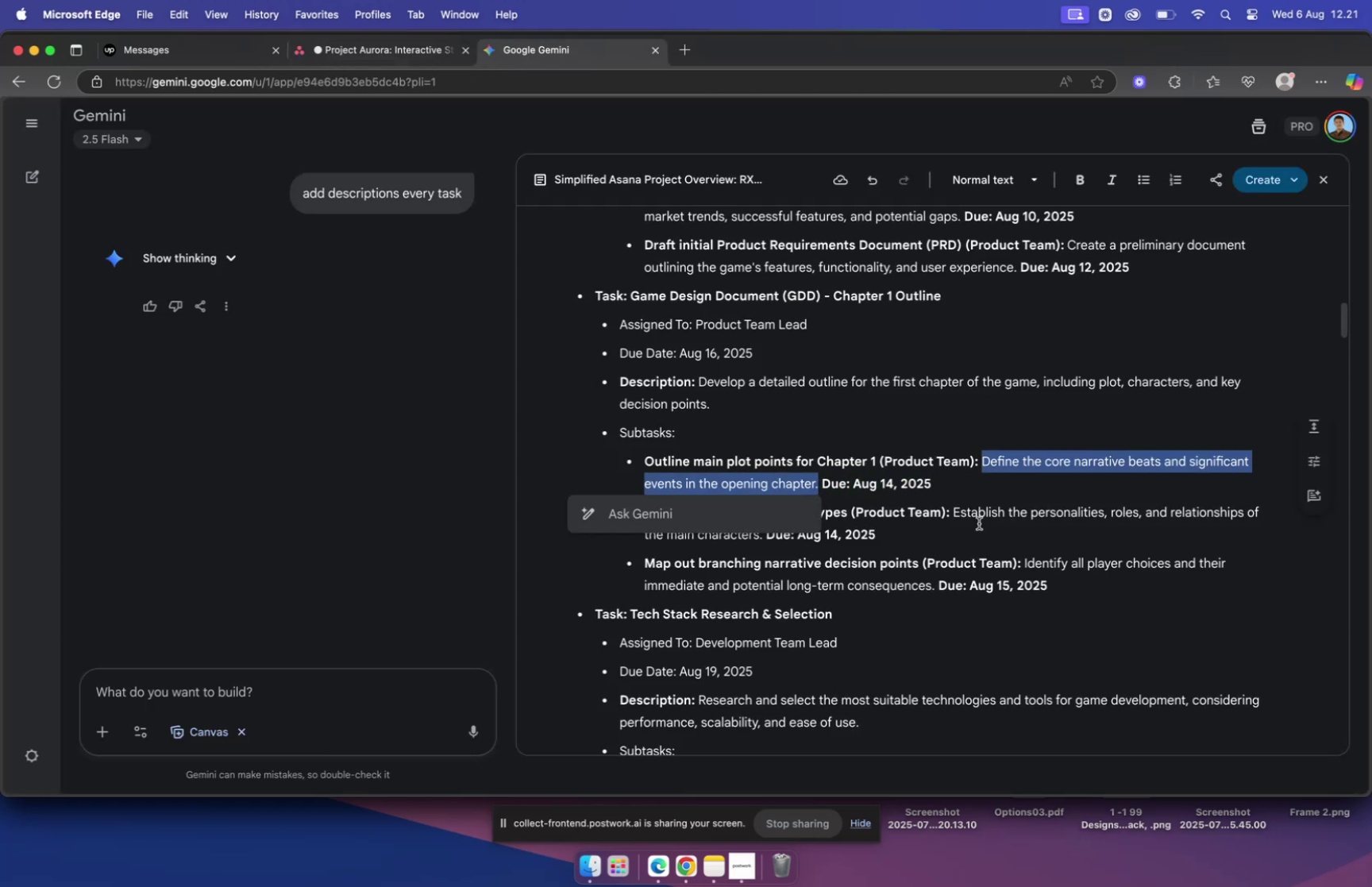 
key(Meta+C)
 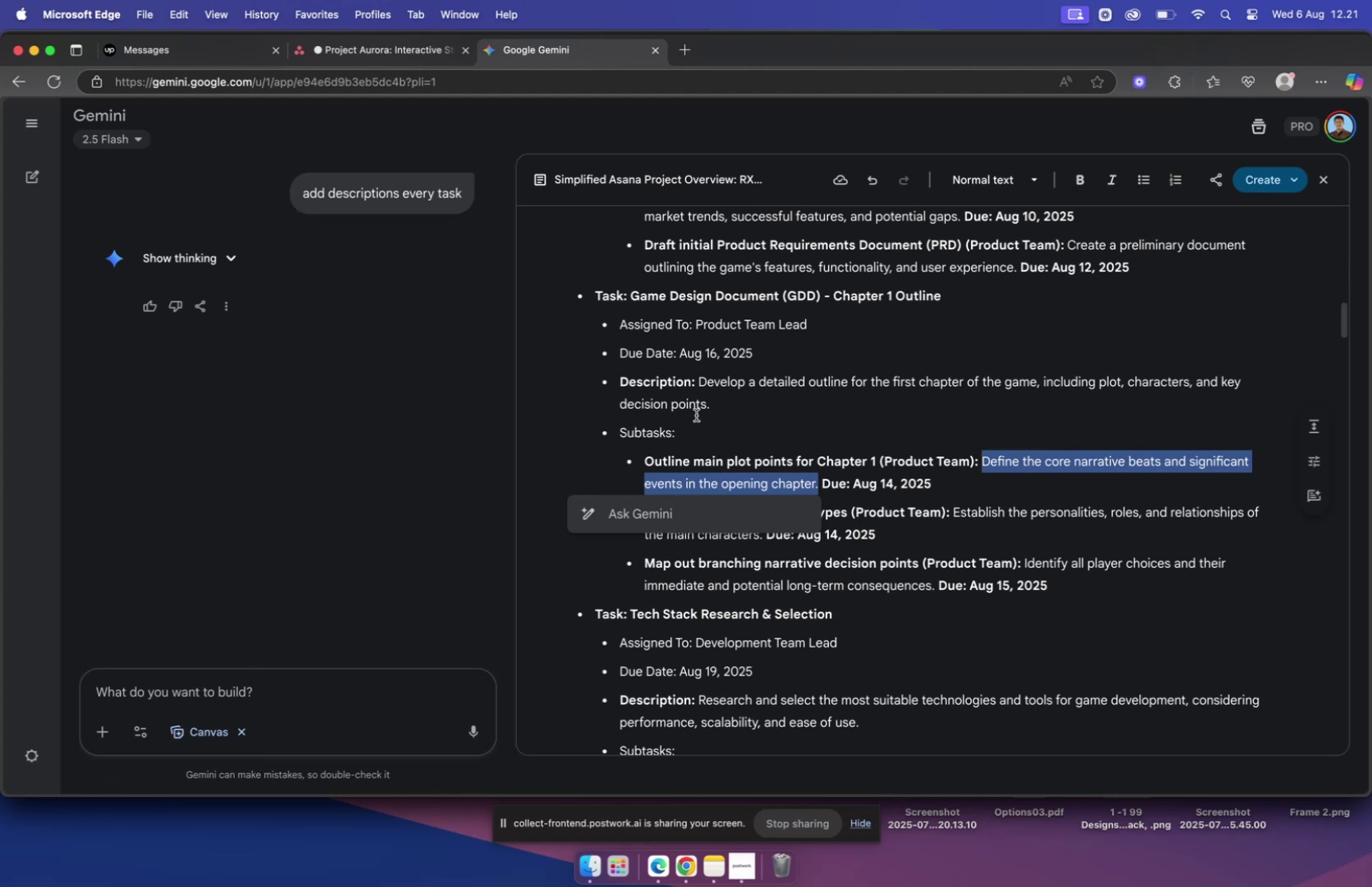 
left_click([397, 50])
 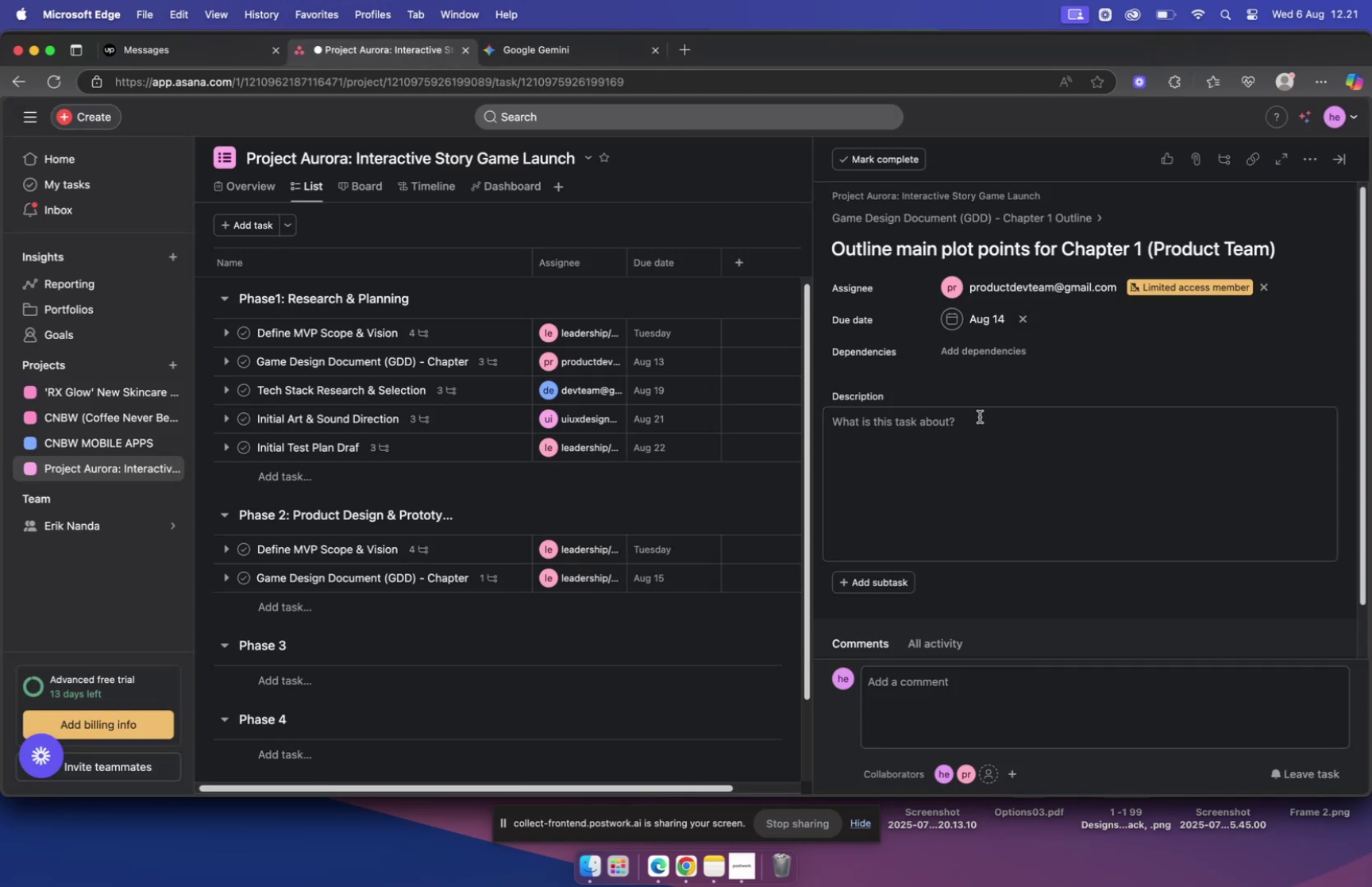 
left_click([971, 418])
 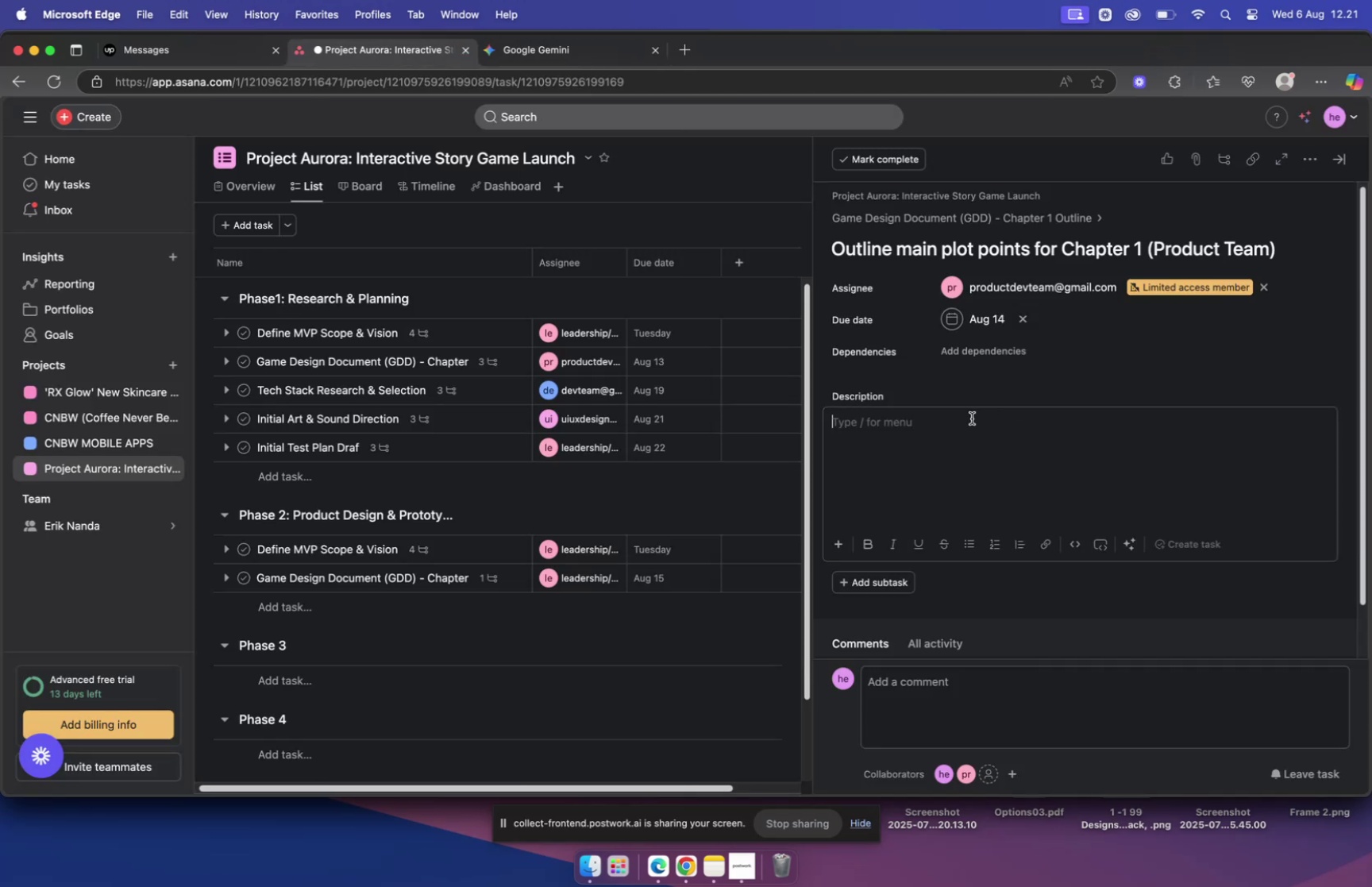 
key(Meta+V)
 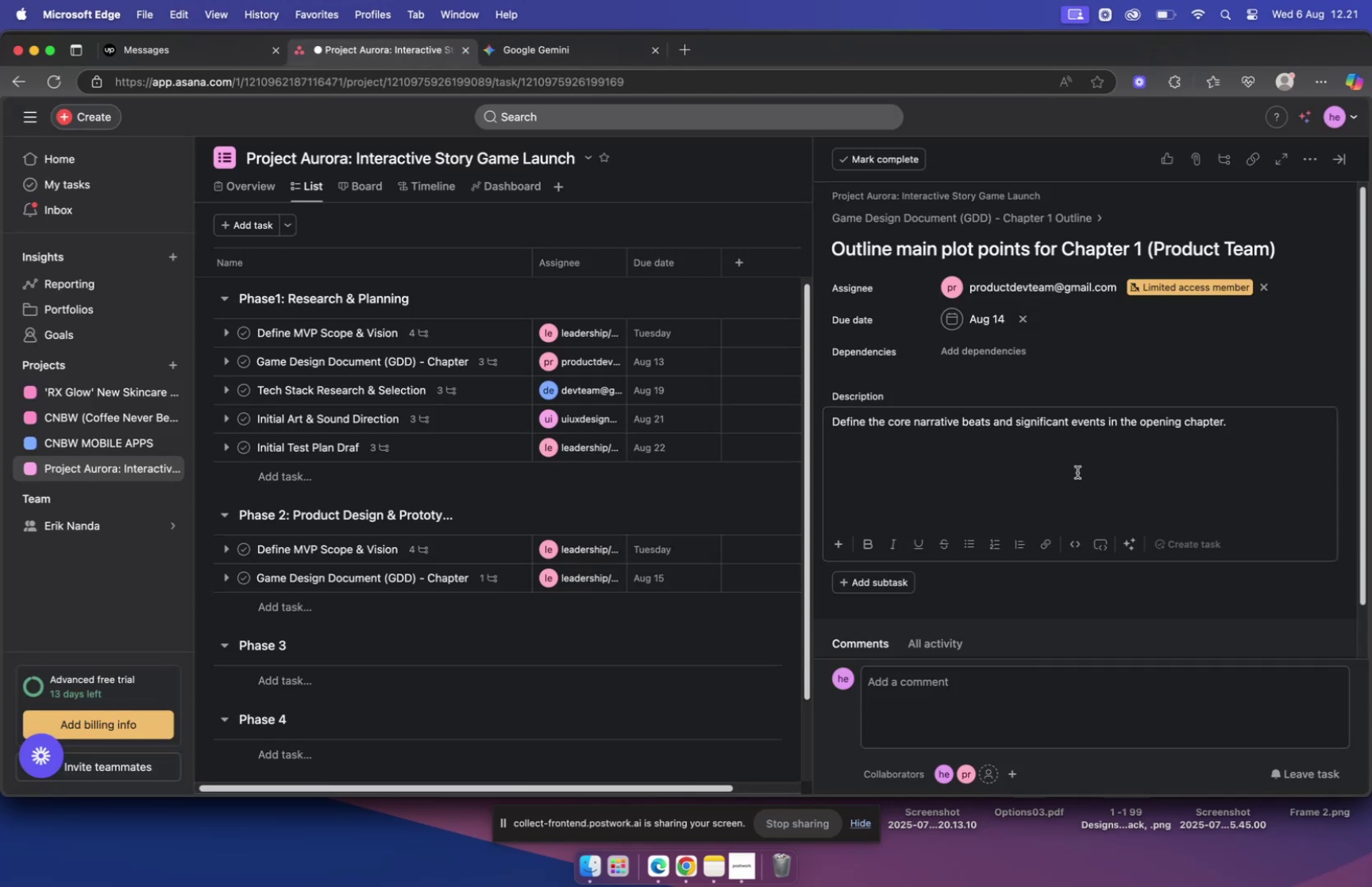 
left_click([1077, 472])
 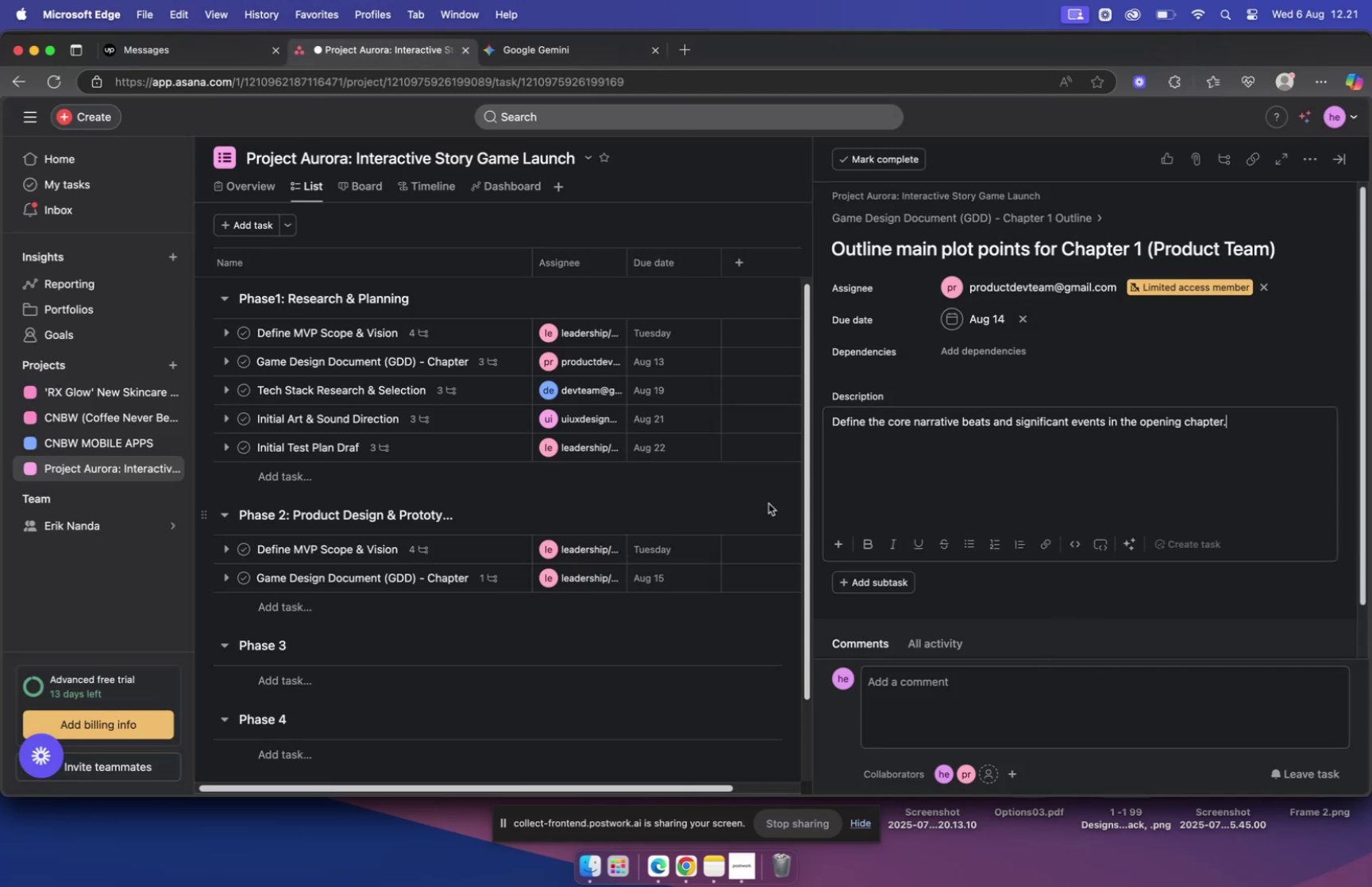 
left_click([769, 503])
 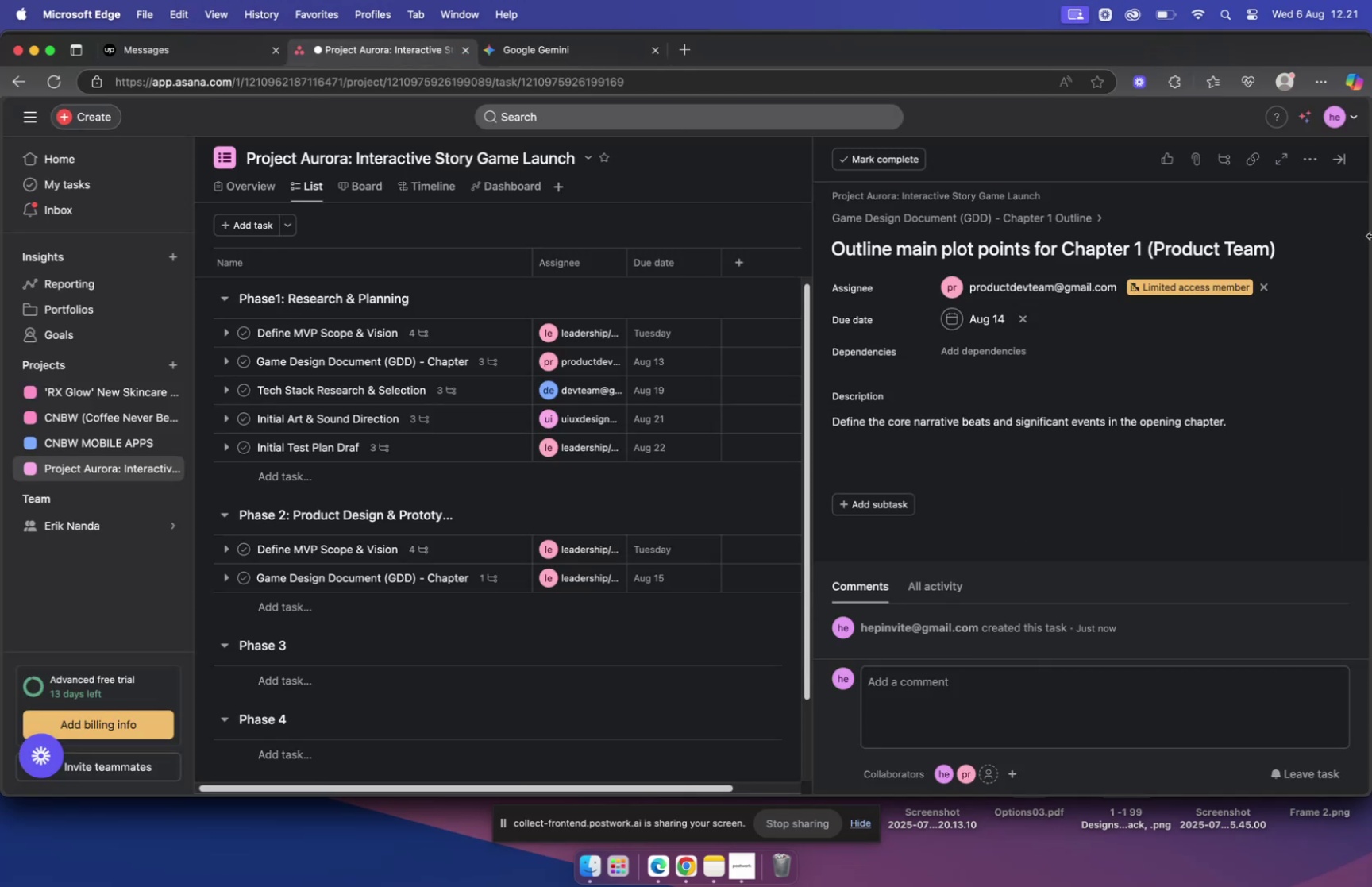 
left_click([1338, 157])
 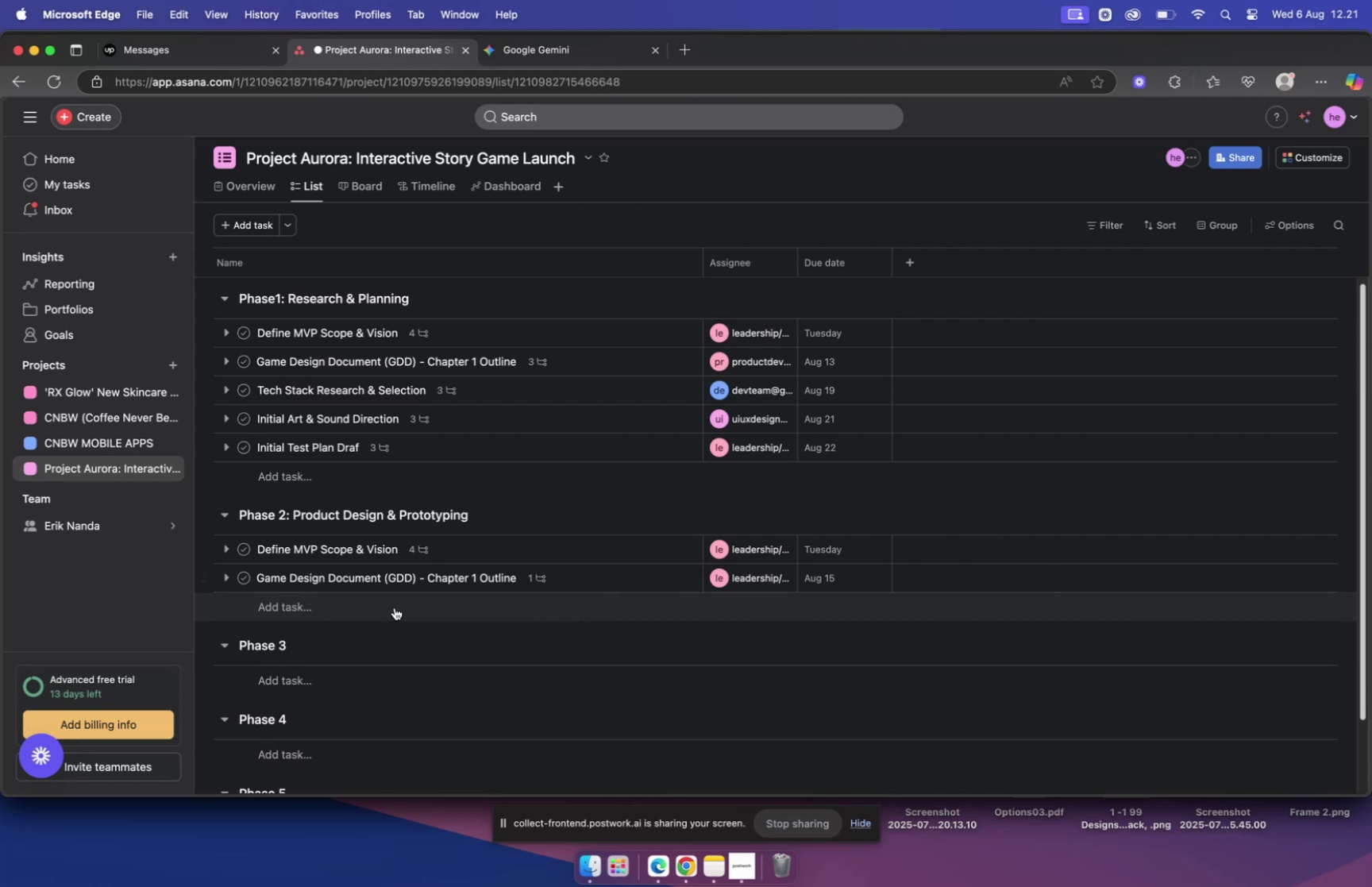 
left_click([553, 577])
 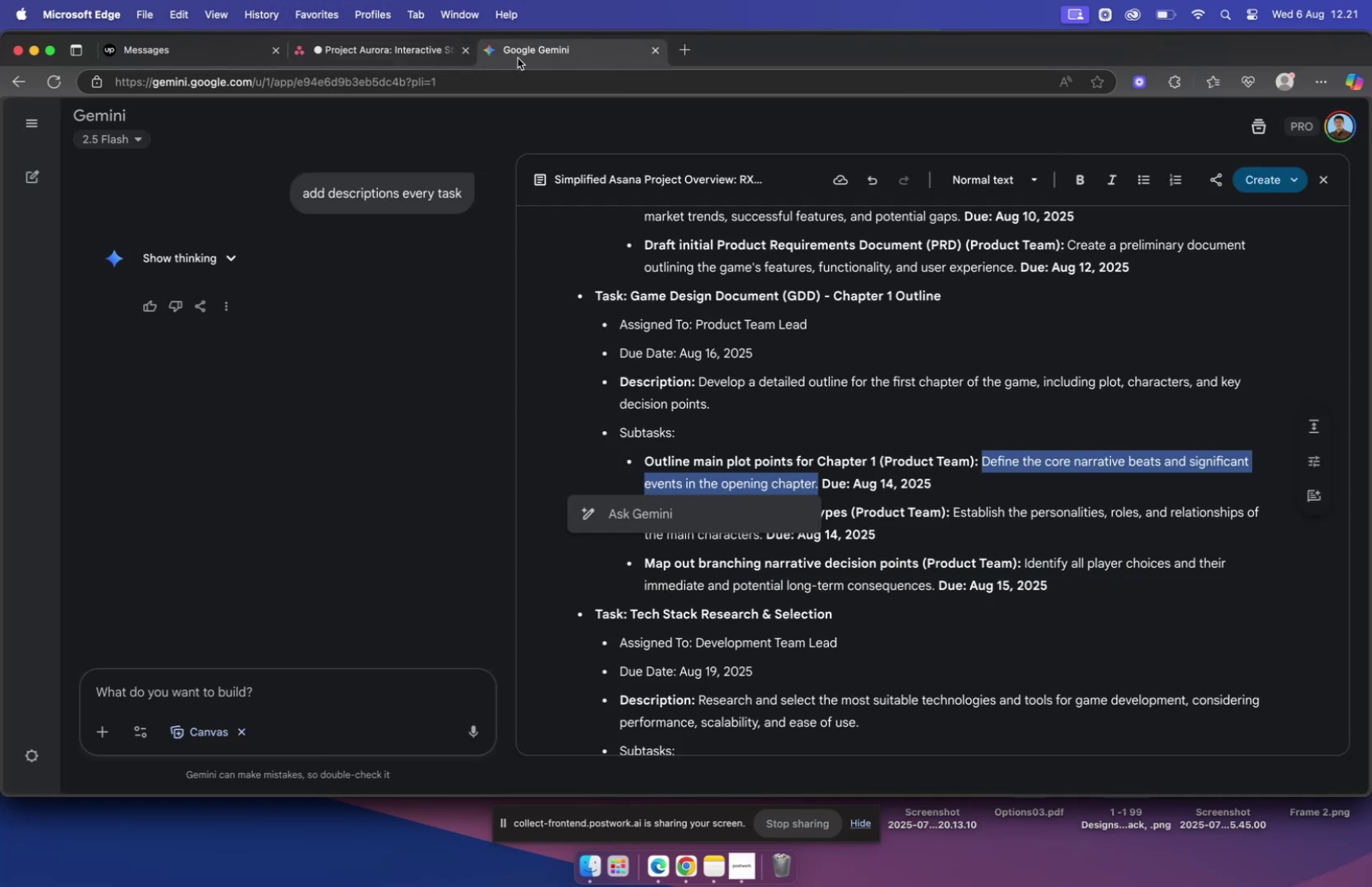 
left_click([892, 434])
 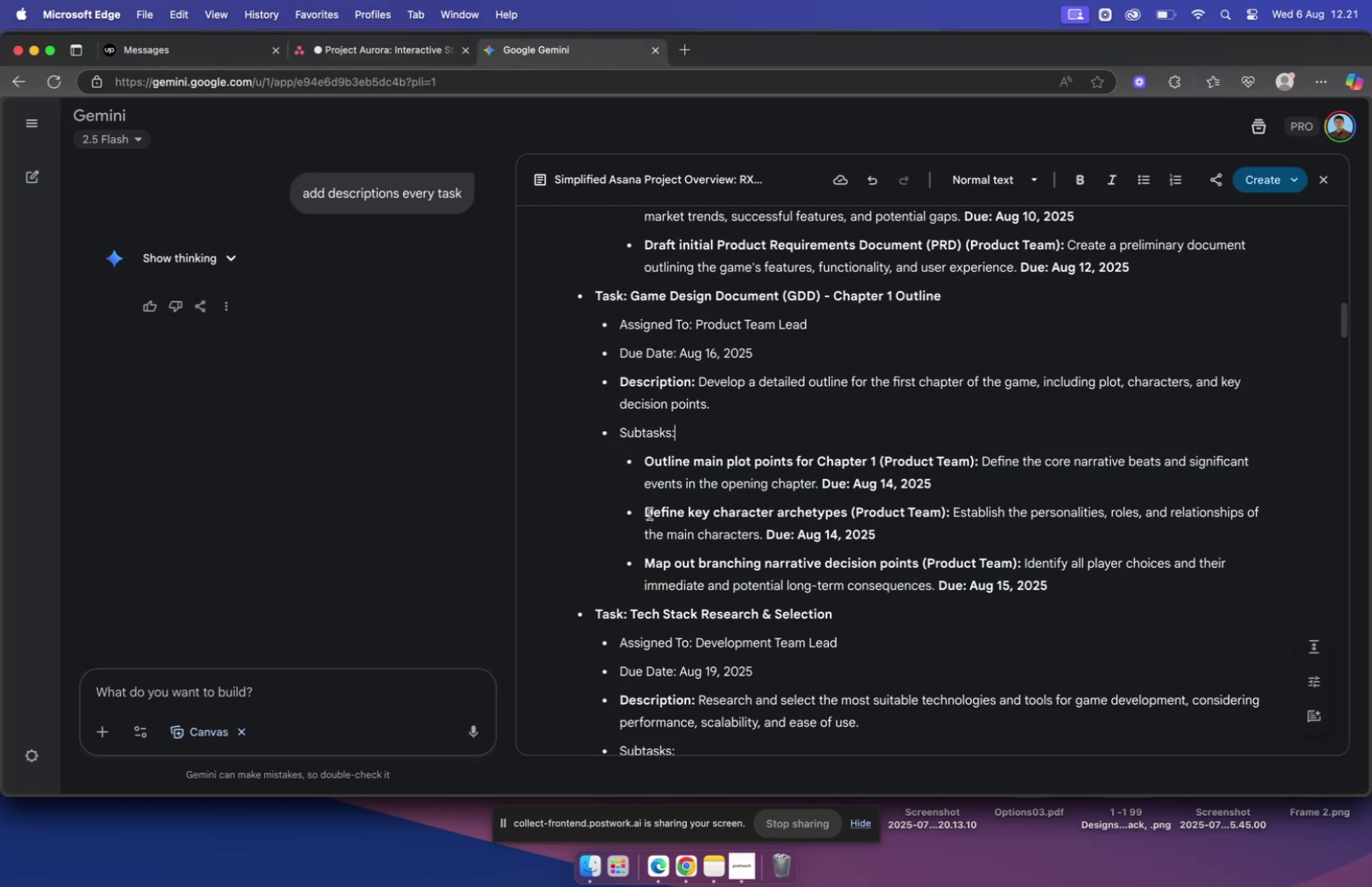 
left_click_drag(start_coordinate=[646, 512], to_coordinate=[846, 513])
 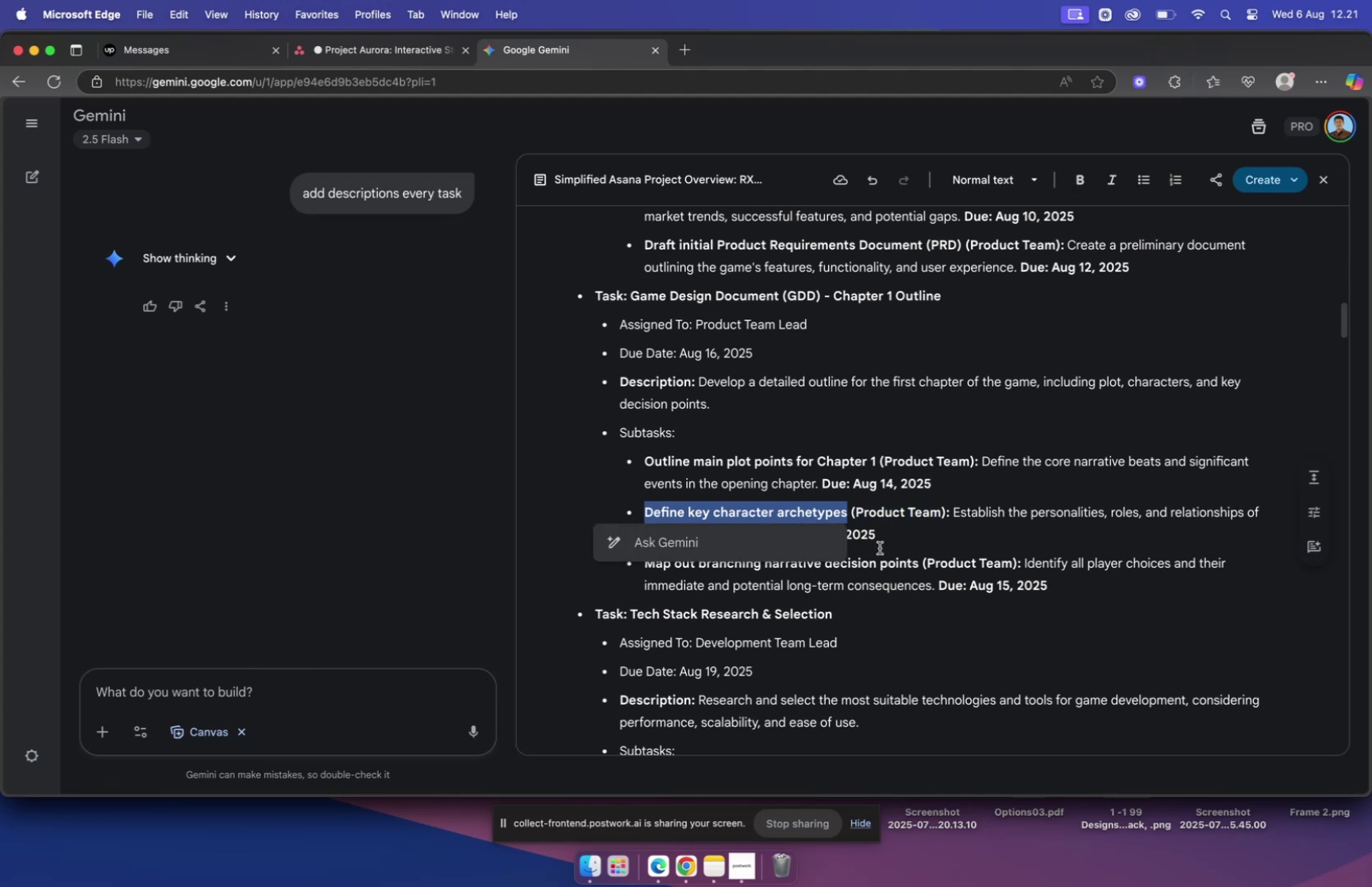 
key(Meta+C)
 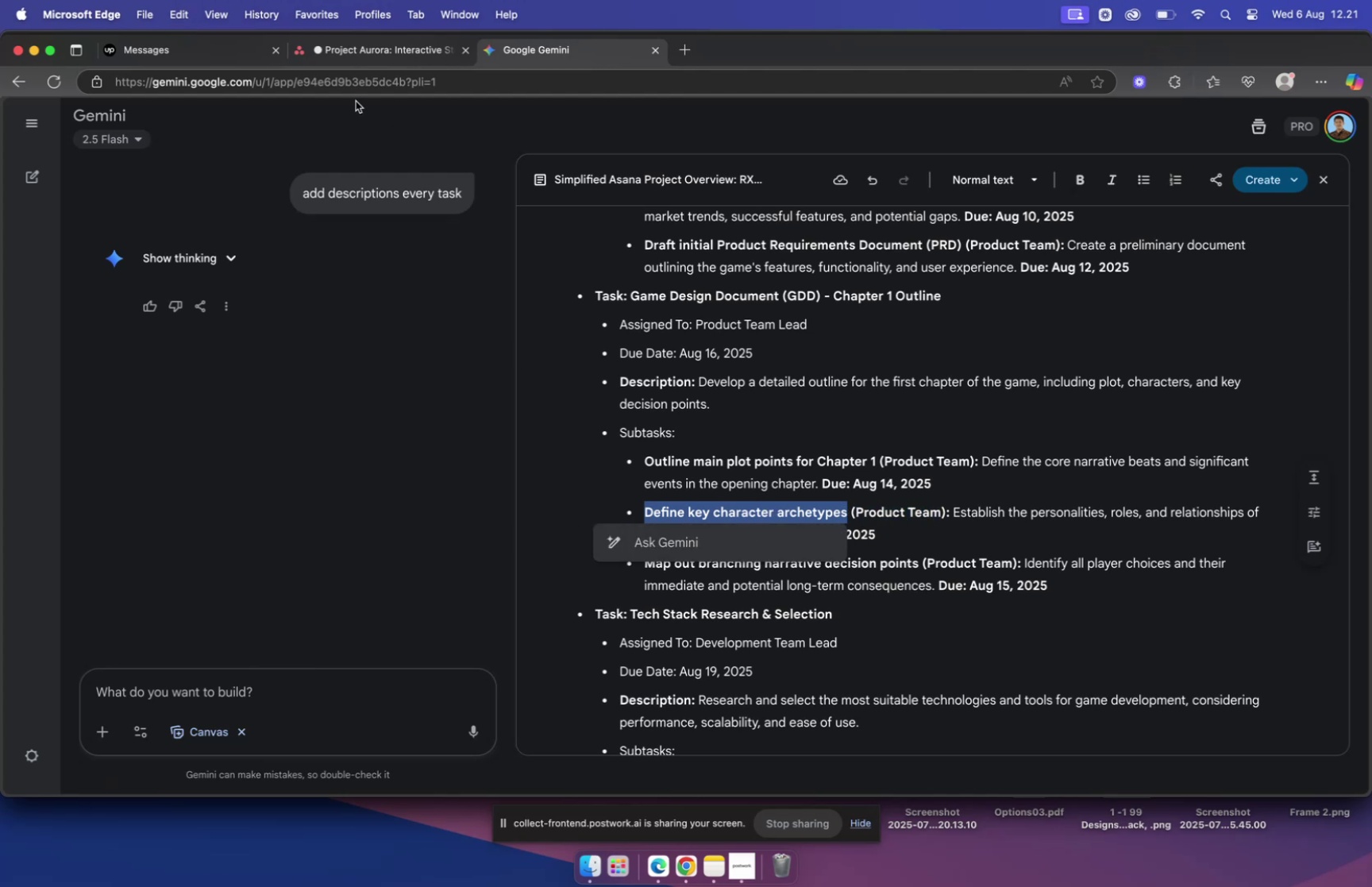 
left_click([352, 56])
 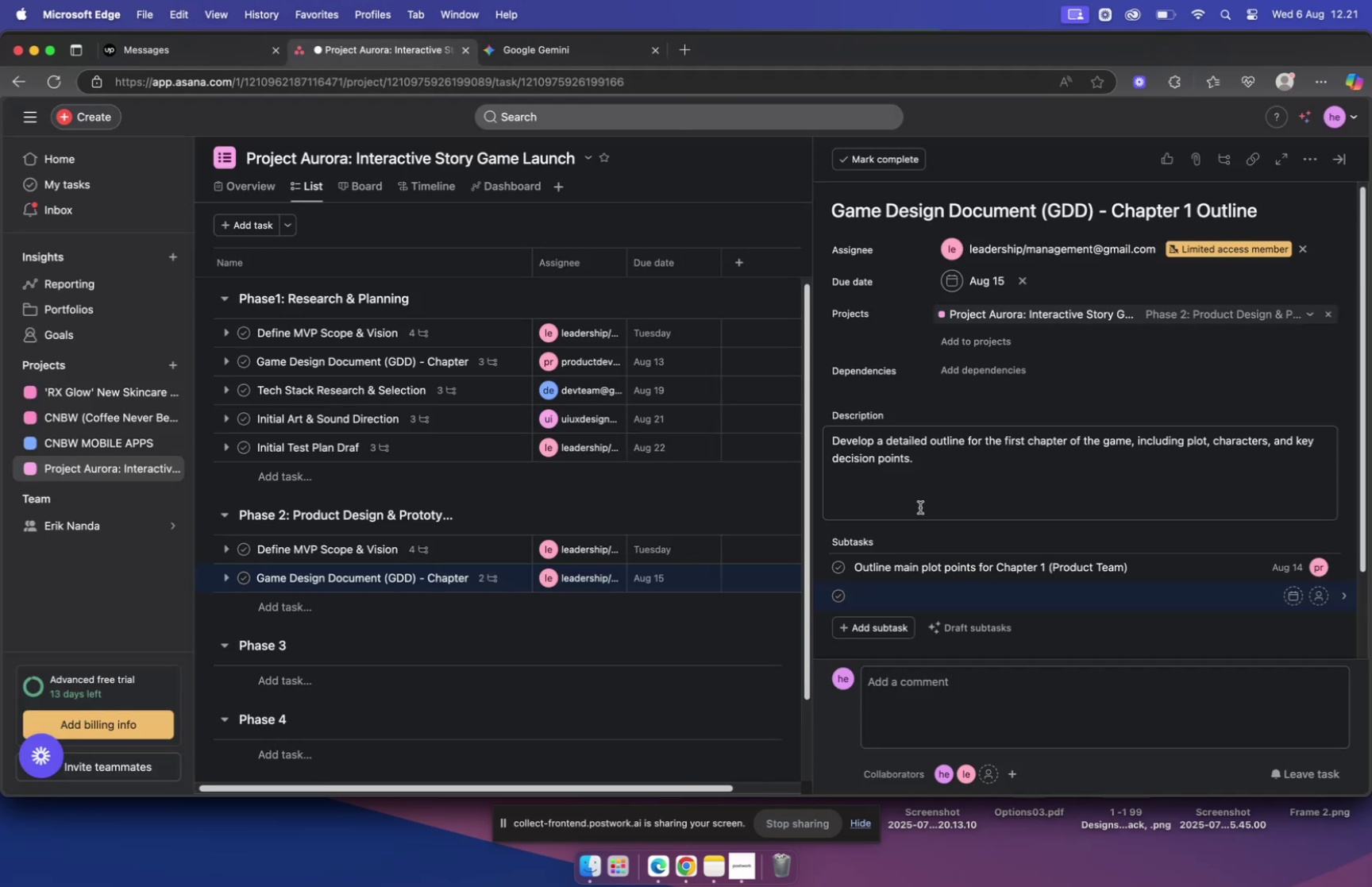 
key(Meta+V)
 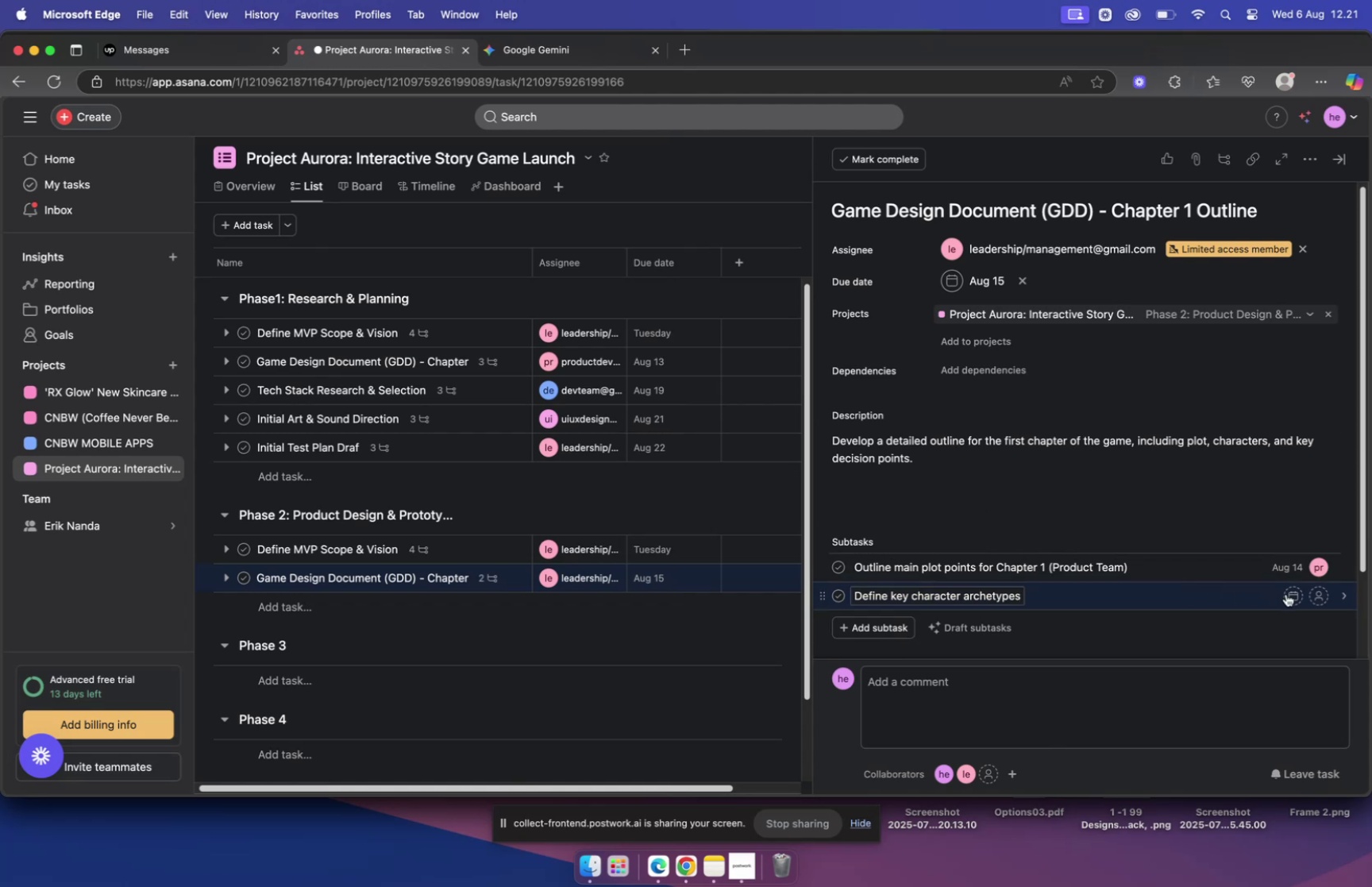 
left_click([1289, 595])
 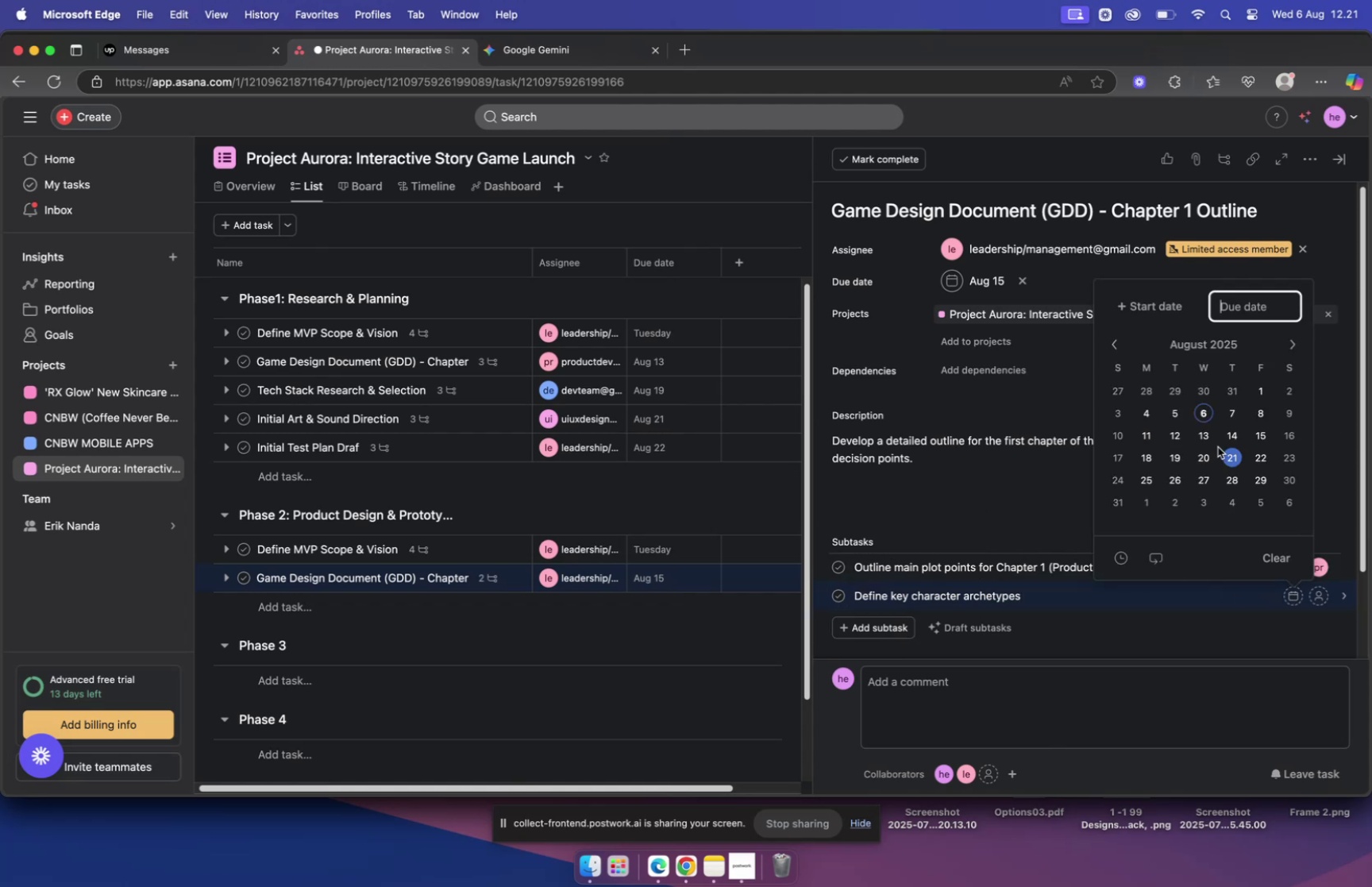 
wait(9.43)
 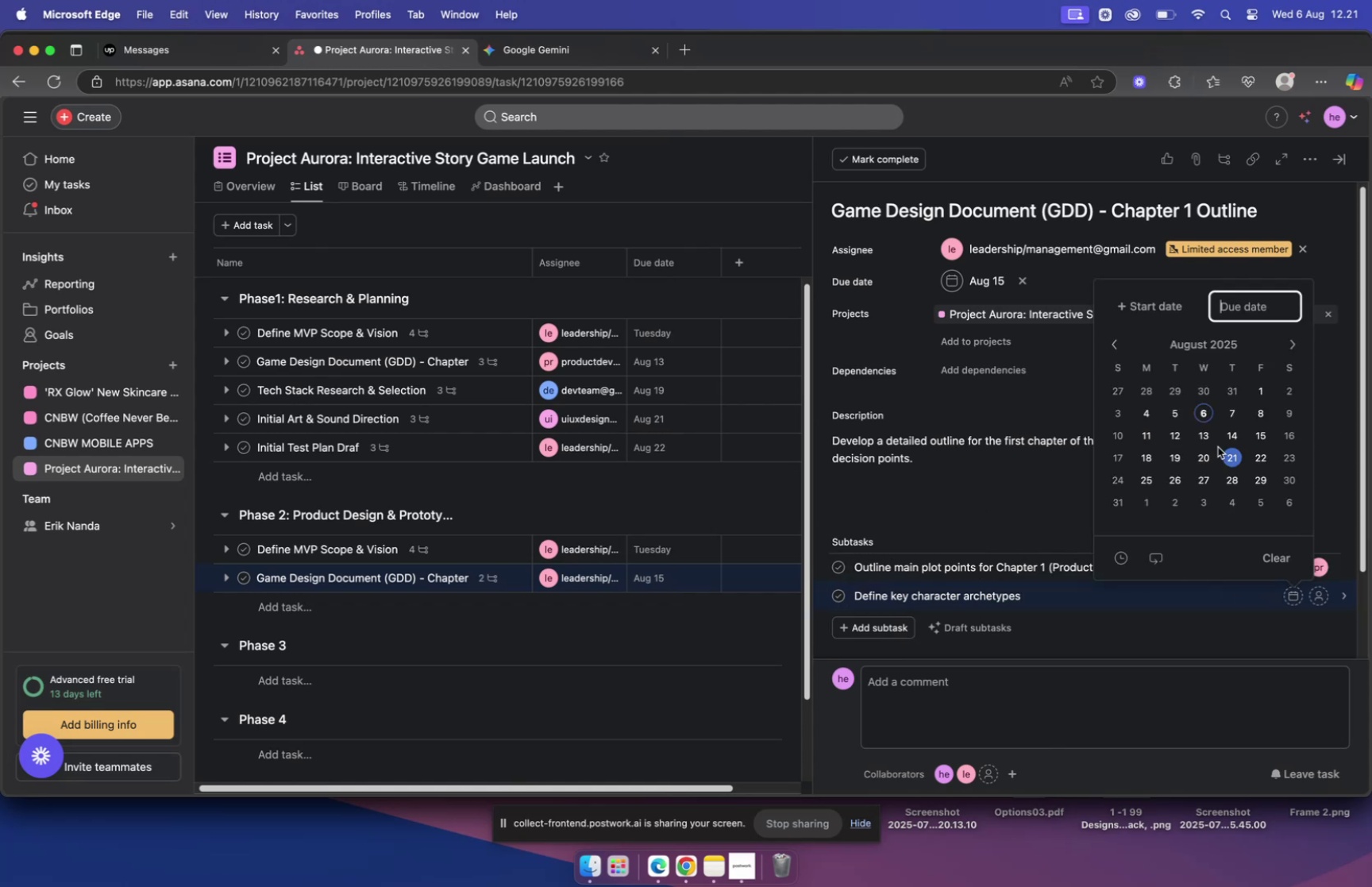 
left_click([543, 43])
 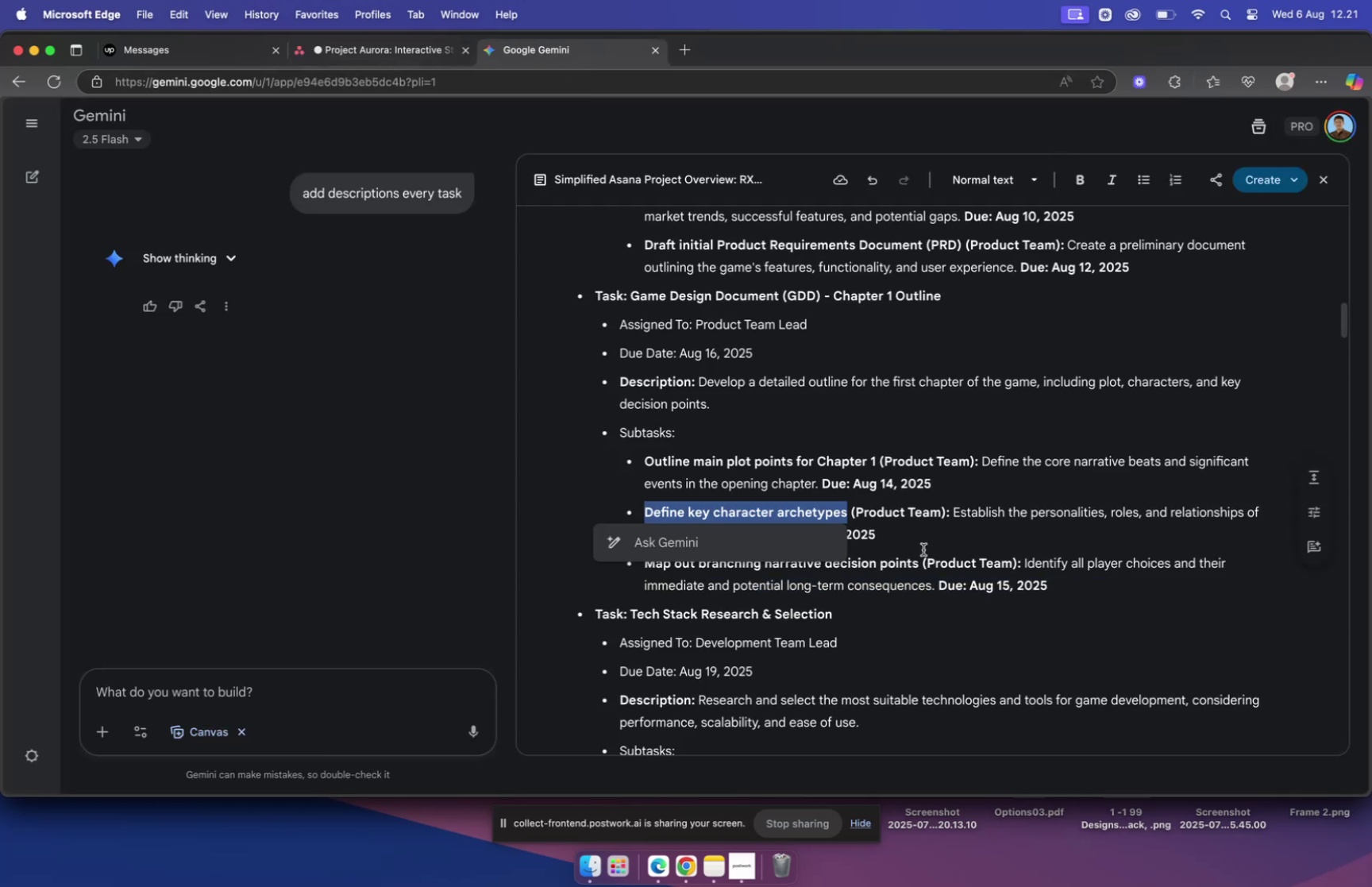 
left_click([933, 526])
 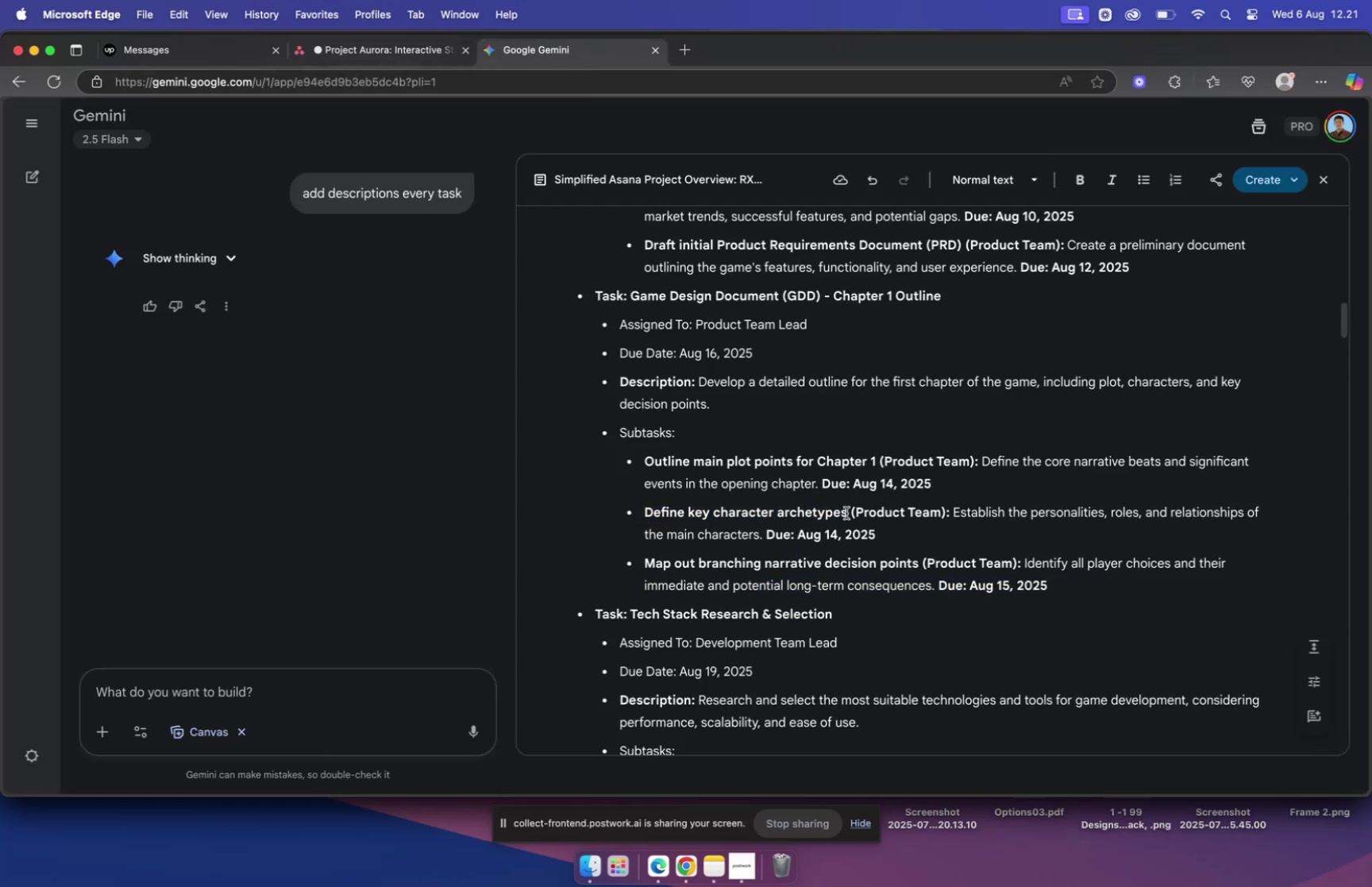 
left_click_drag(start_coordinate=[846, 511], to_coordinate=[646, 507])
 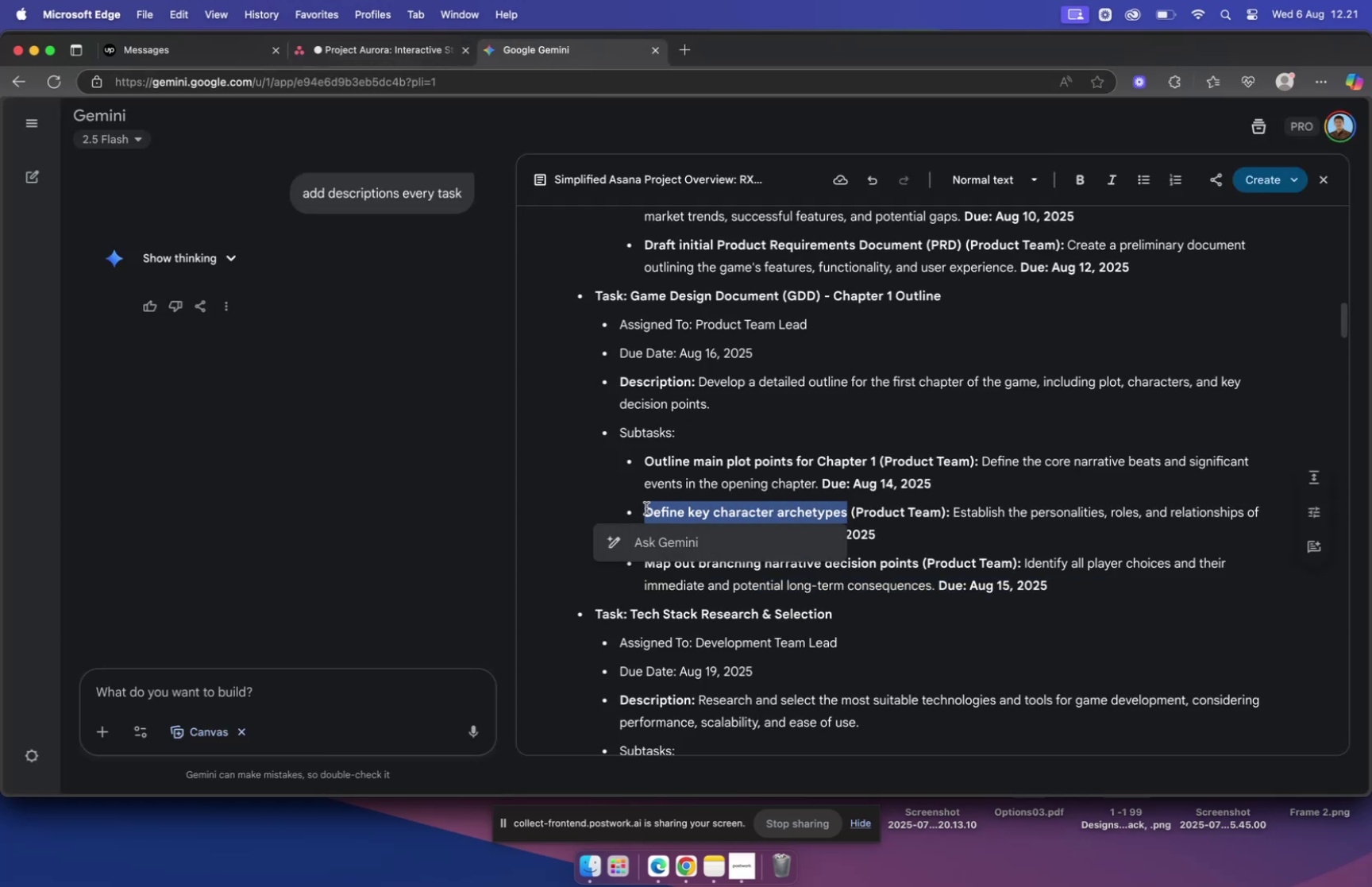 
key(Meta+C)
 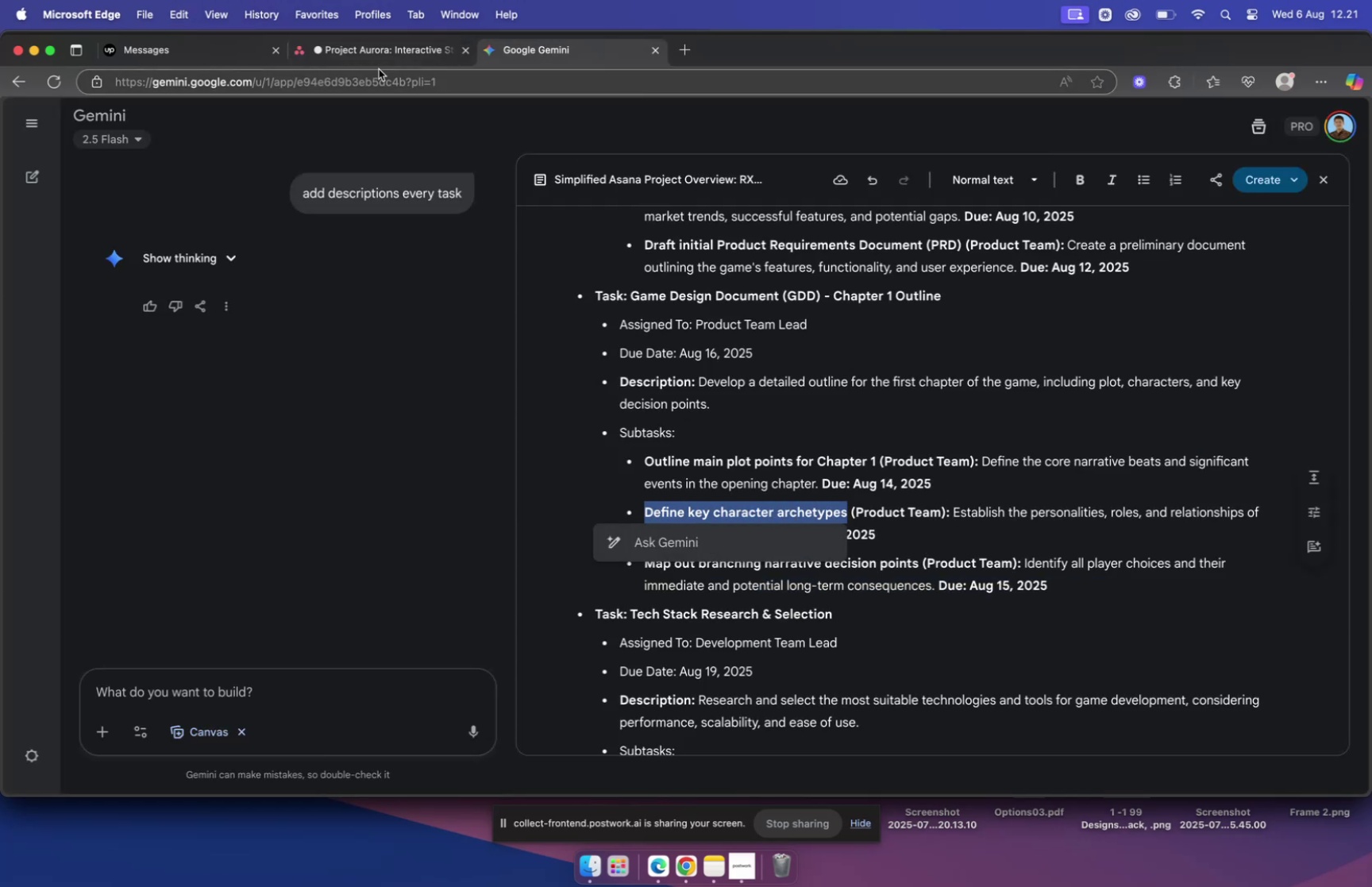 
left_click([370, 57])
 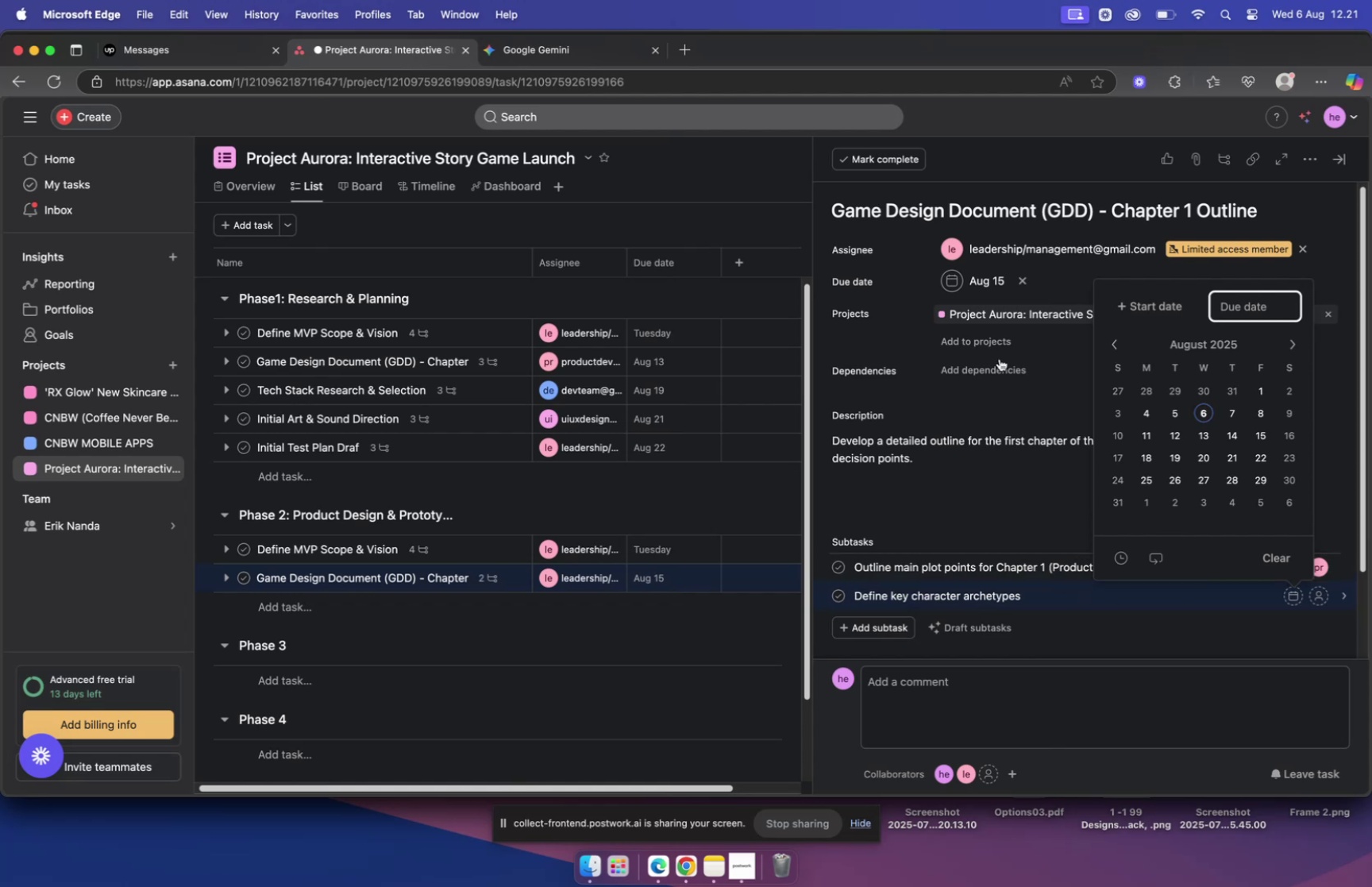 
left_click([540, 40])
 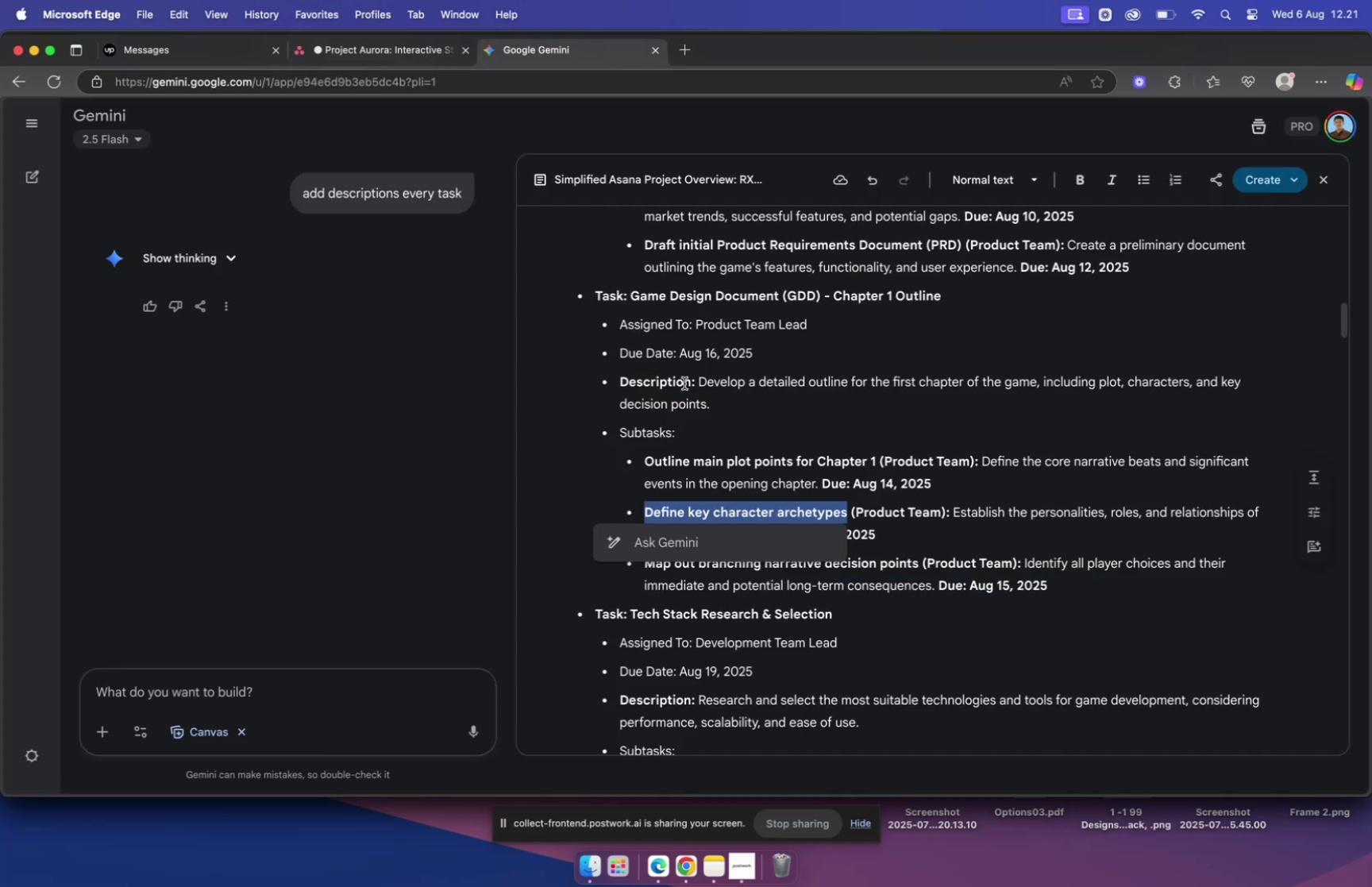 
left_click([906, 516])
 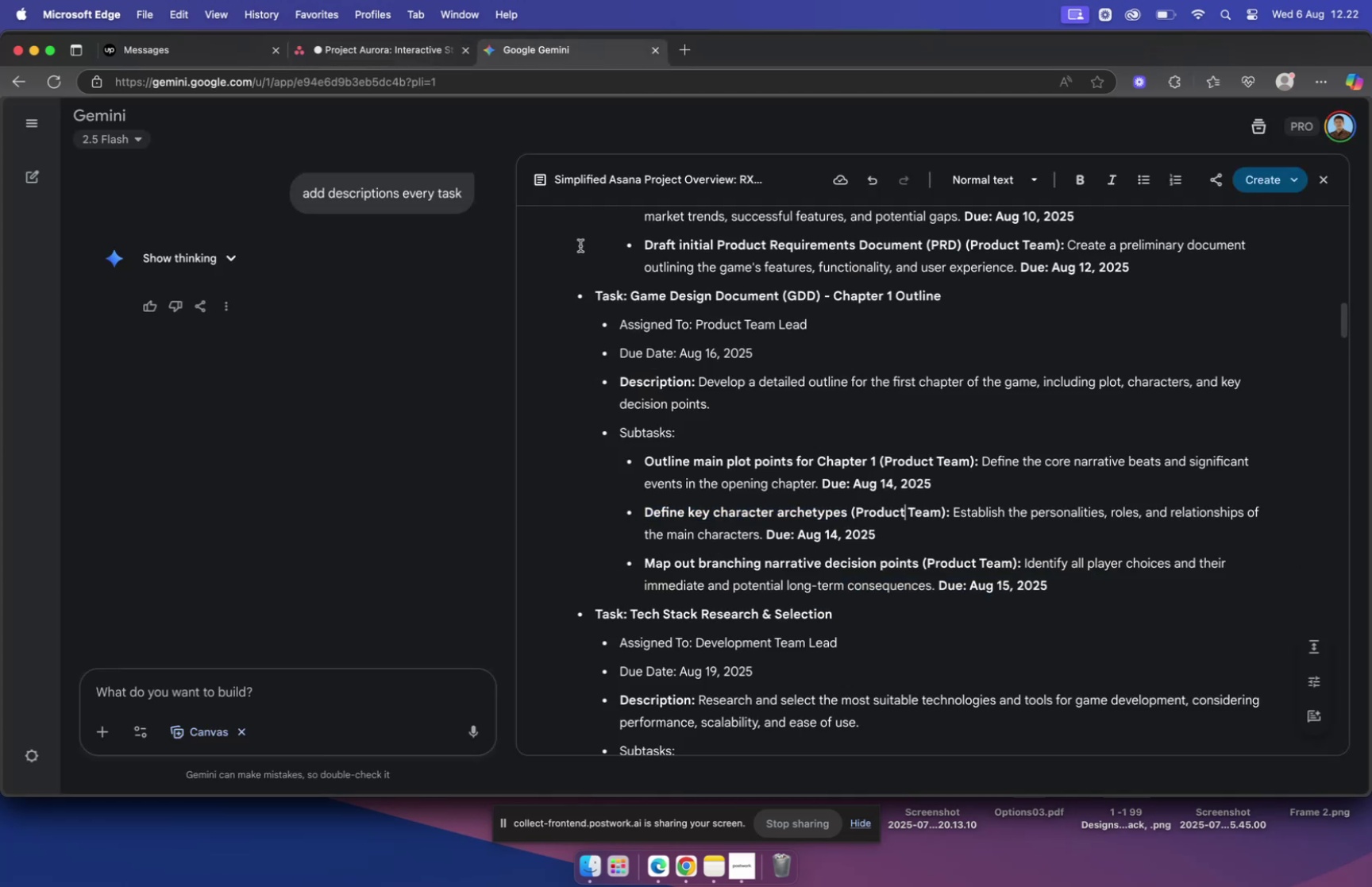 
left_click([419, 49])
 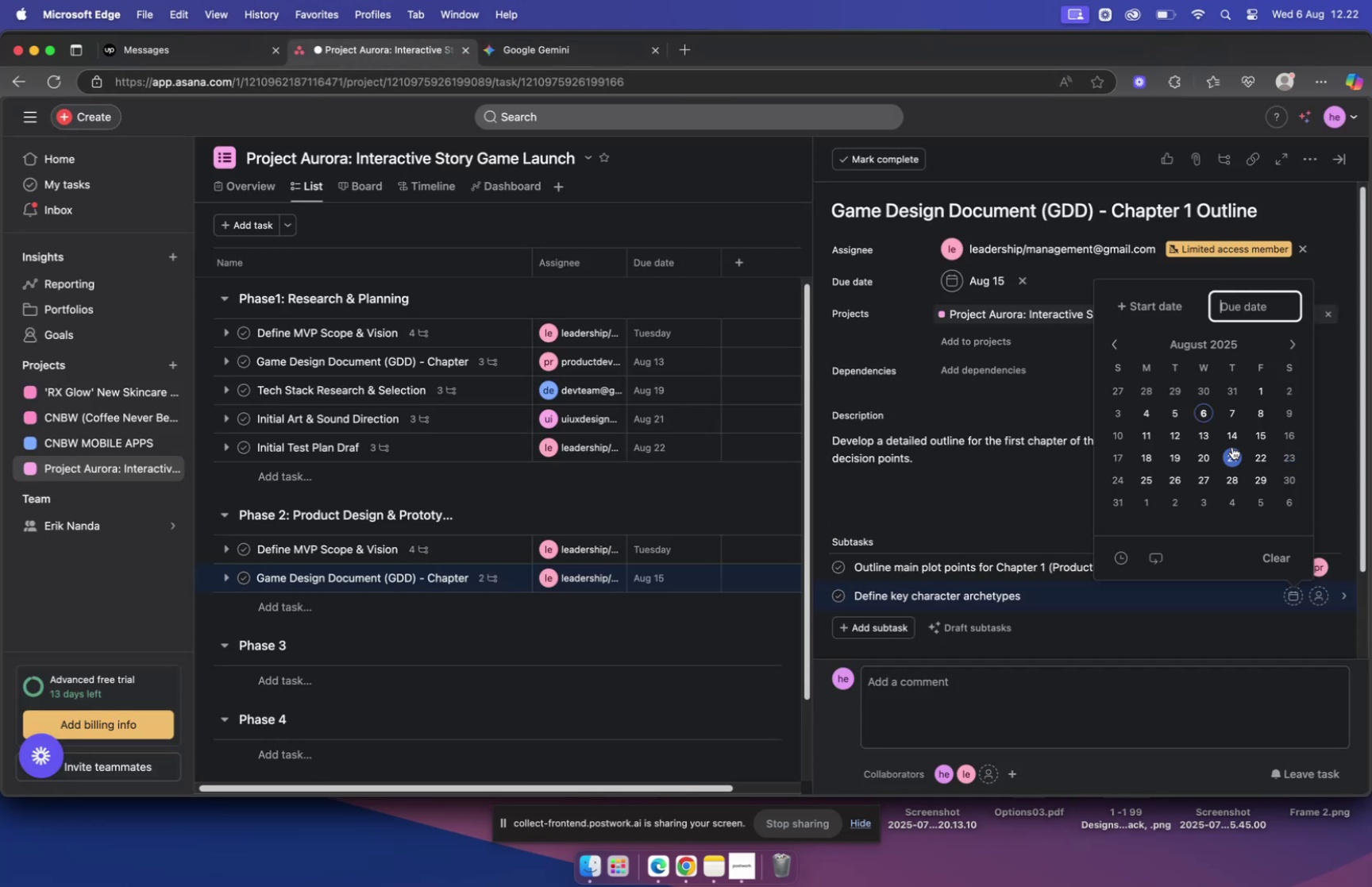 
left_click([1234, 439])
 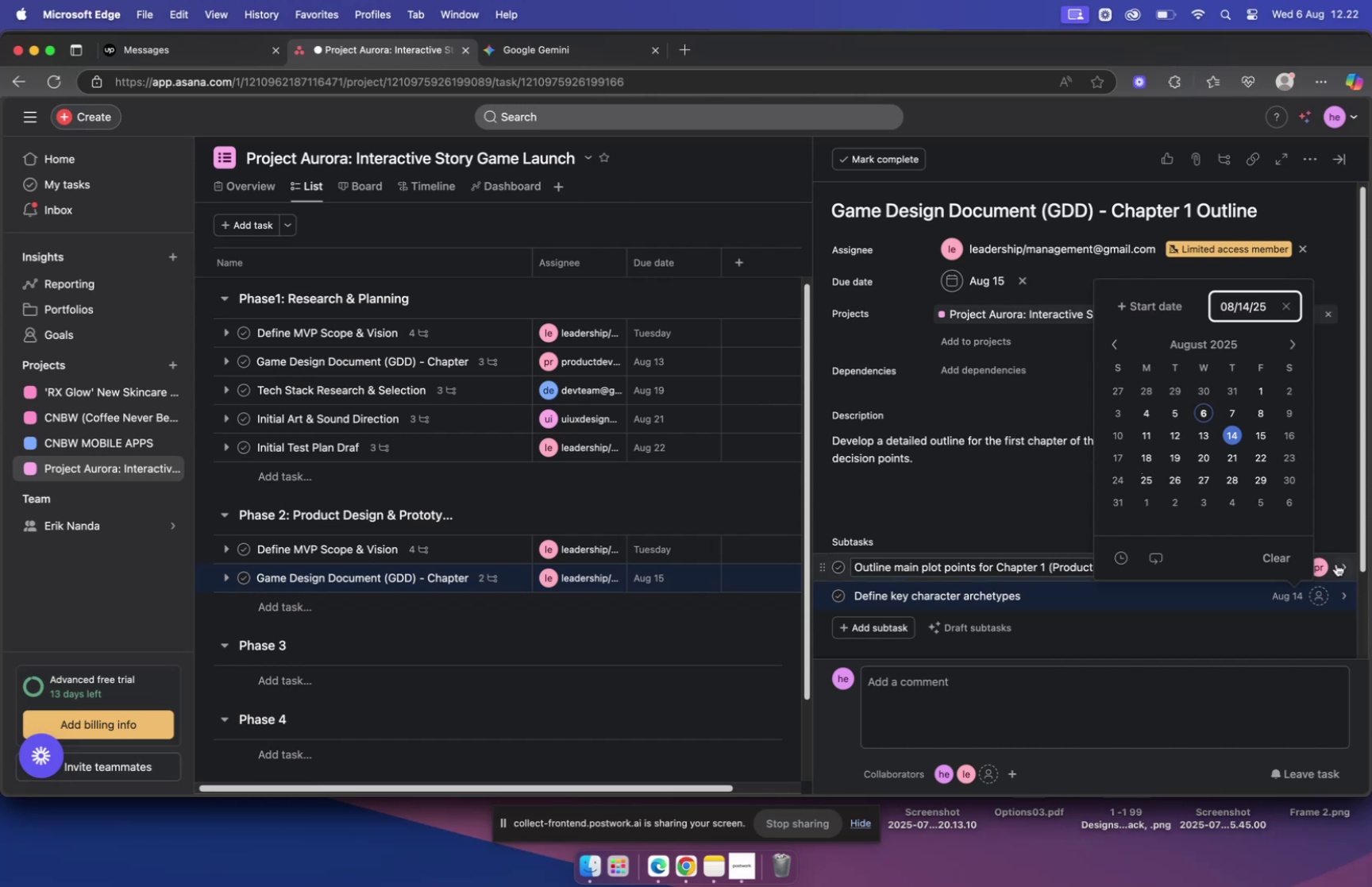 
left_click([1318, 592])
 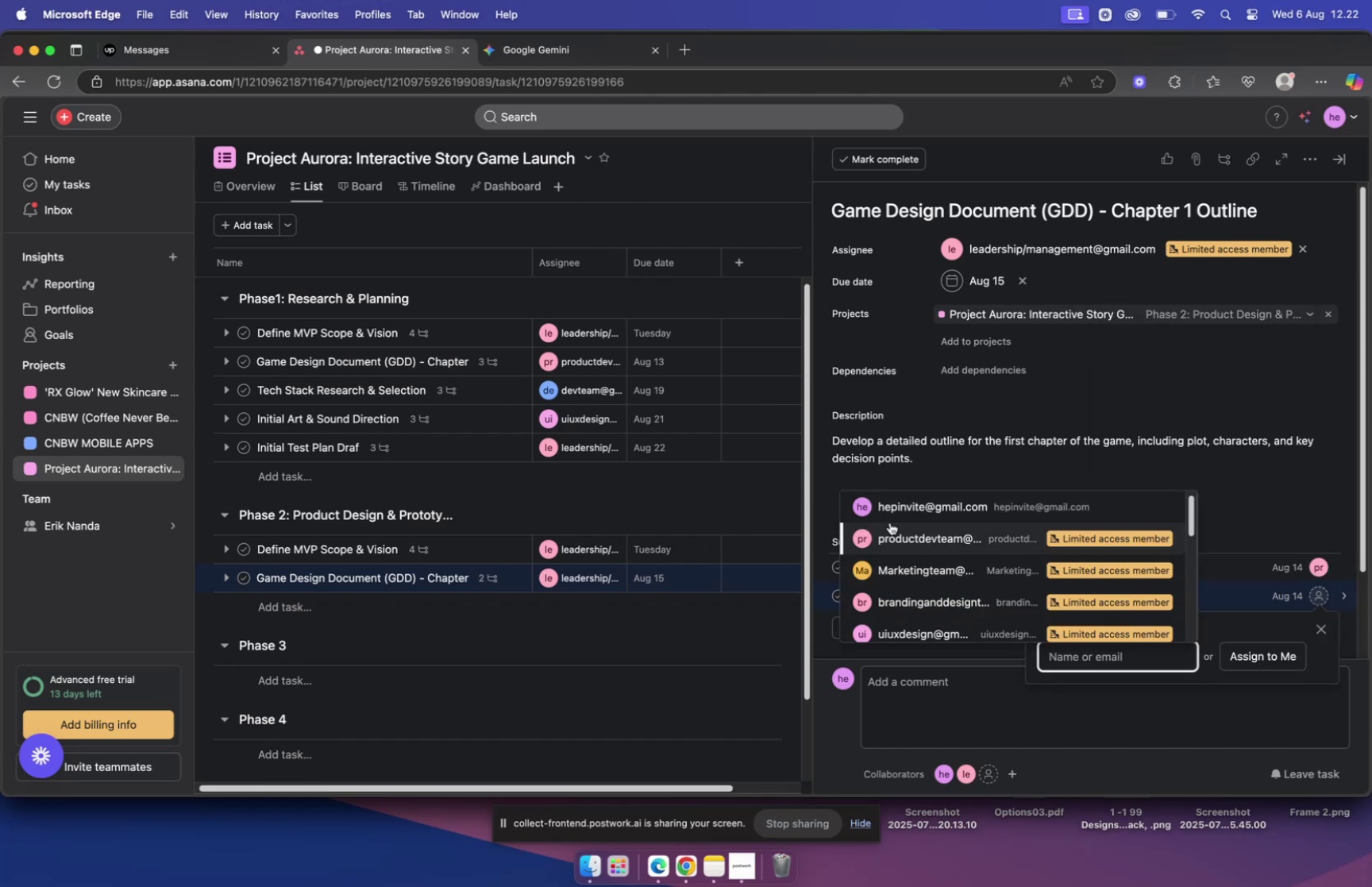 
left_click([896, 532])
 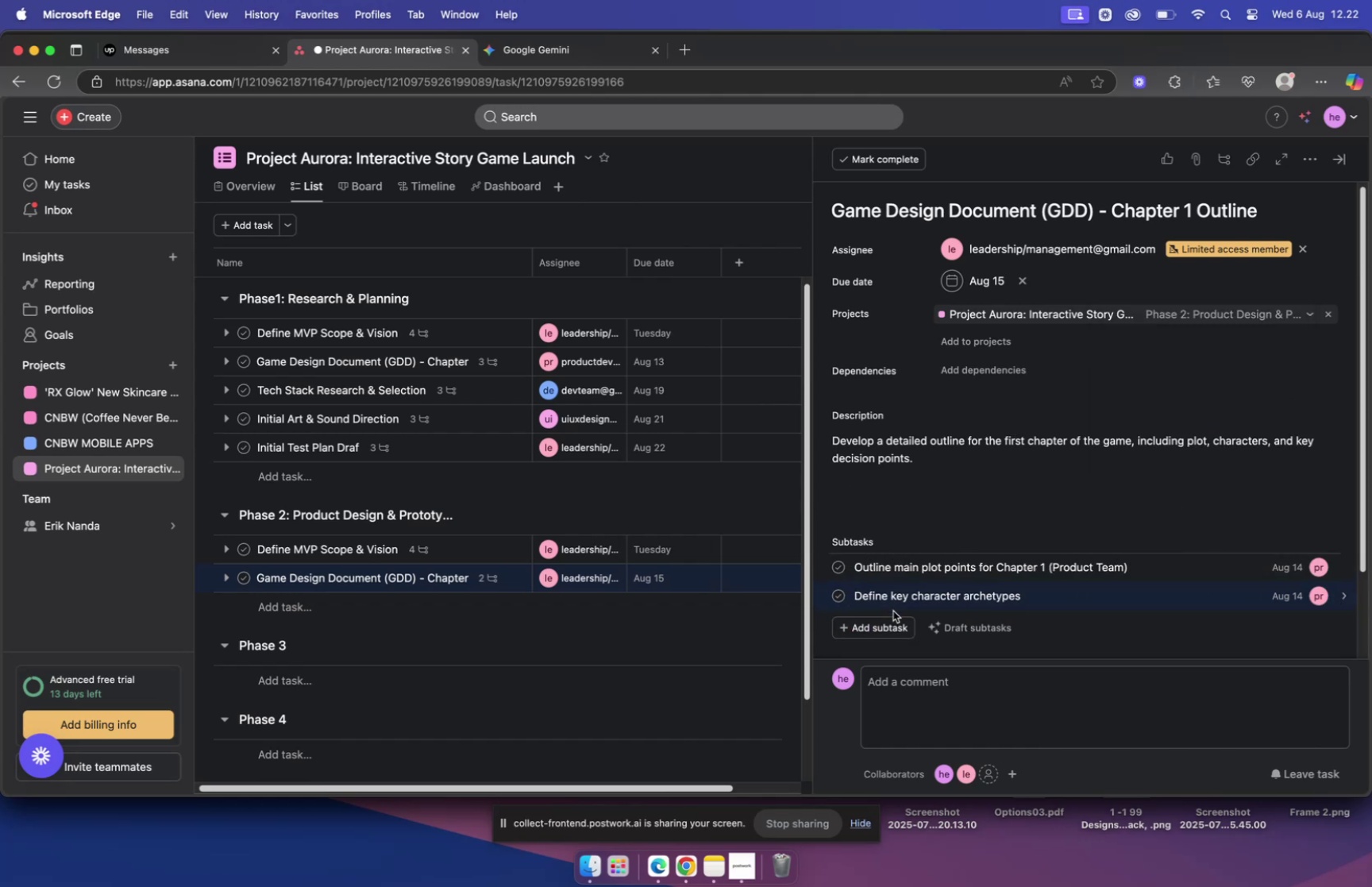 
left_click([1141, 601])
 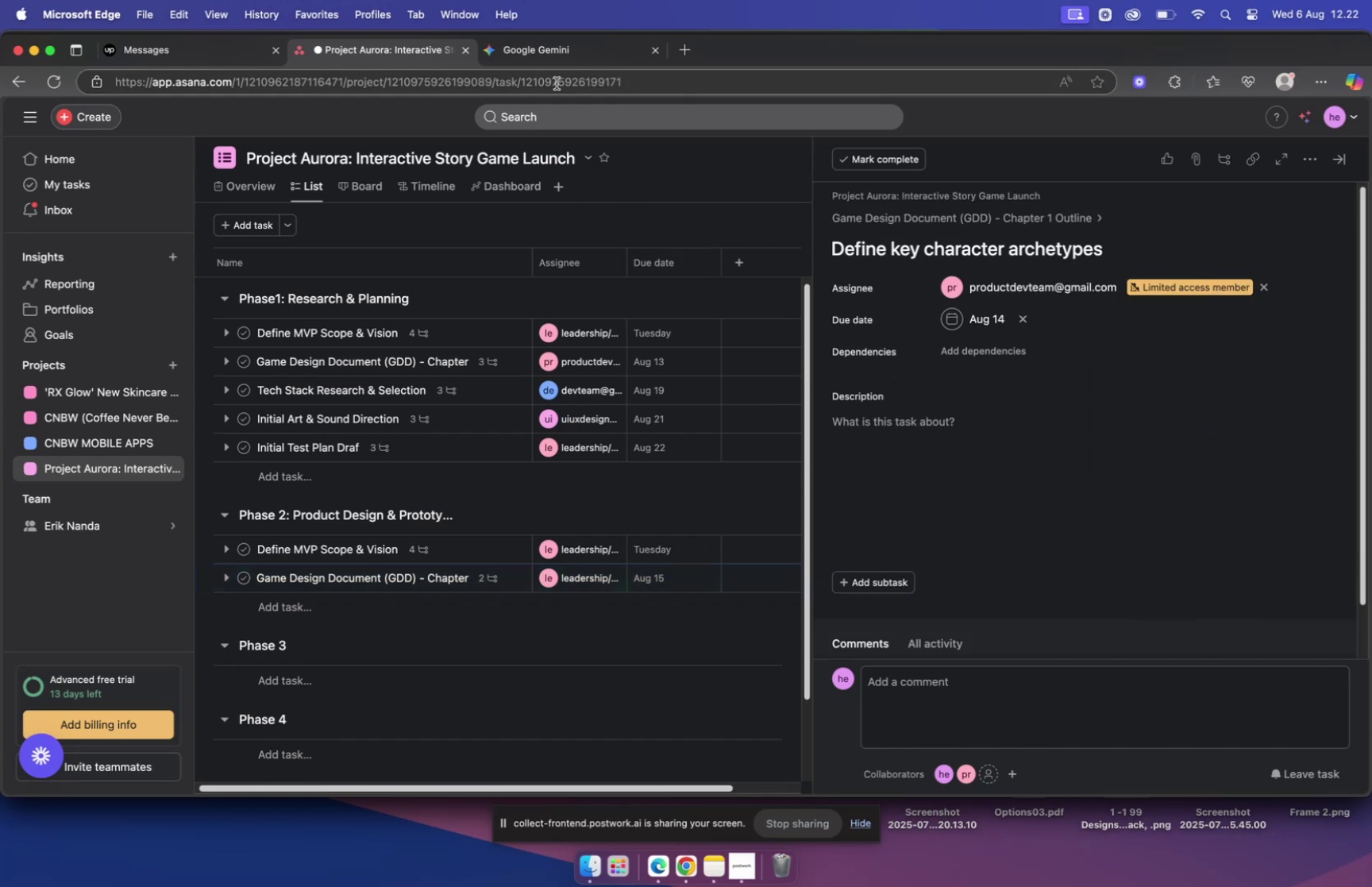 
left_click([565, 56])
 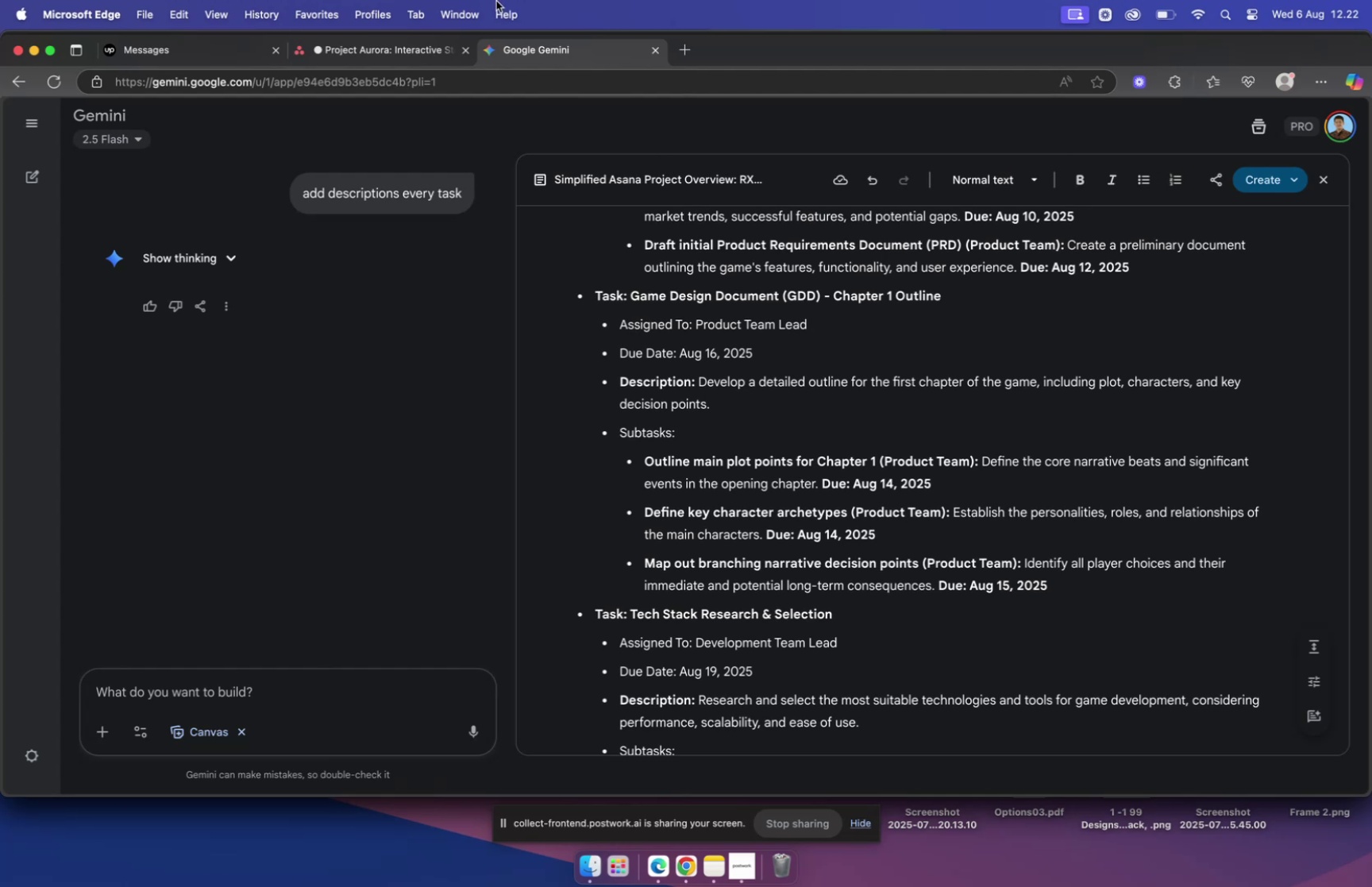 
wait(10.93)
 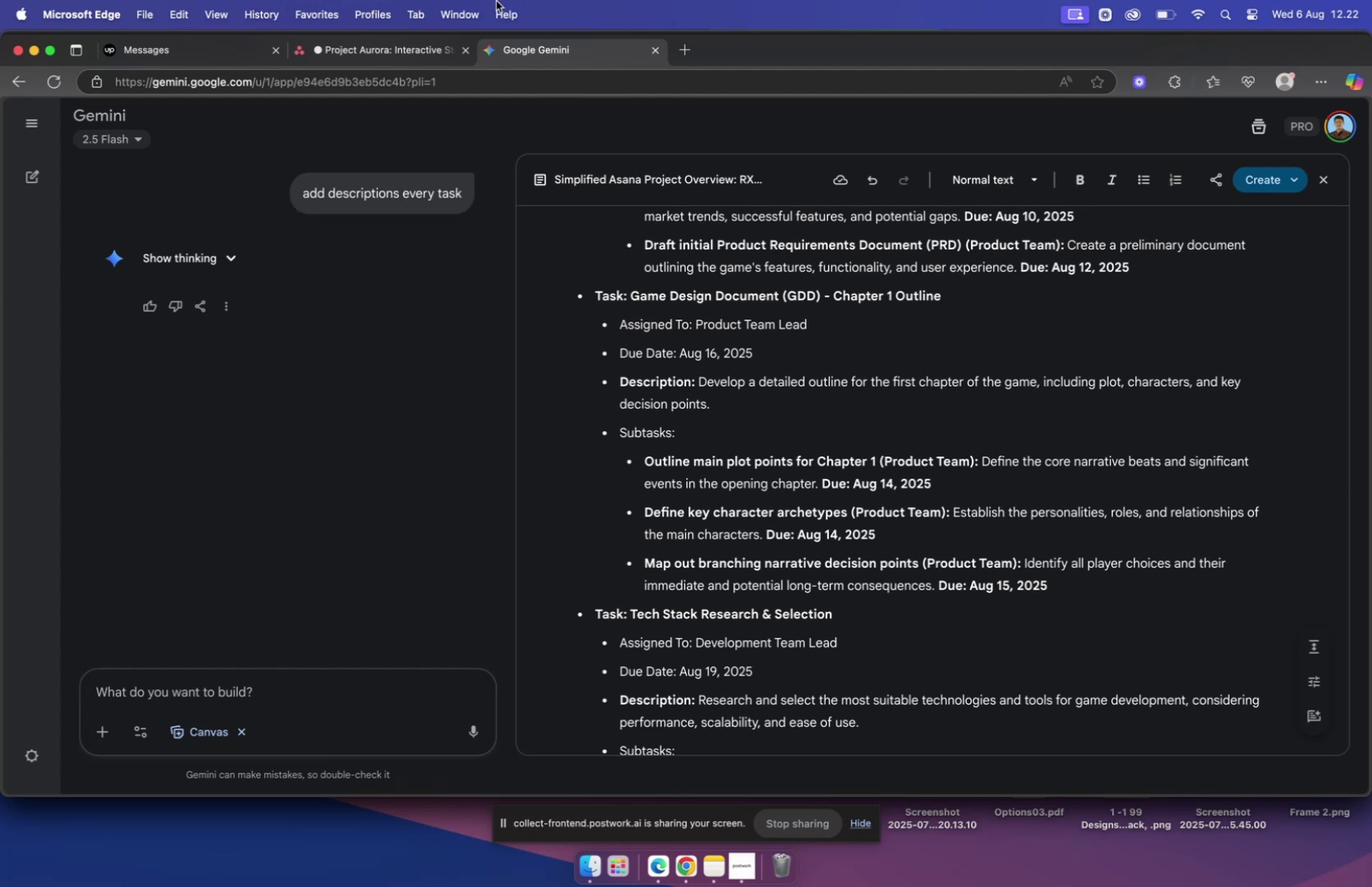 
left_click_drag(start_coordinate=[953, 511], to_coordinate=[757, 538])
 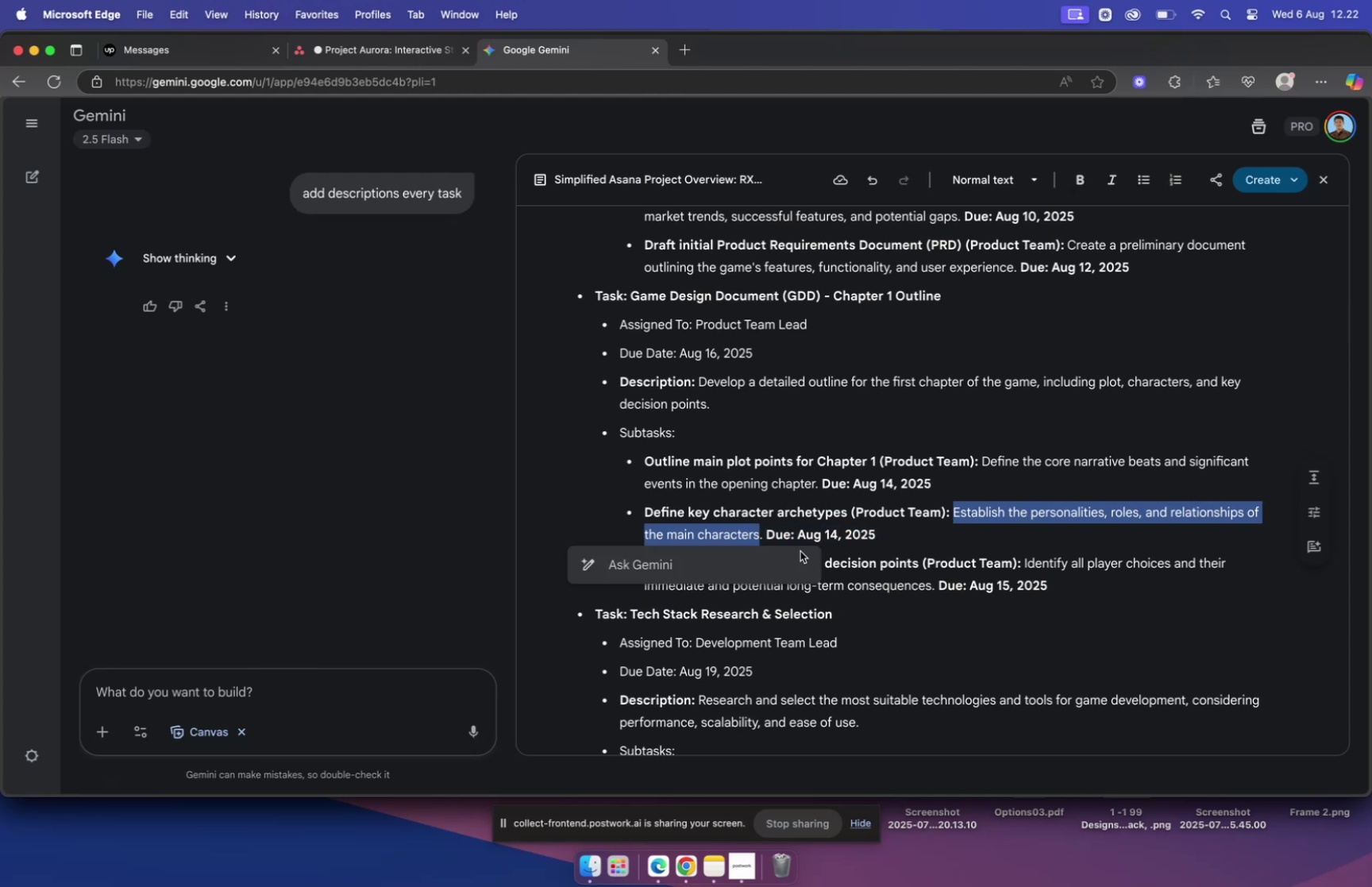 
key(Meta+CommandLeft)
 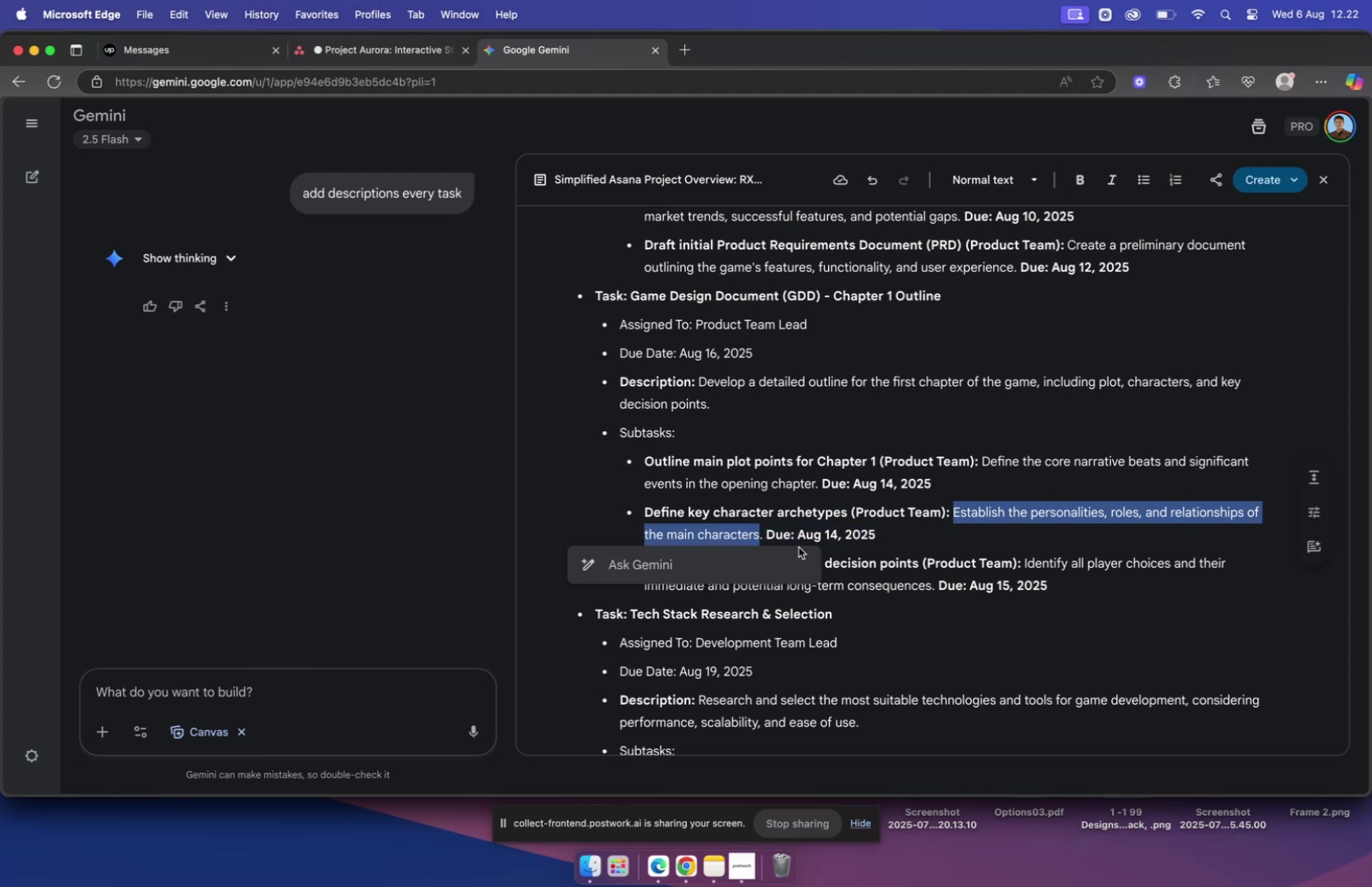 
key(Meta+C)
 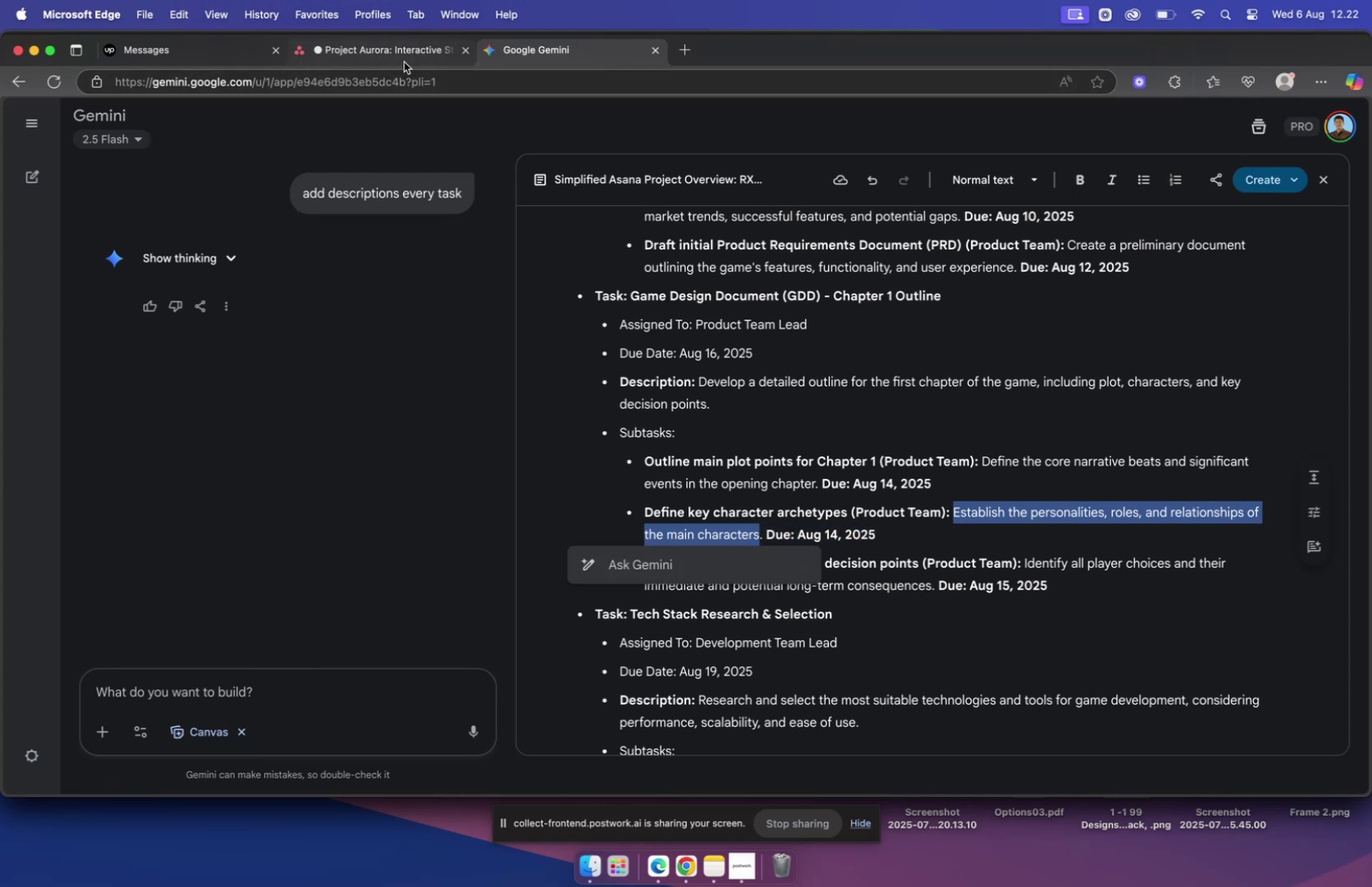 
left_click([399, 52])
 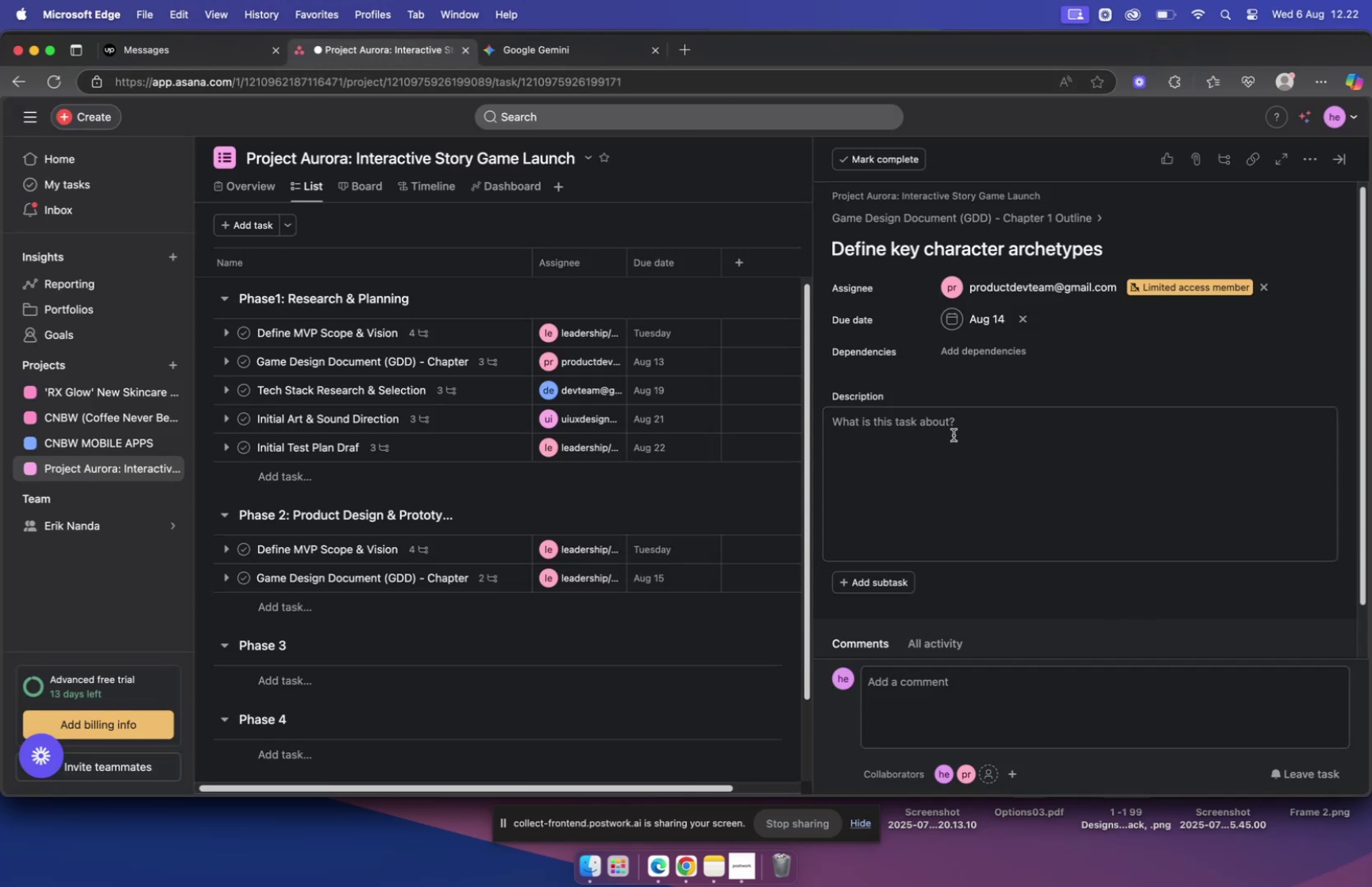 
left_click([956, 423])
 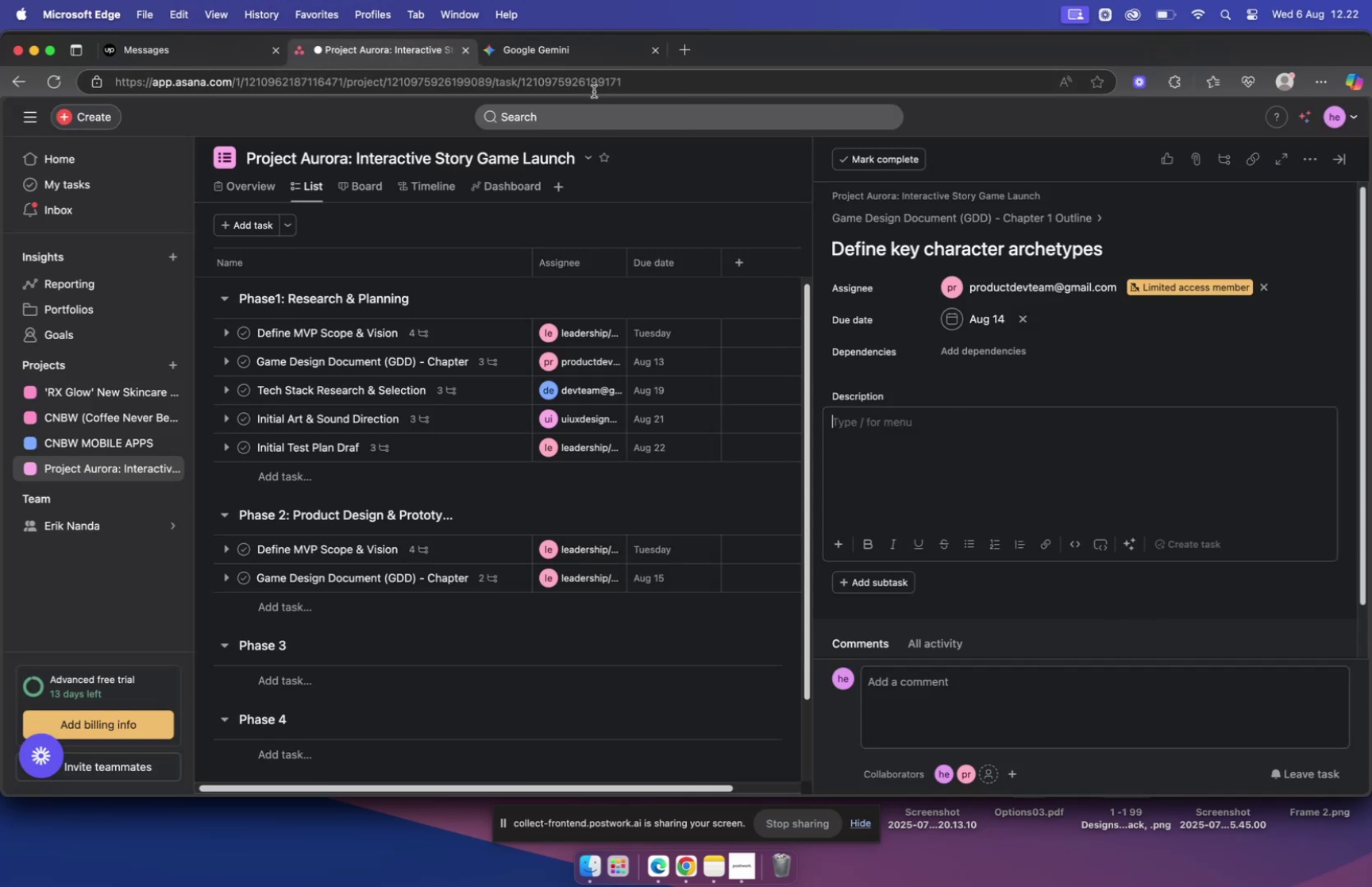 
left_click([559, 46])
 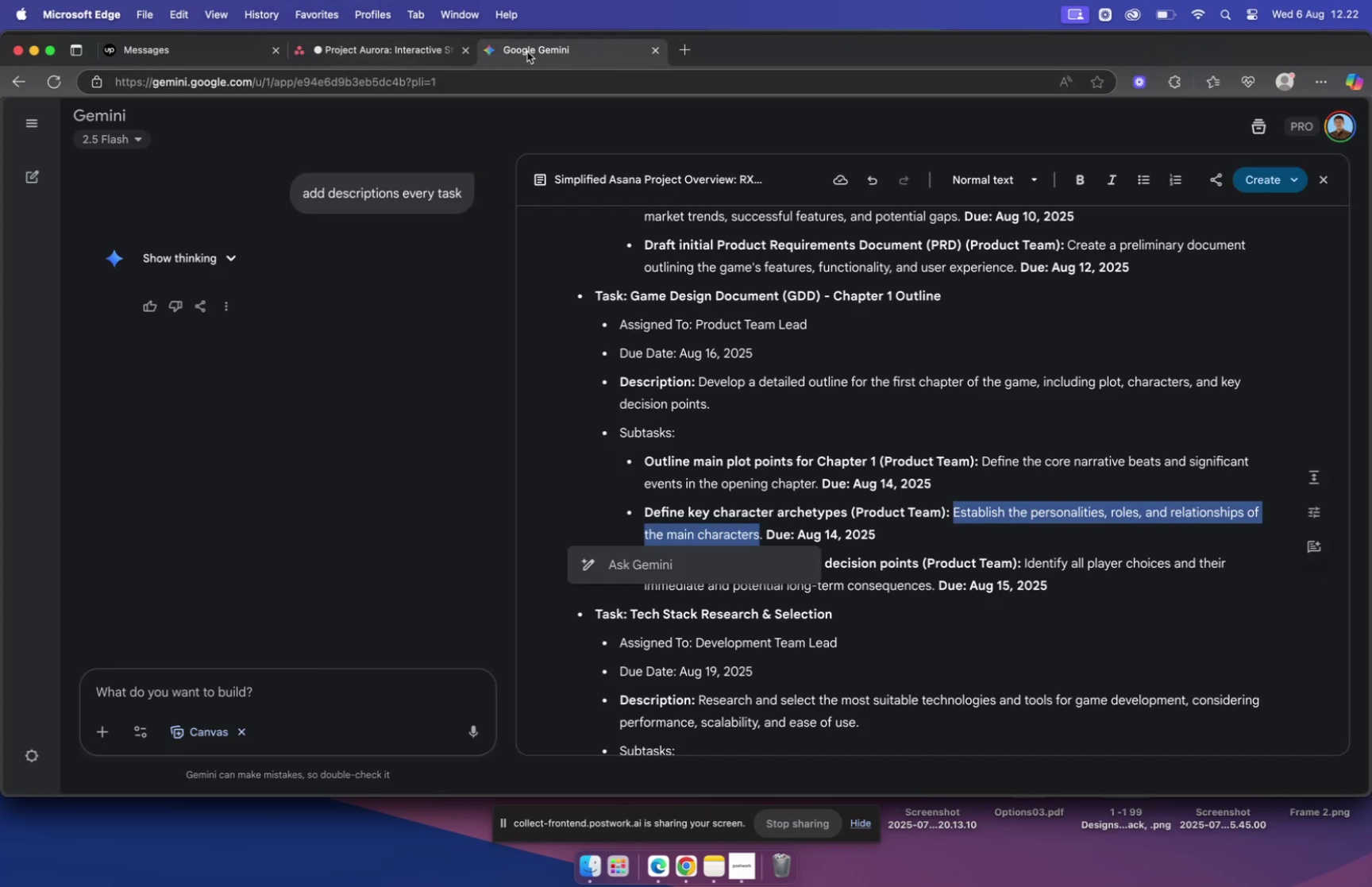 
left_click([404, 54])
 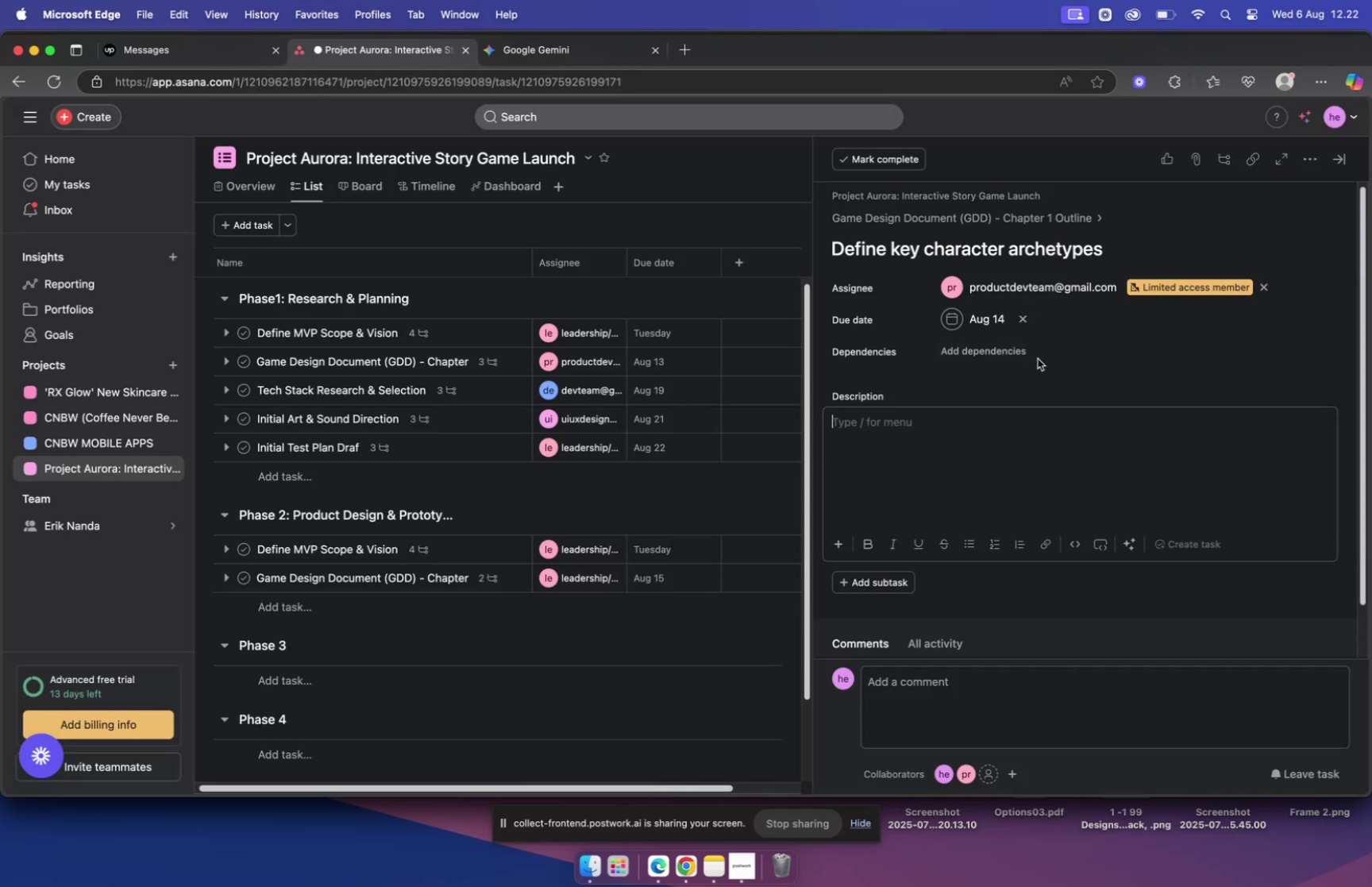 
key(Meta+V)
 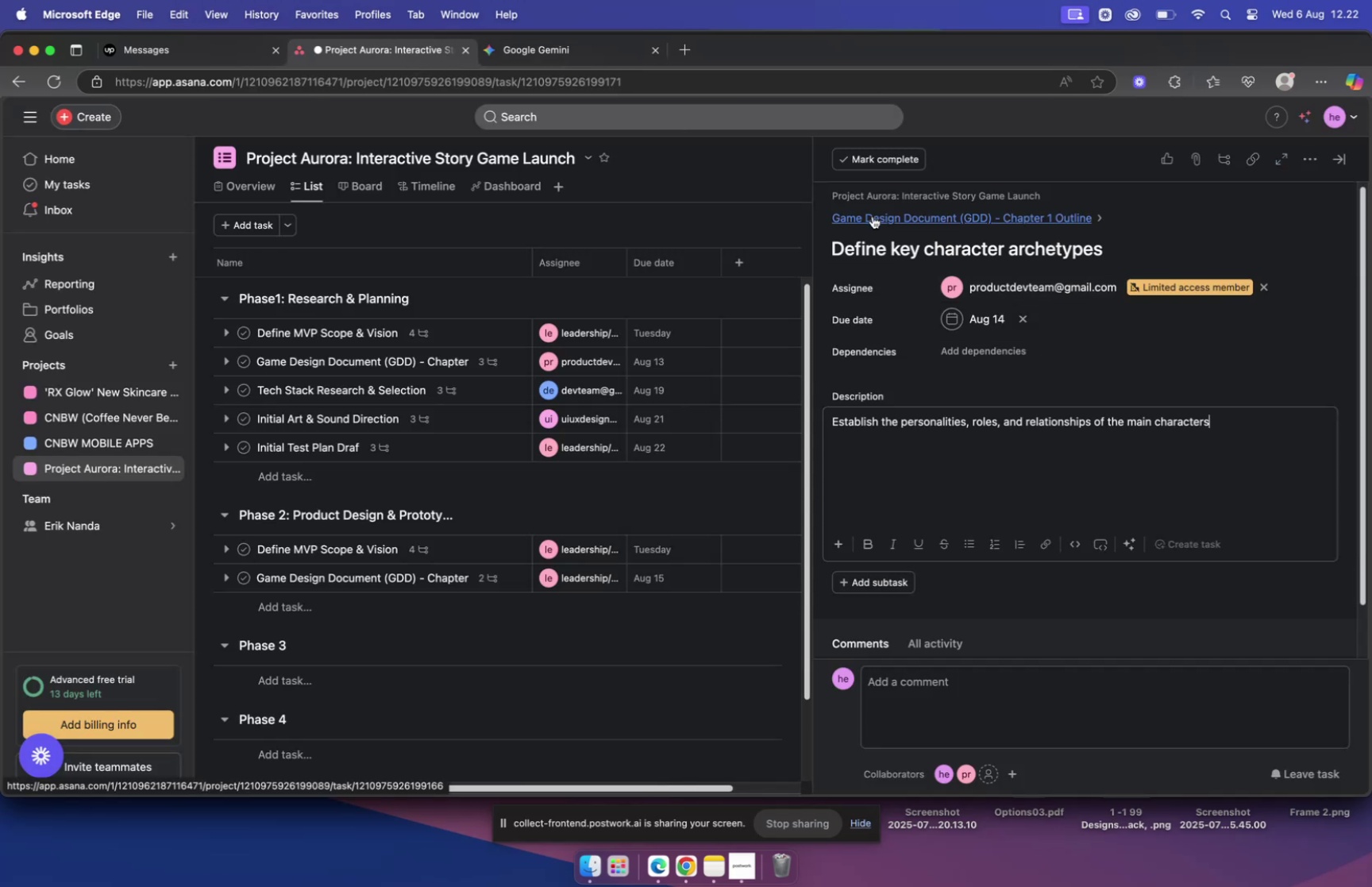 
left_click([873, 216])
 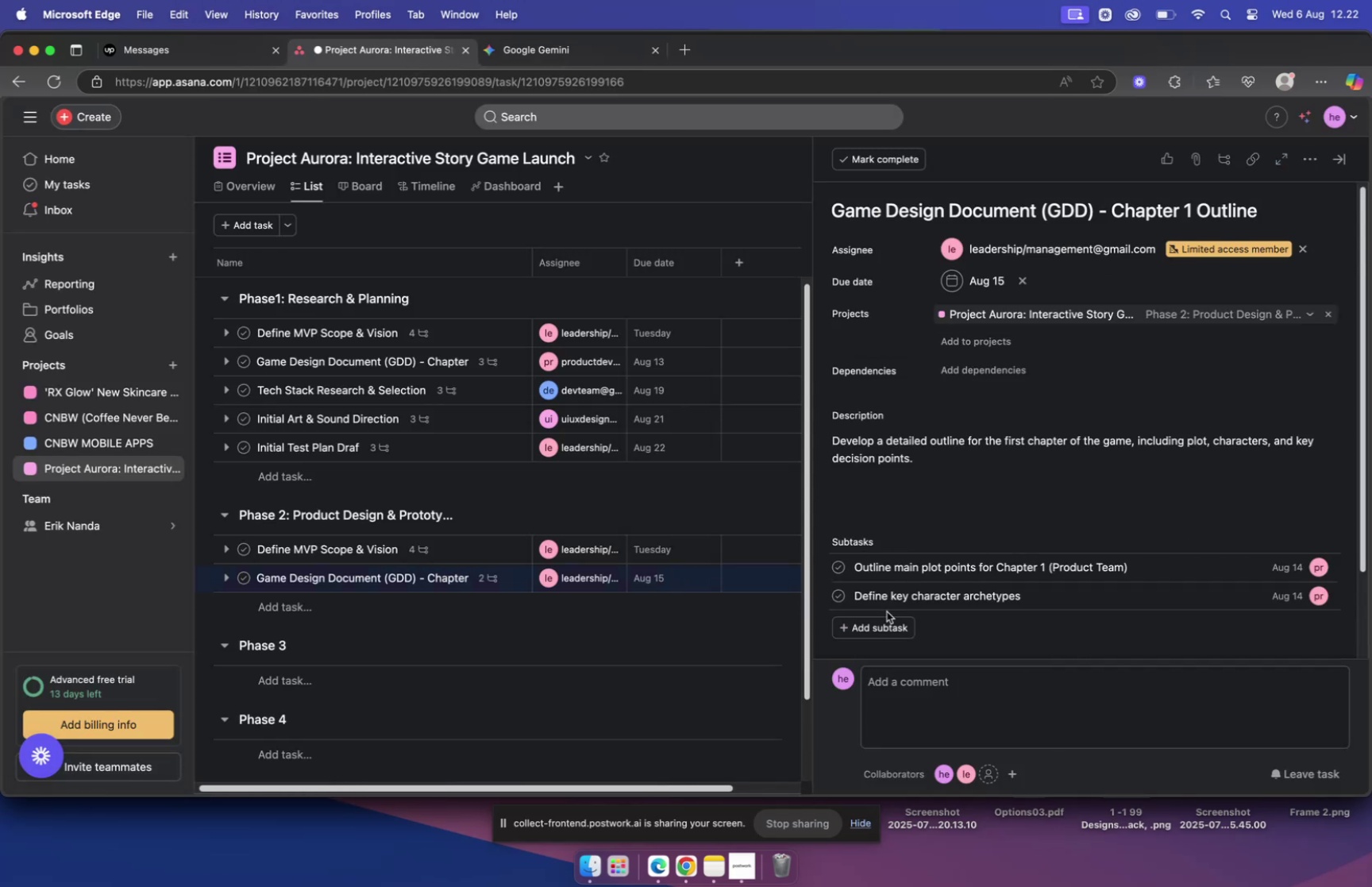 
left_click([888, 630])
 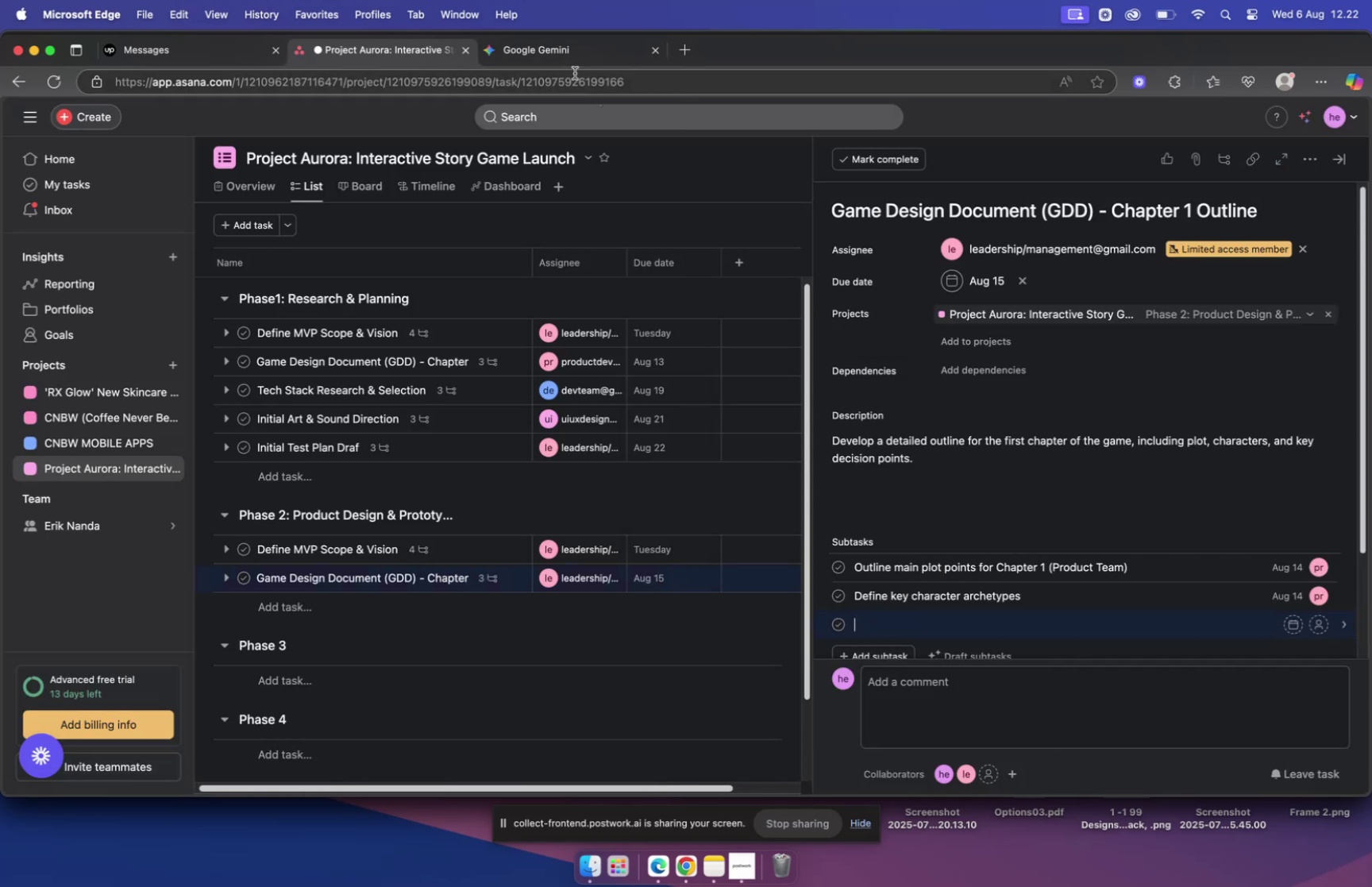 
left_click([568, 55])
 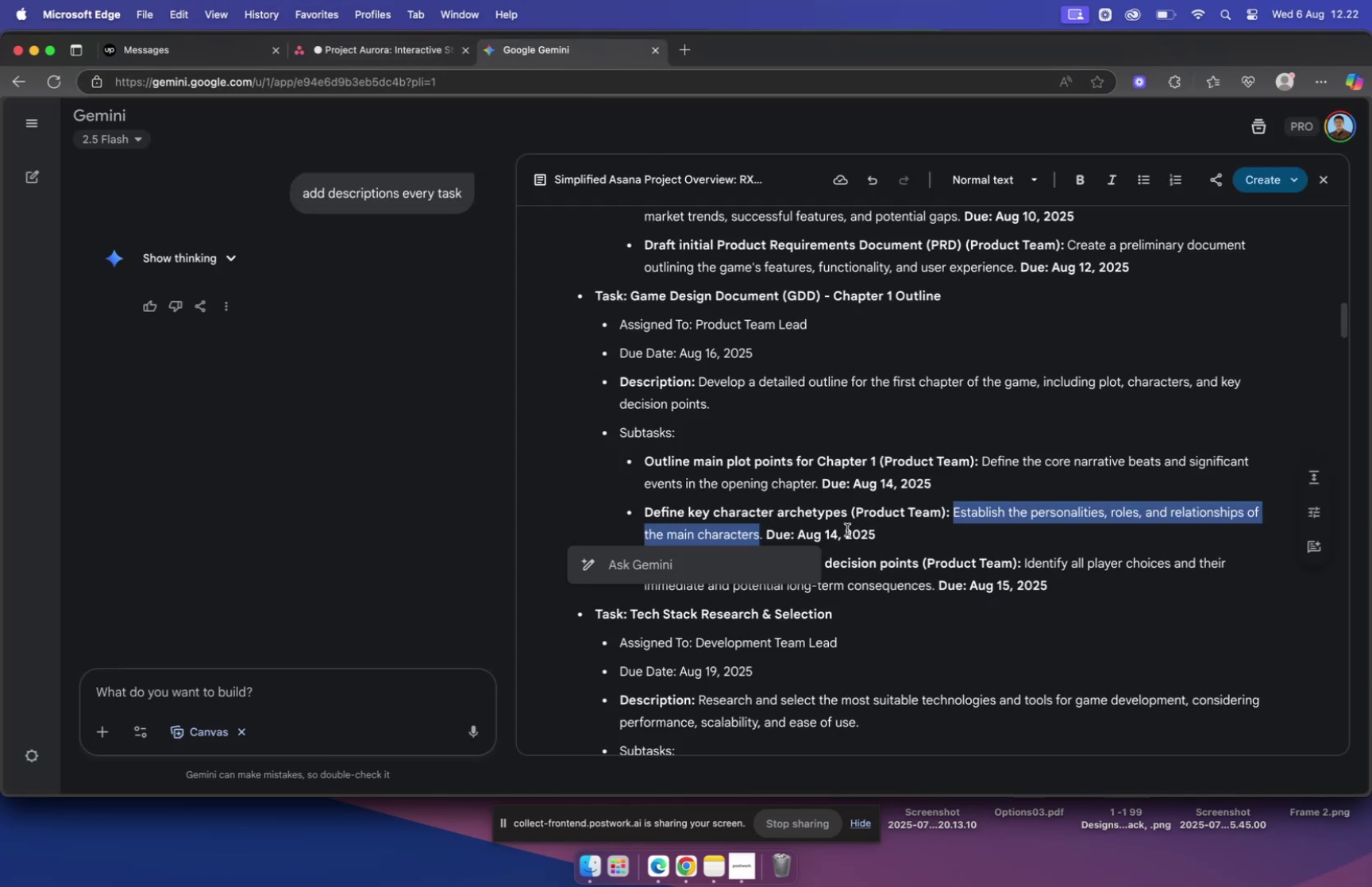 
left_click([847, 529])
 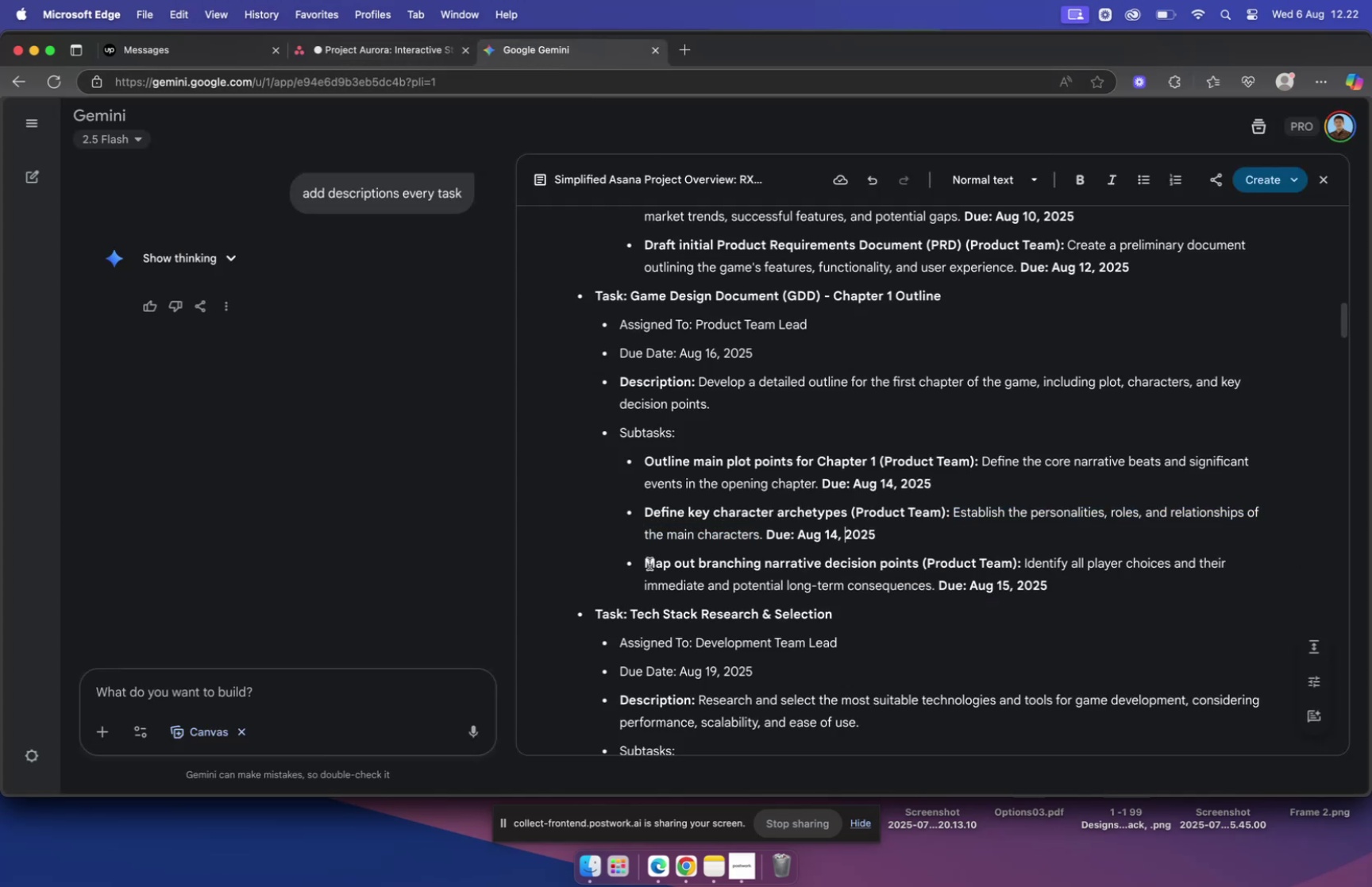 
left_click_drag(start_coordinate=[647, 563], to_coordinate=[921, 561])
 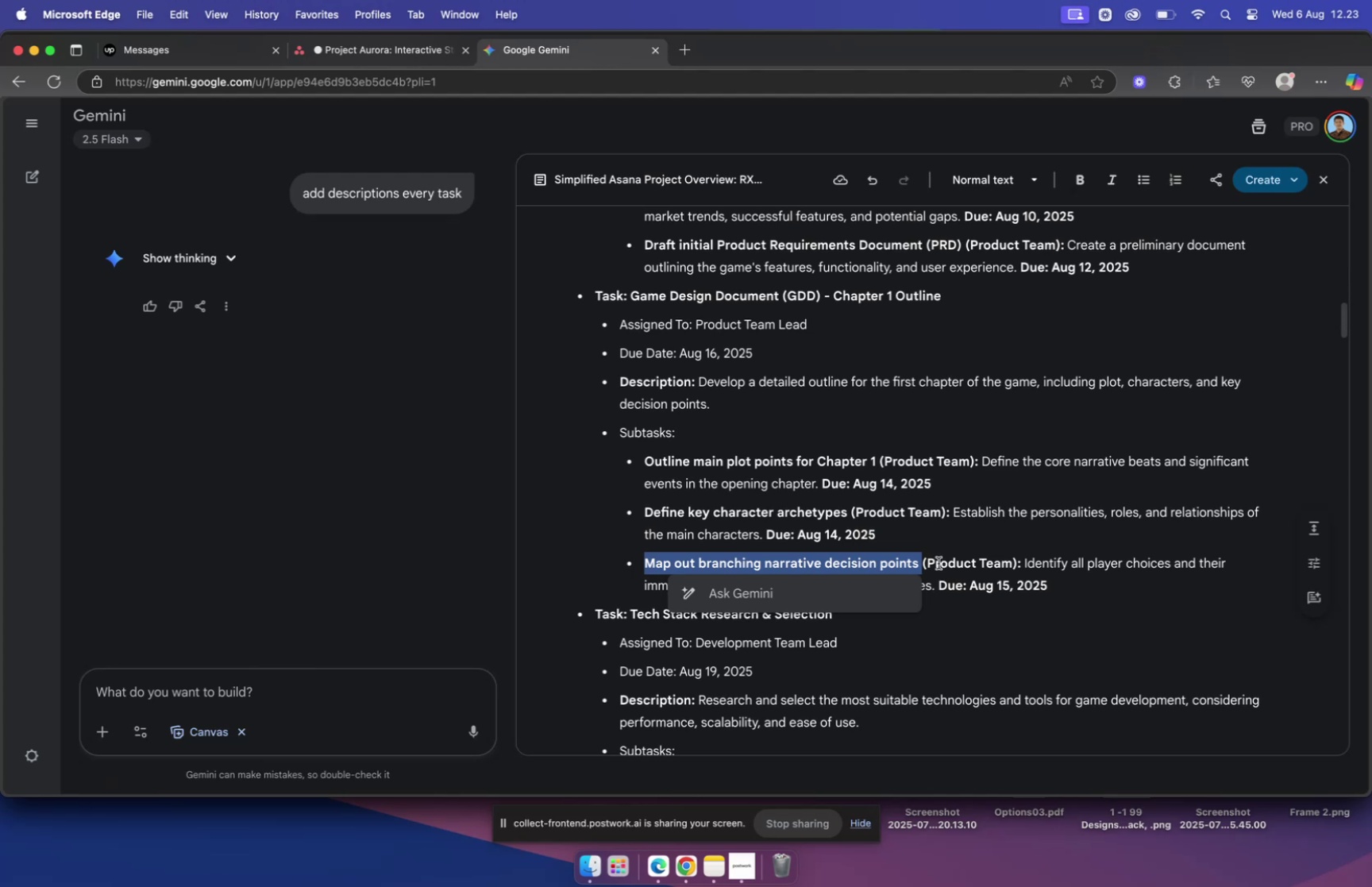 
wait(30.8)
 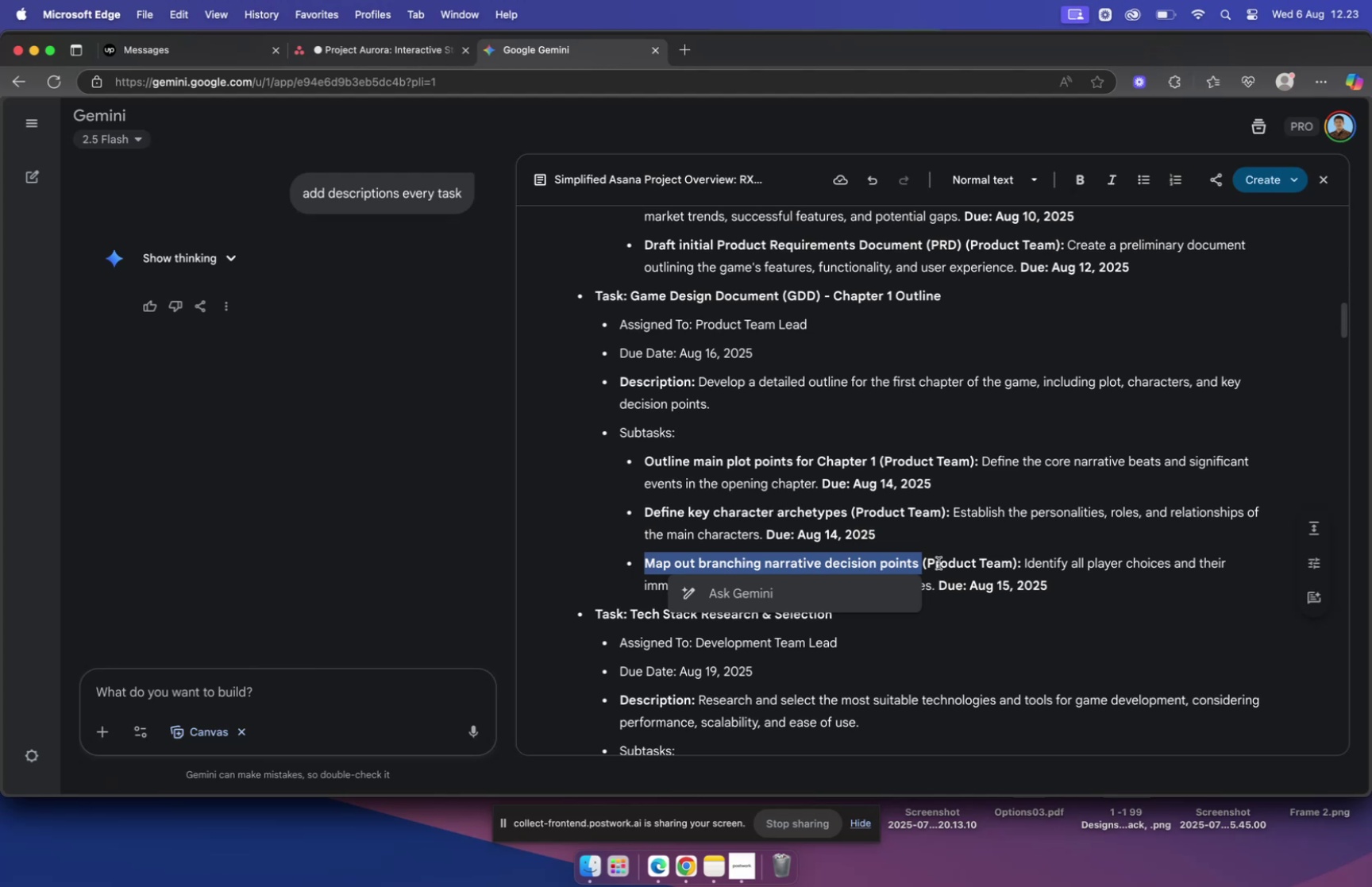 
key(Meta+CommandLeft)
 